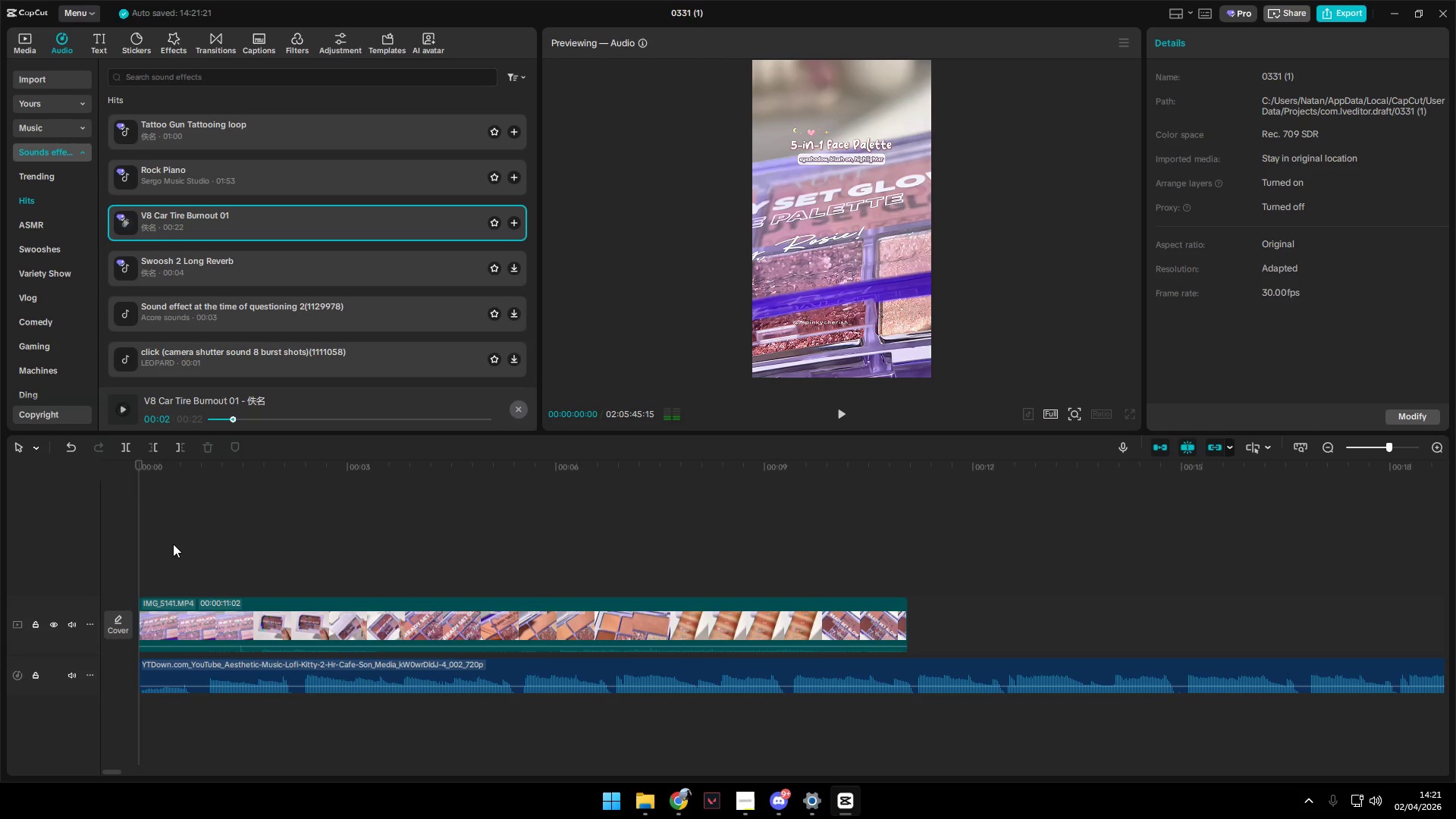 
left_click([146, 539])
 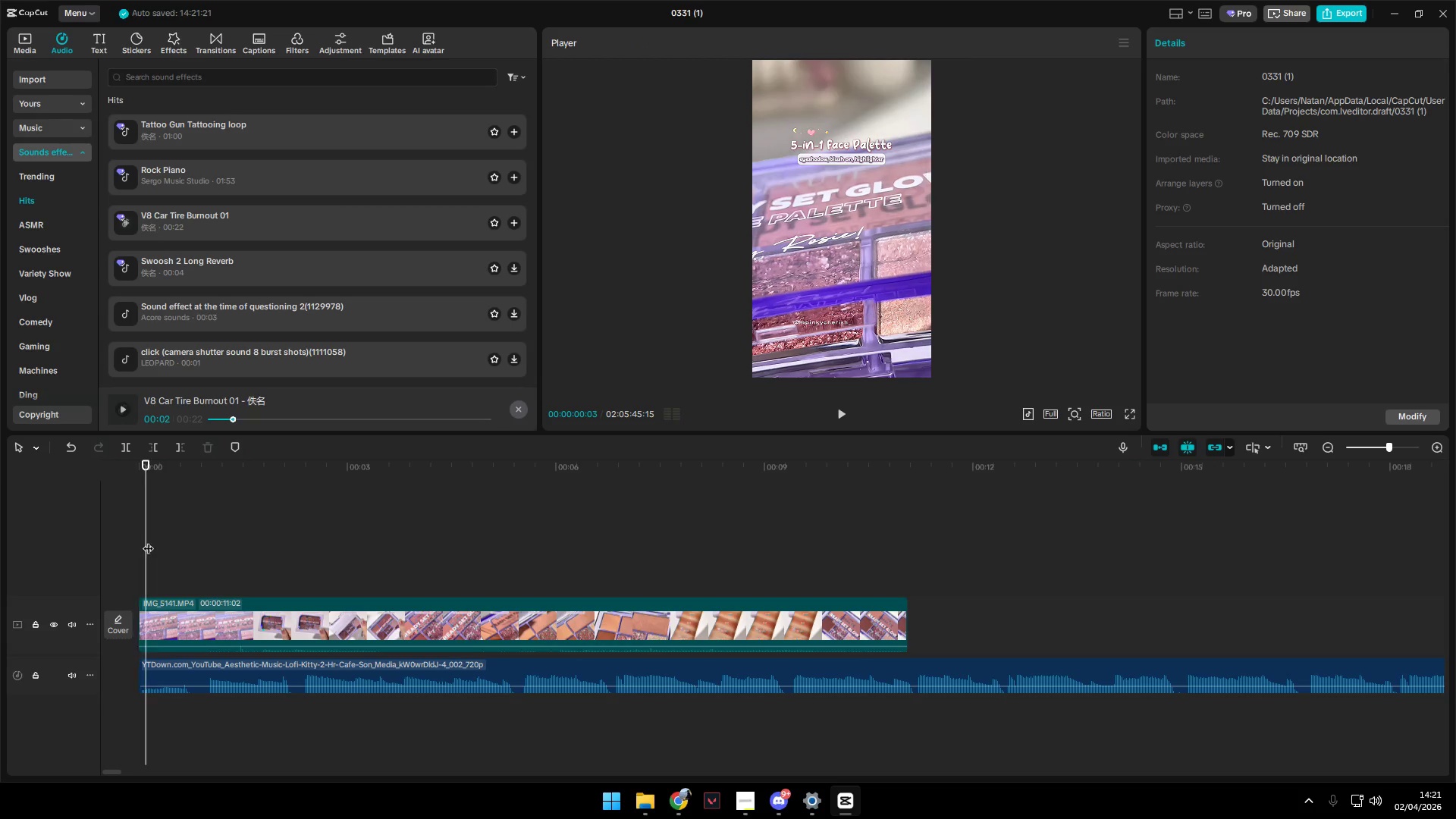 
left_click_drag(start_coordinate=[148, 541], to_coordinate=[111, 541])
 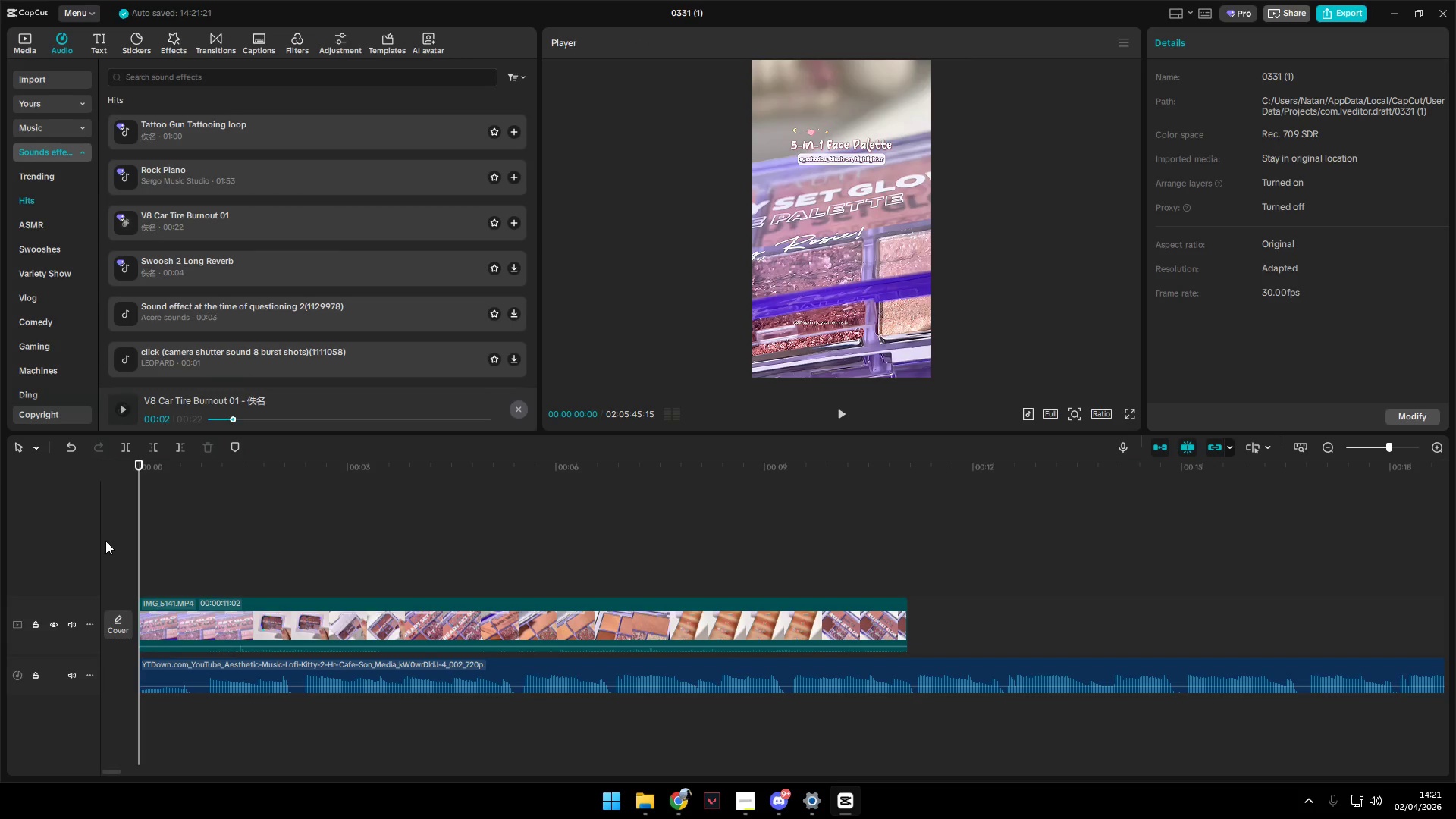 
key(Space)
 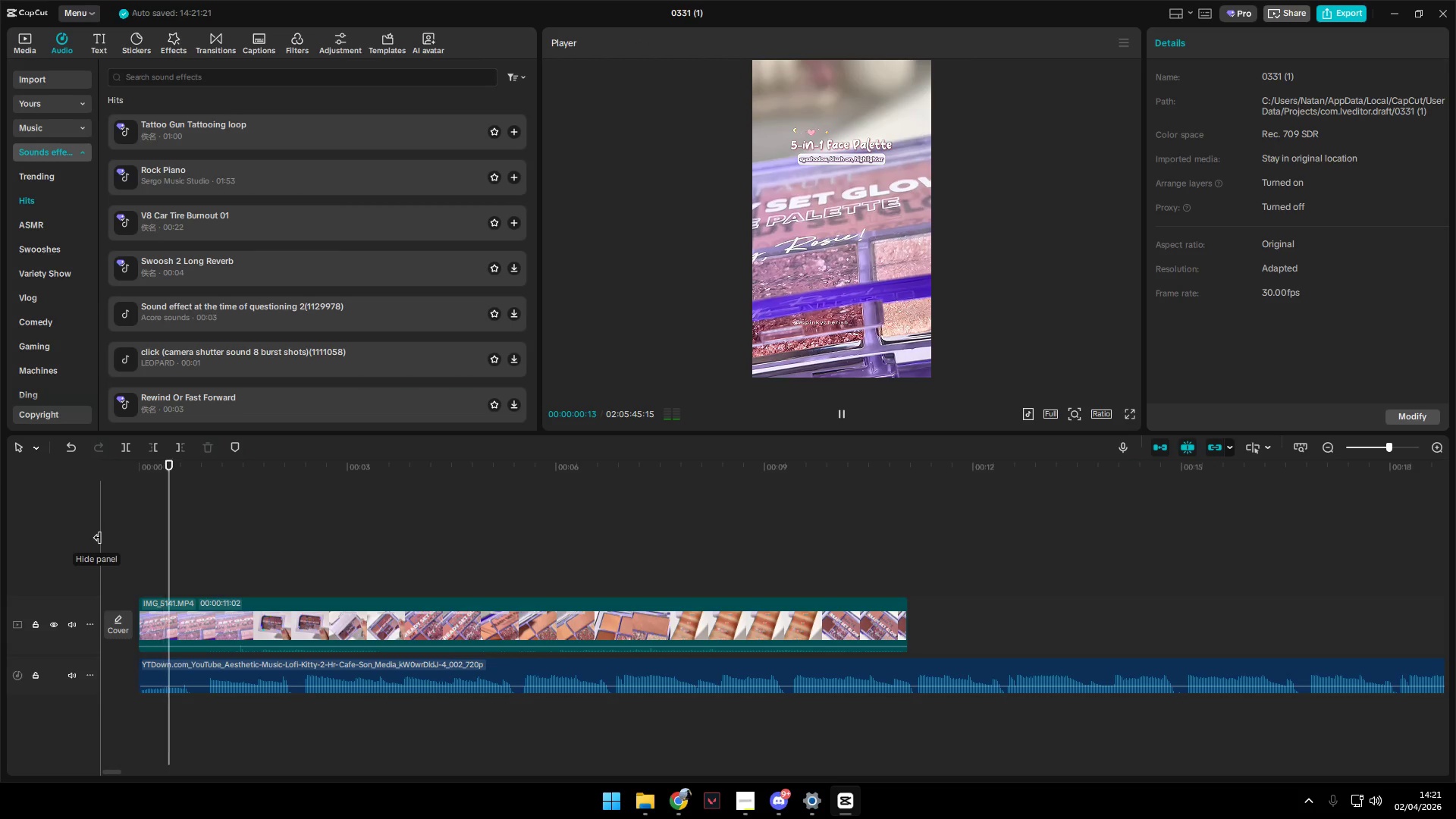 
key(Space)
 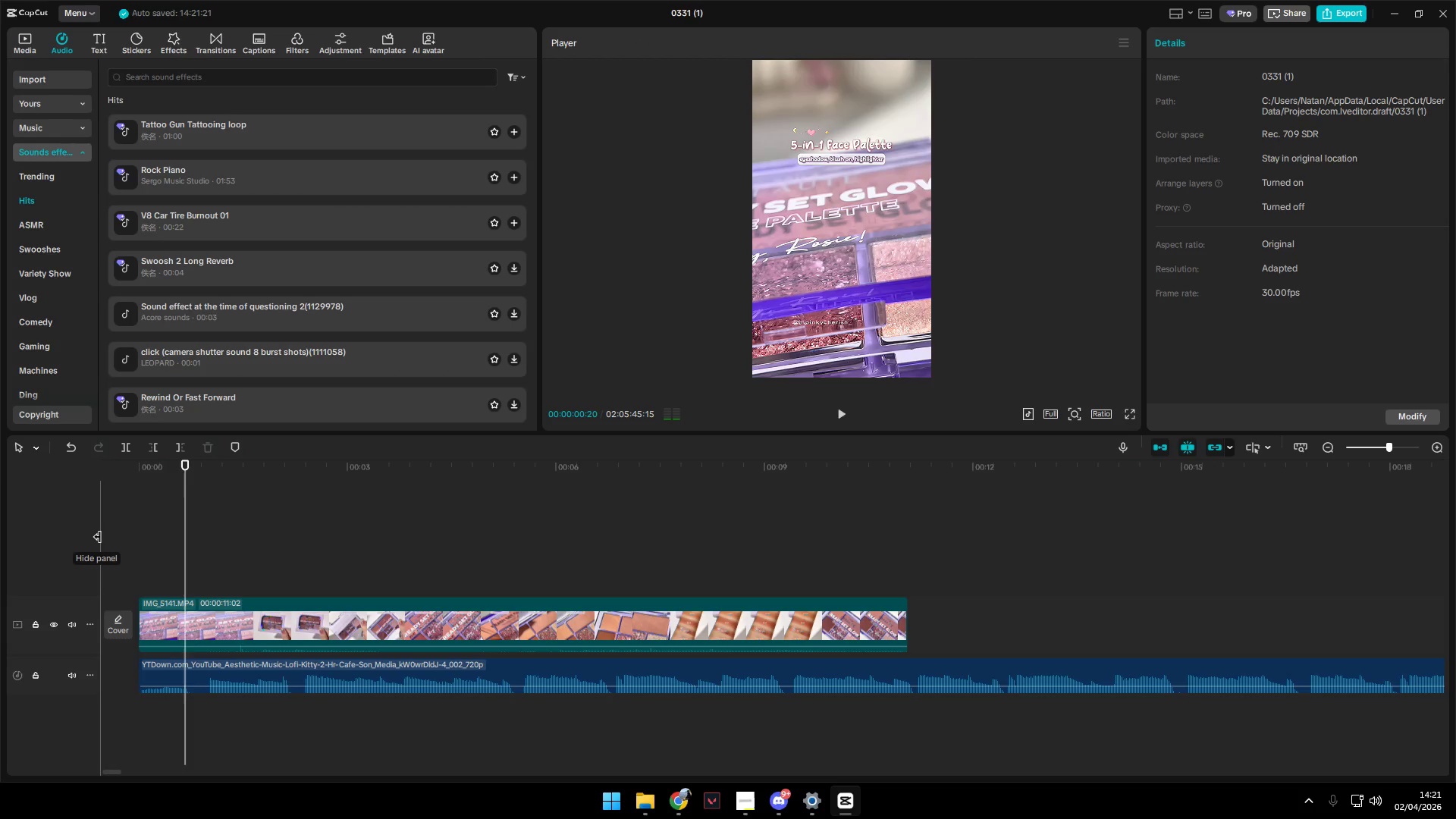 
key(Space)
 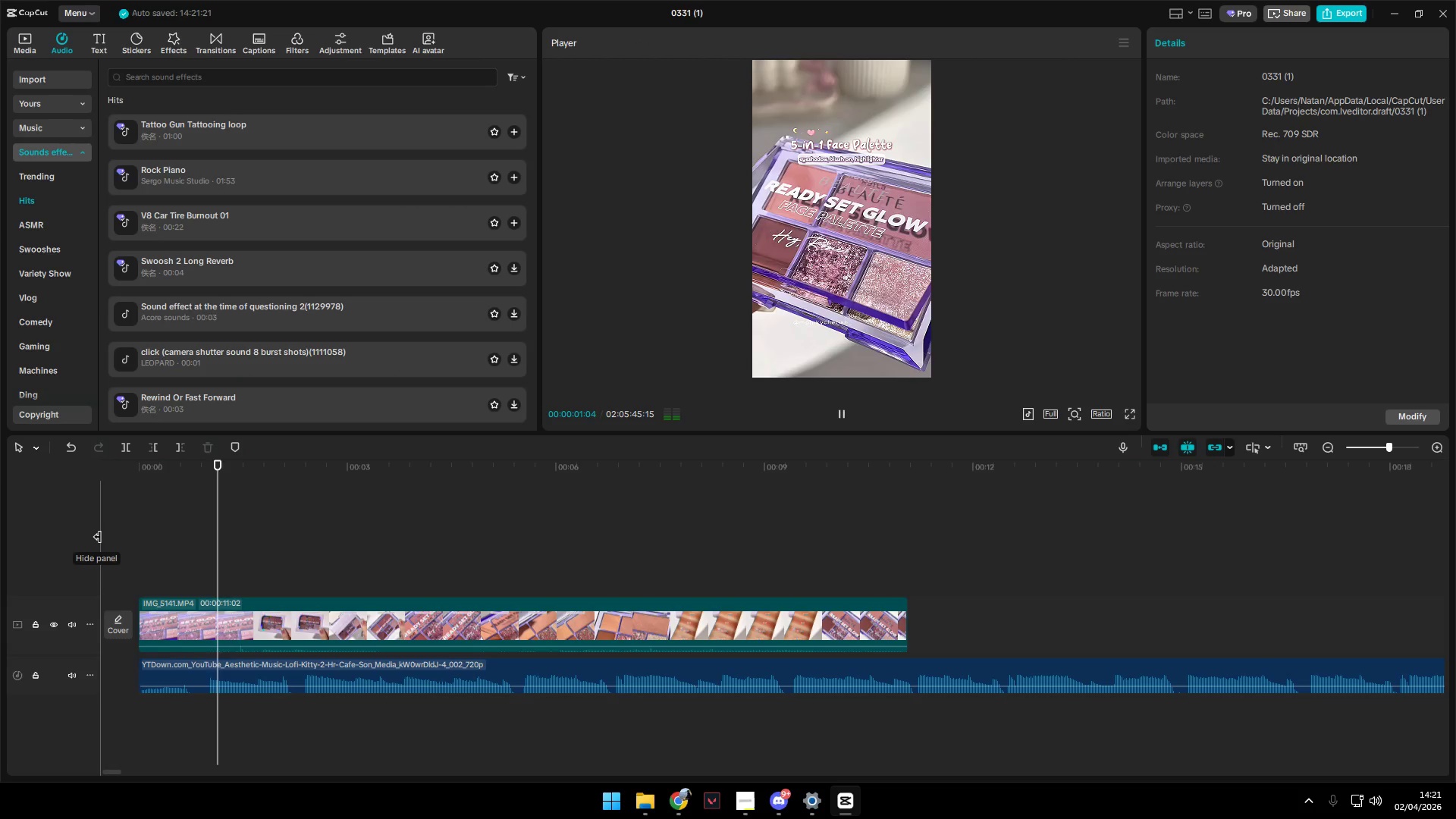 
key(Space)
 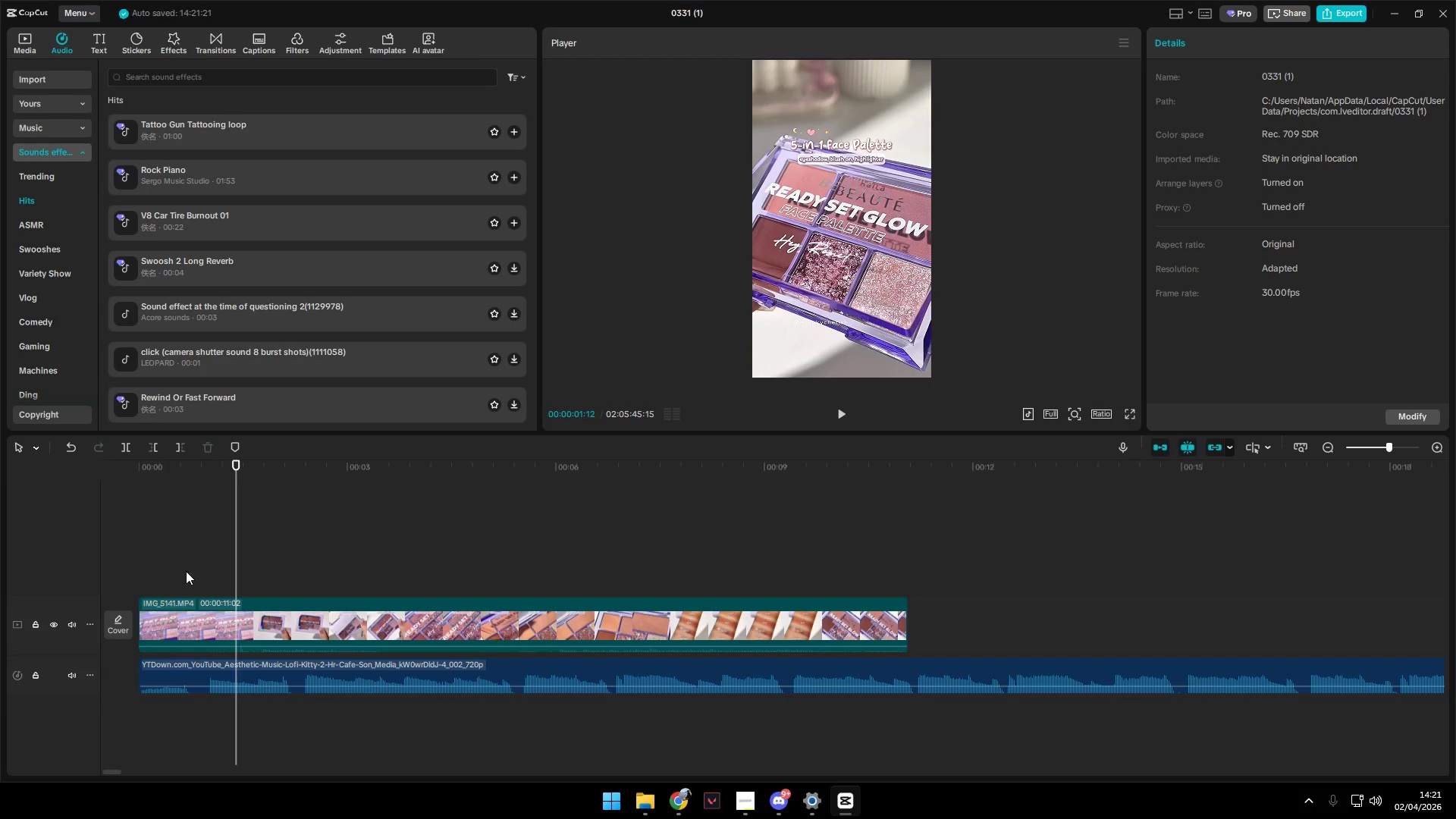 
left_click_drag(start_coordinate=[184, 570], to_coordinate=[93, 551])
 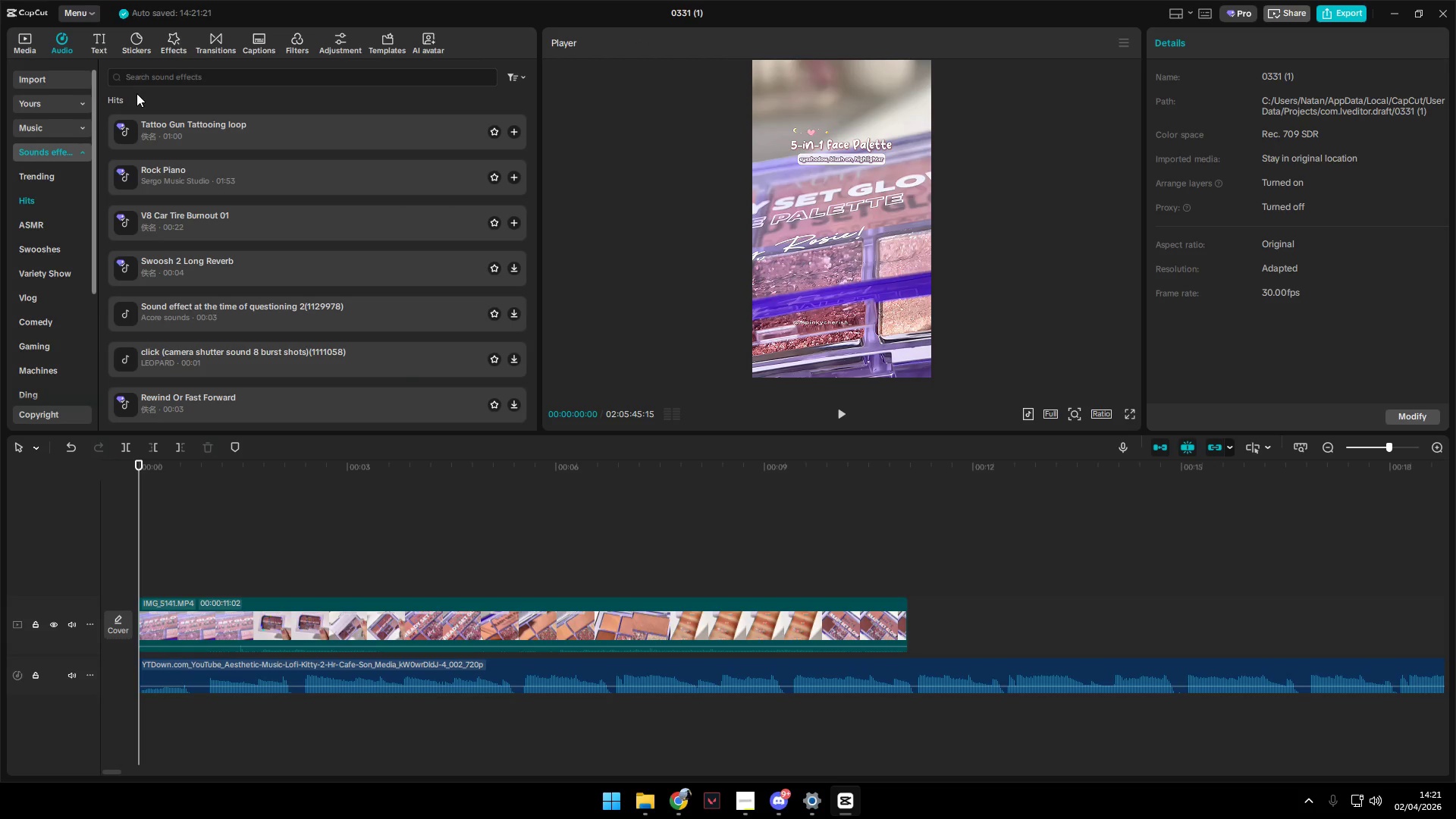 
left_click([146, 80])
 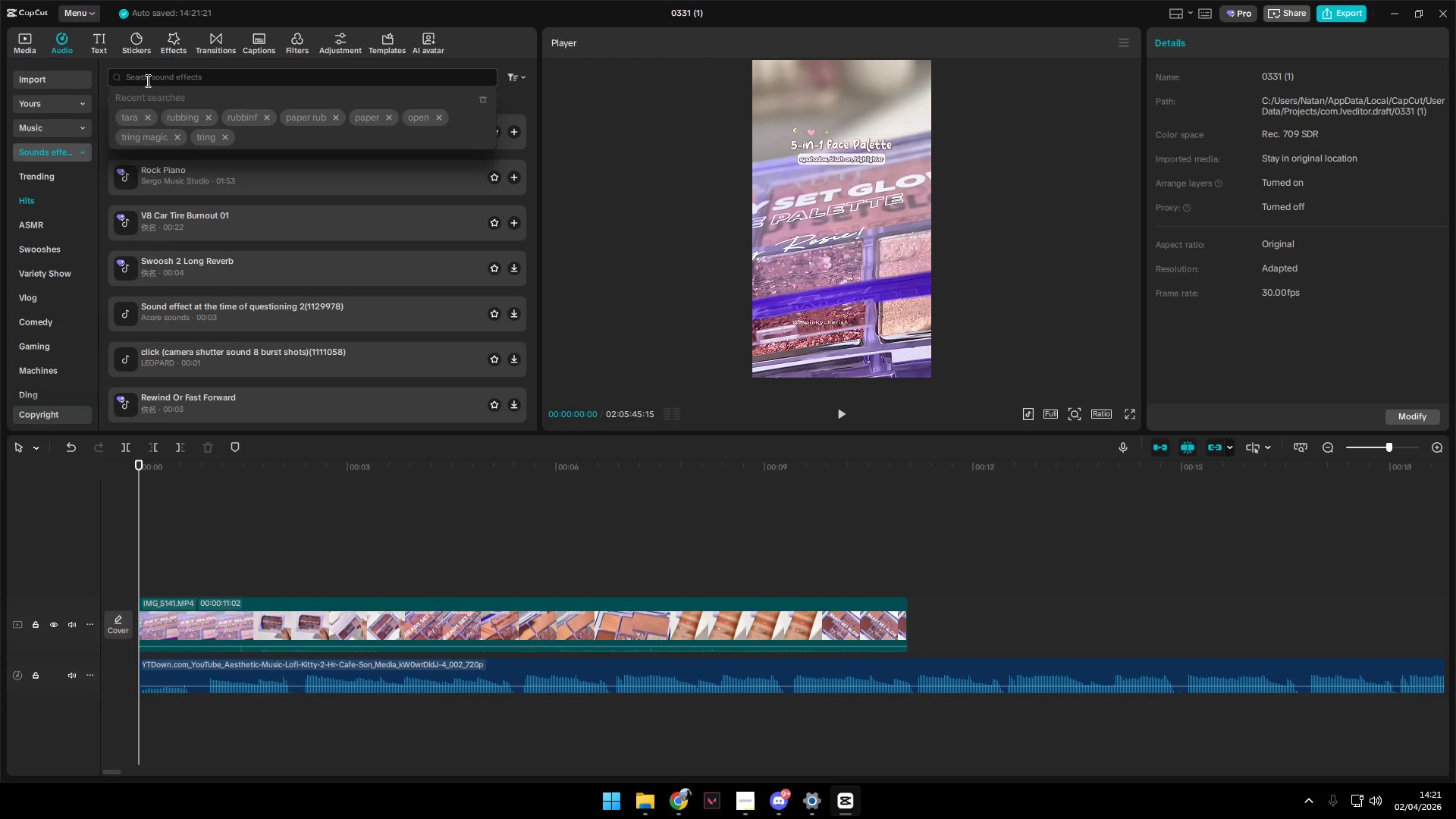 
type(tring)
 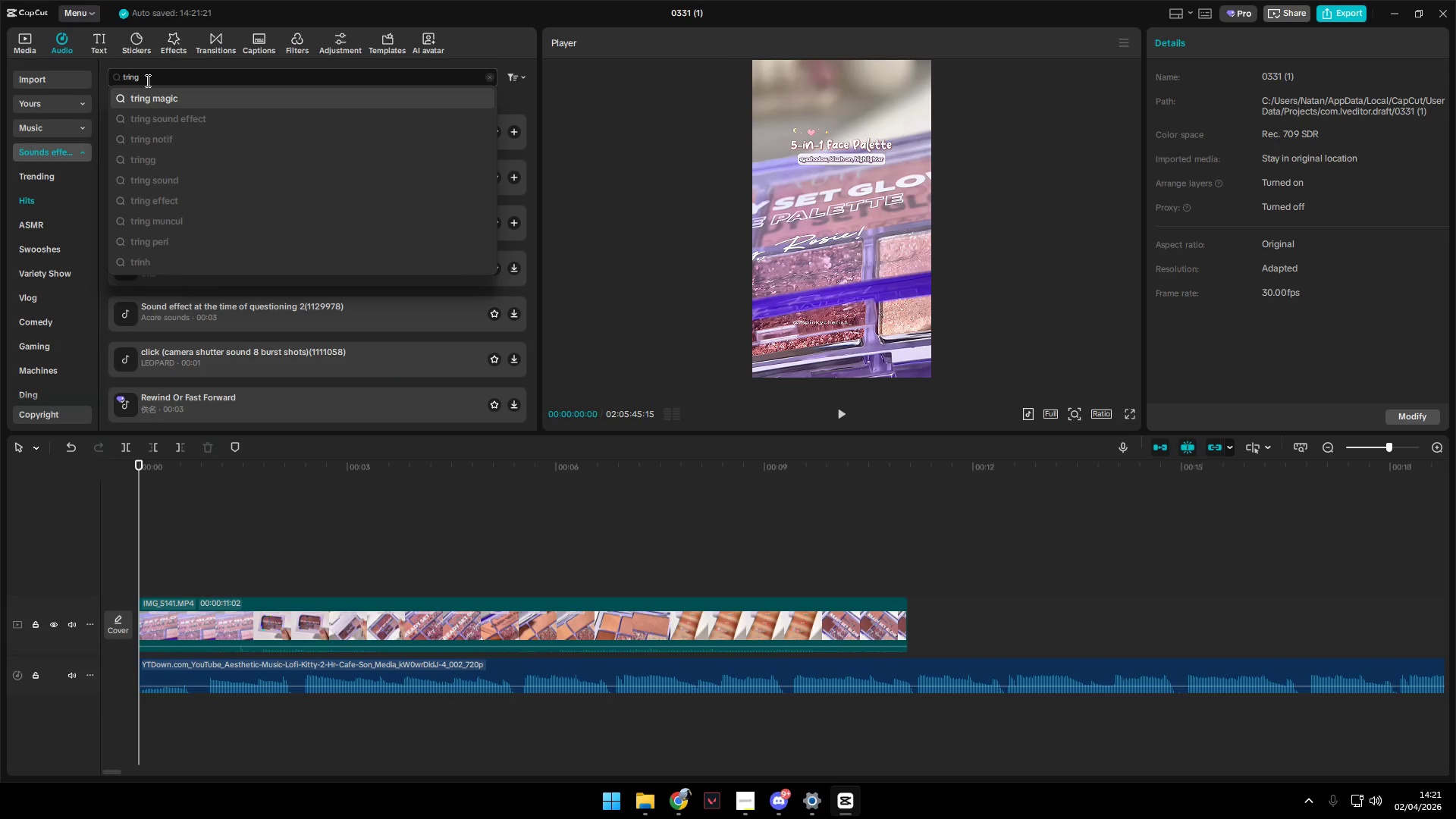 
key(Enter)
 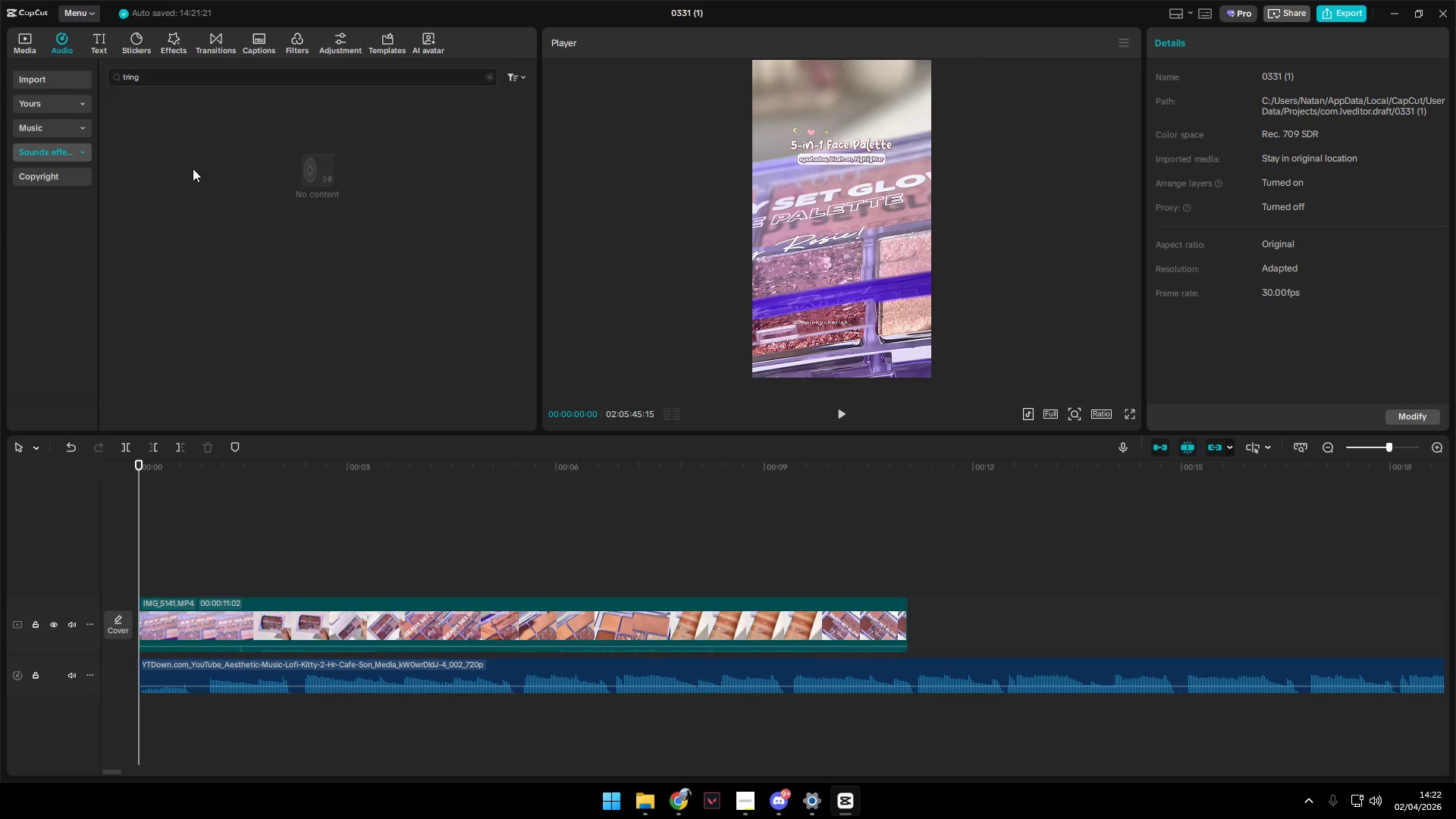 
left_click_drag(start_coordinate=[172, 79], to_coordinate=[40, 69])
 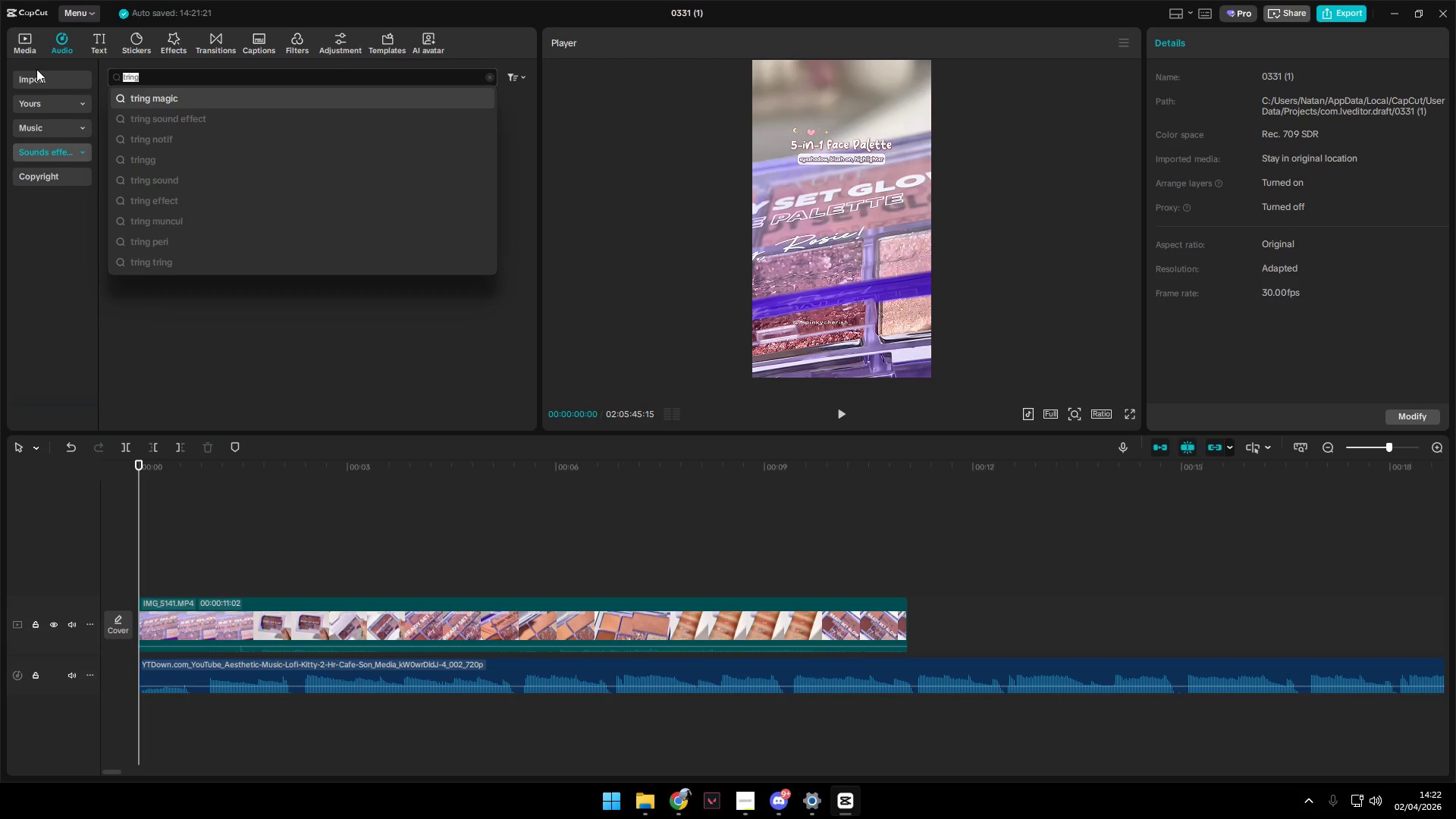 
type(tada)
 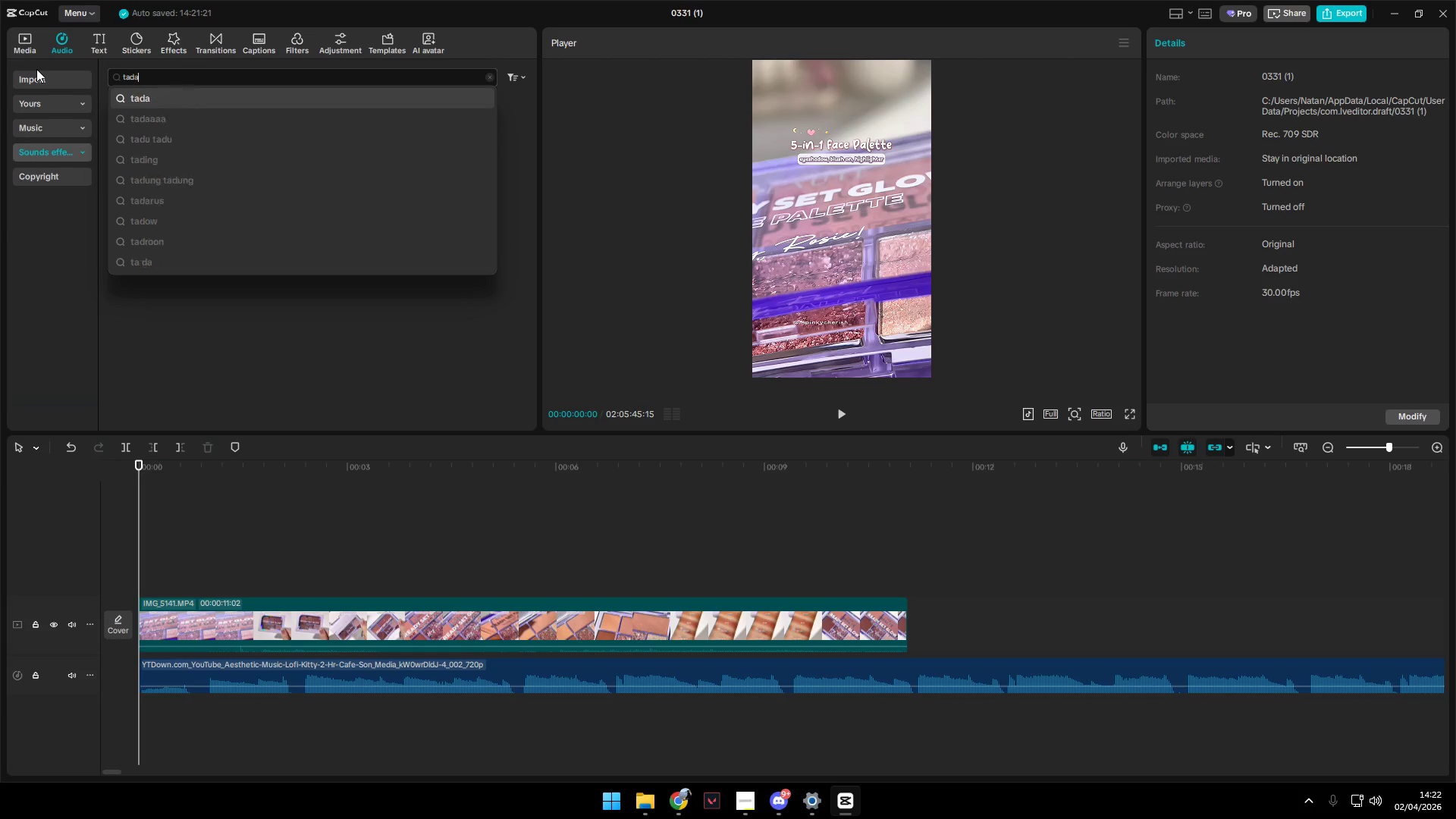 
key(Enter)
 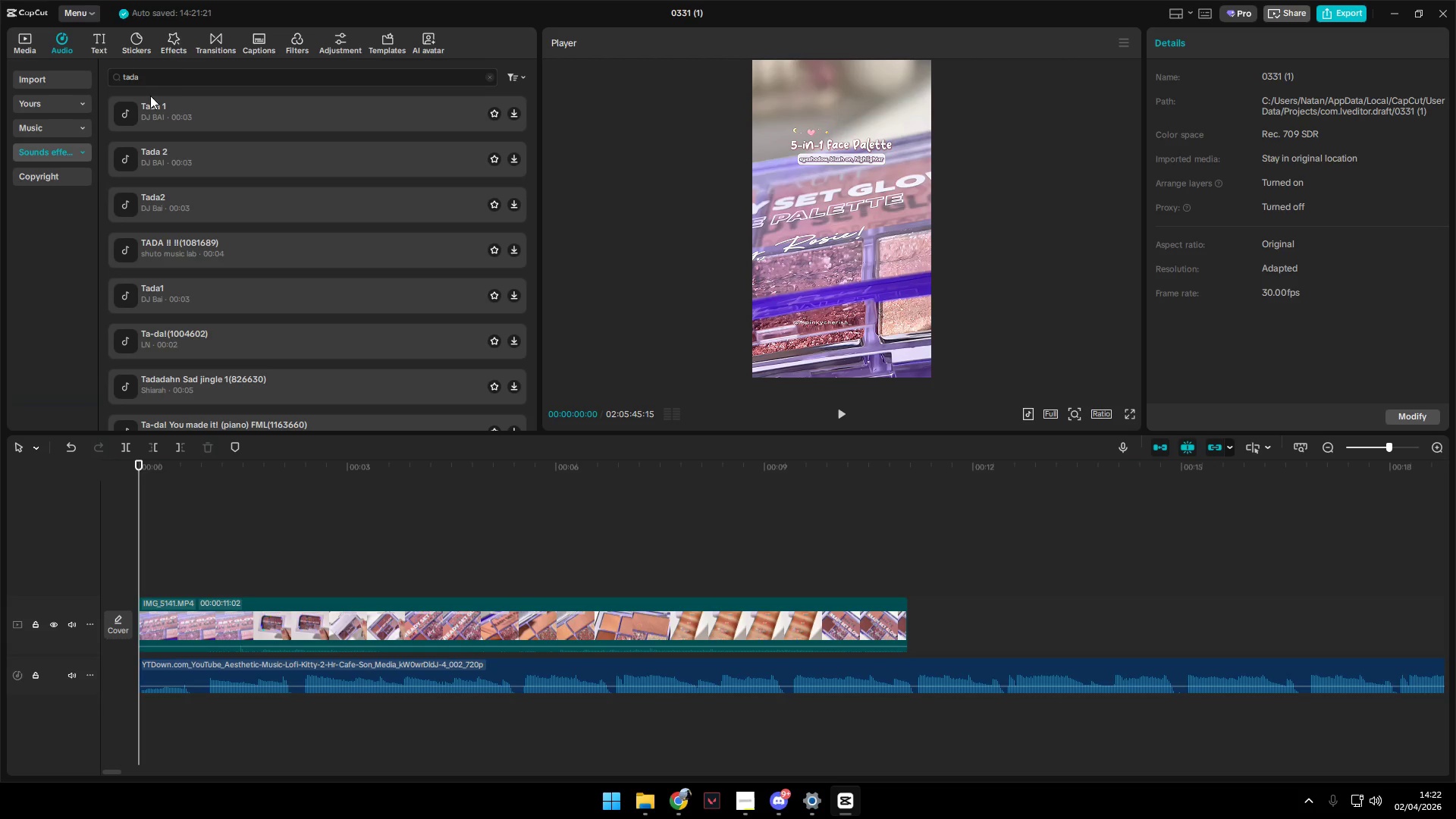 
left_click([170, 115])
 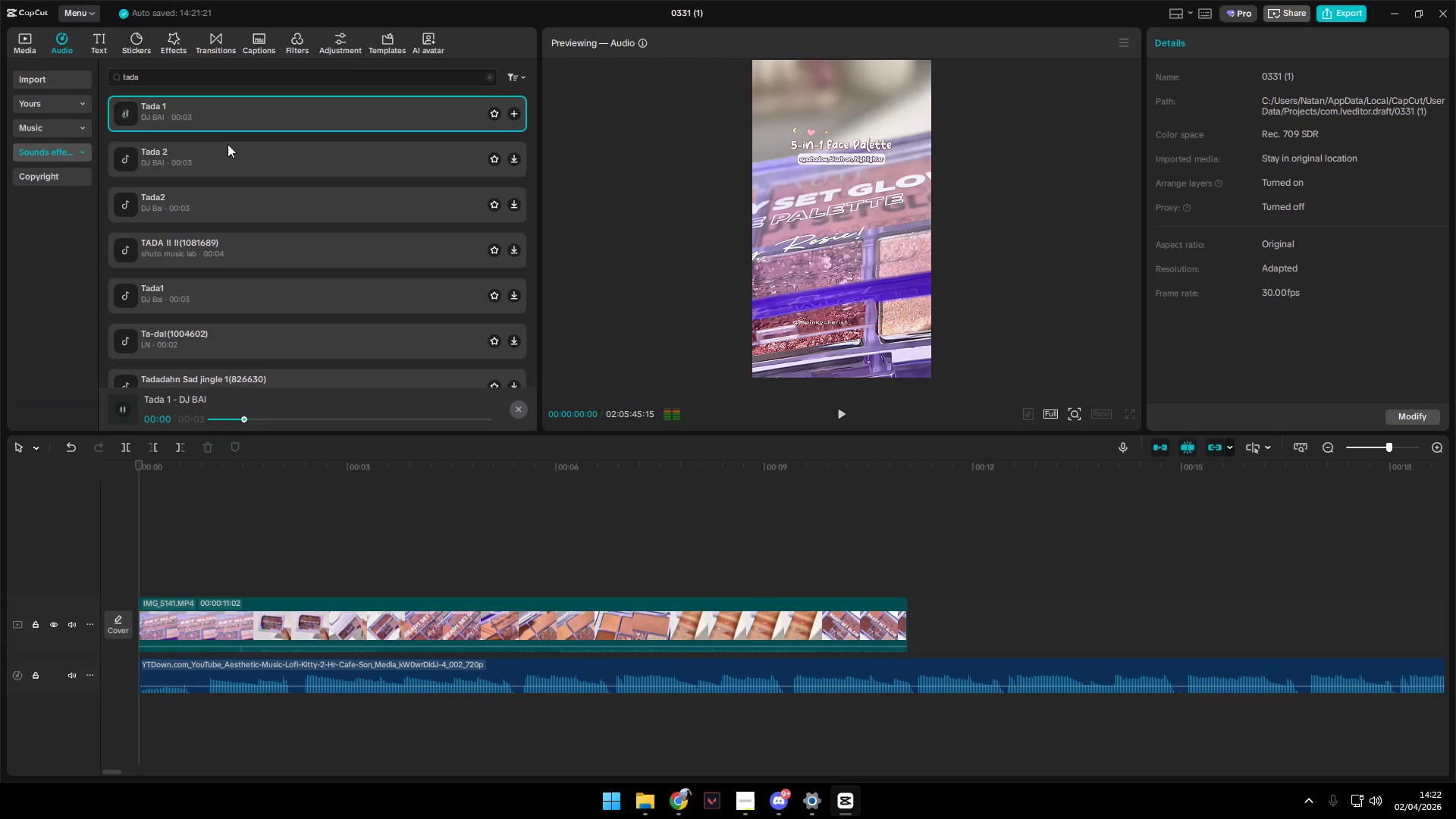 
left_click([229, 152])
 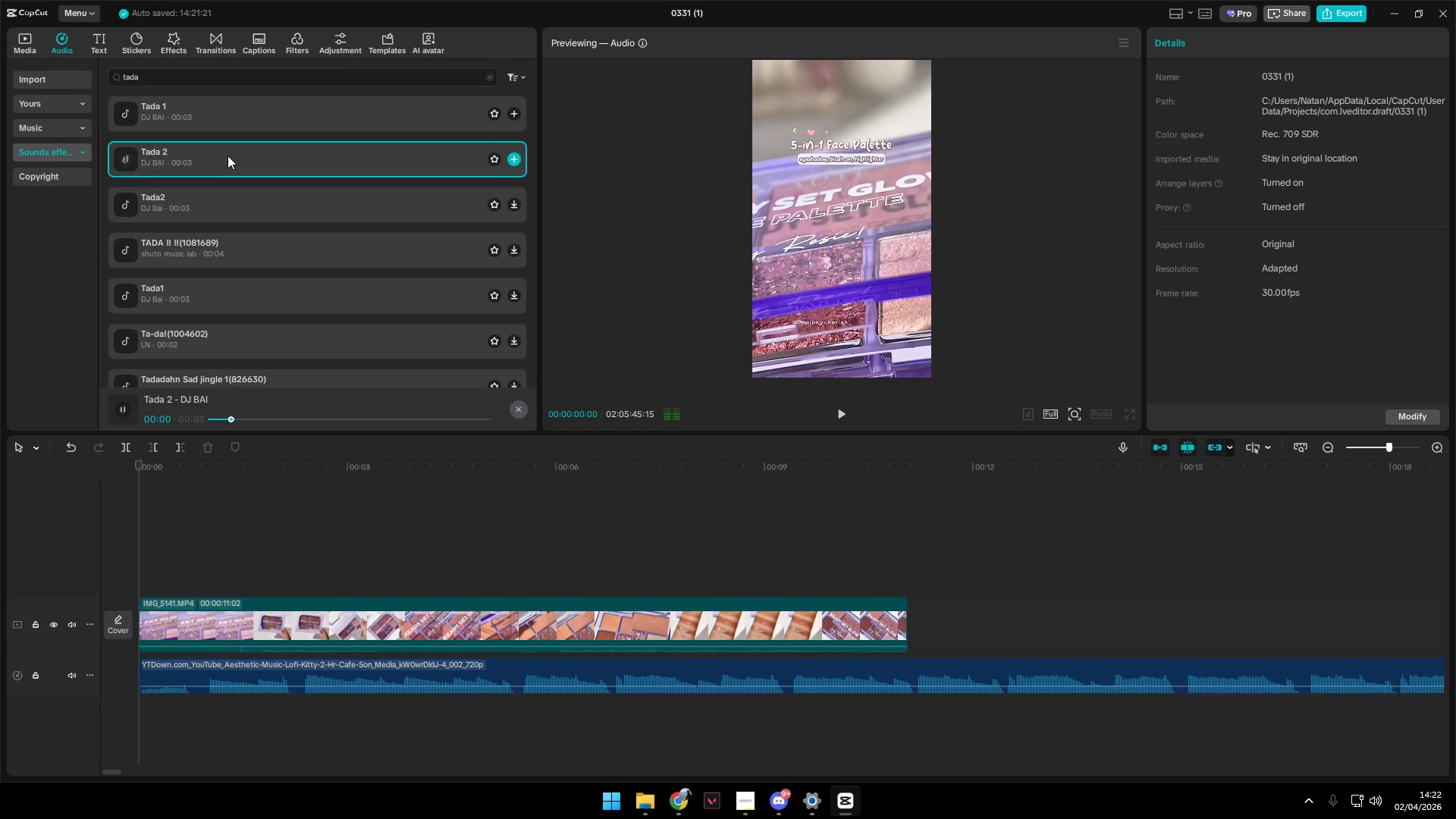 
left_click([207, 198])
 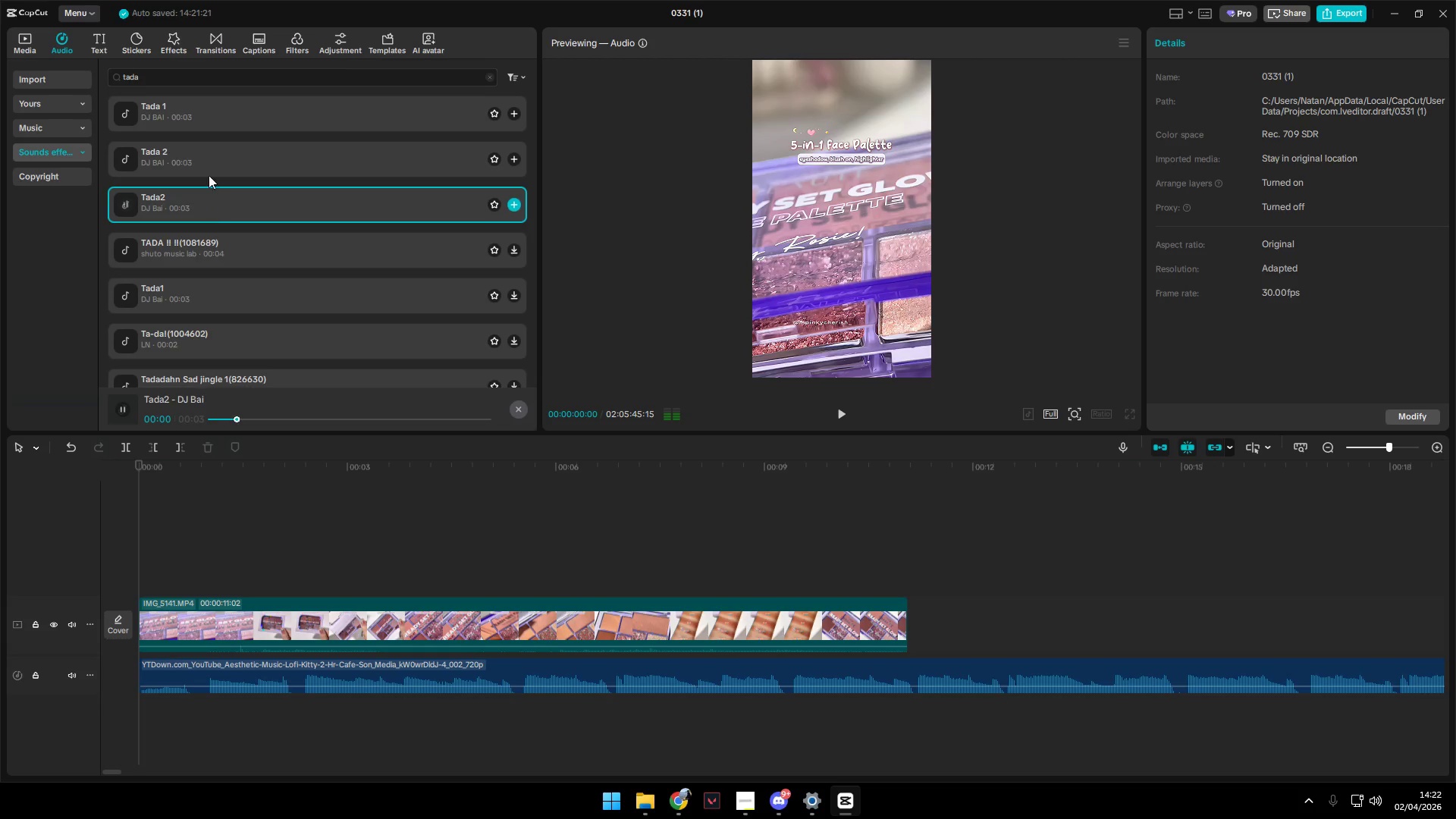 
left_click_drag(start_coordinate=[167, 80], to_coordinate=[103, 75])
 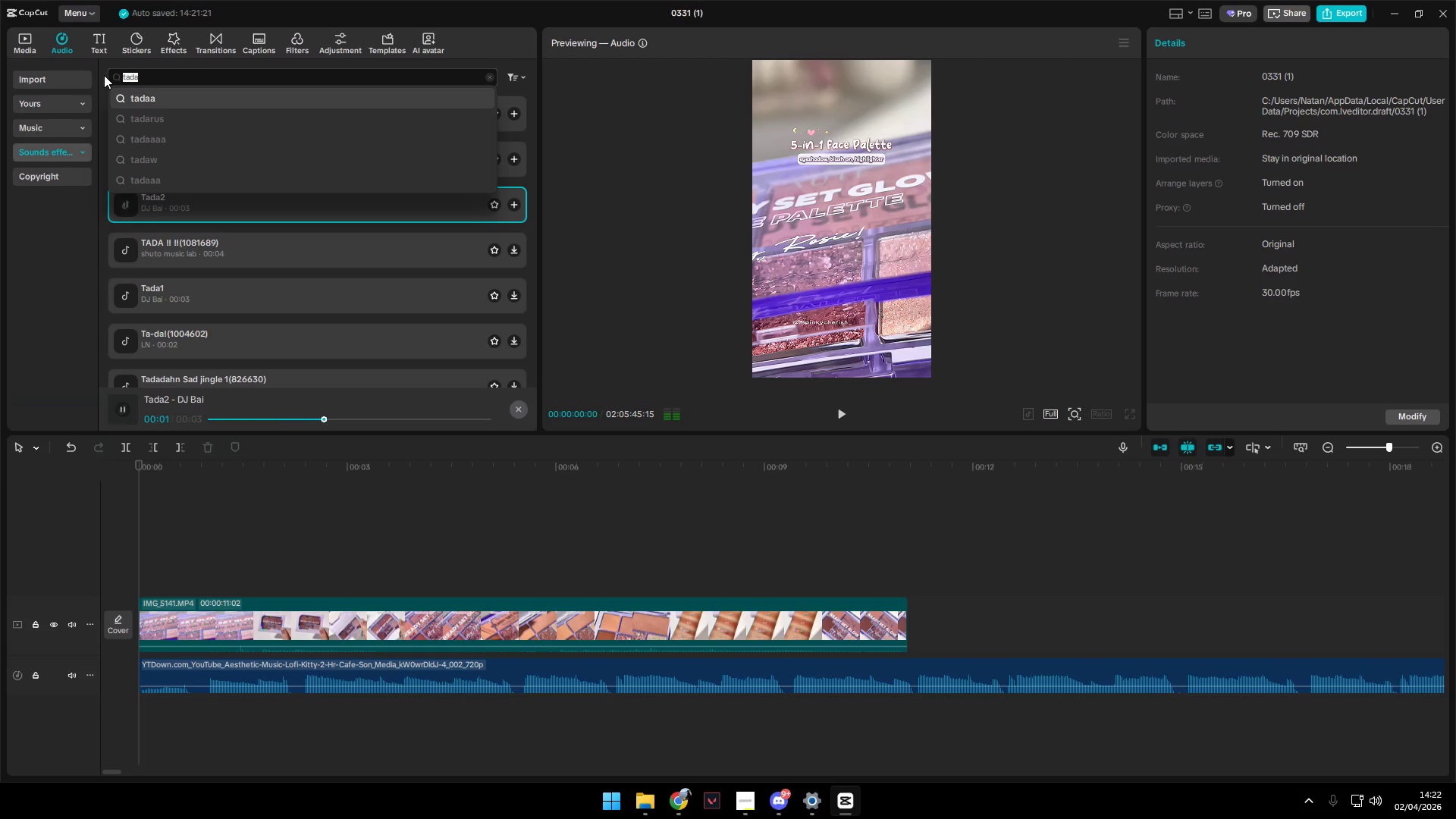 
type(magical')
key(Backspace)
 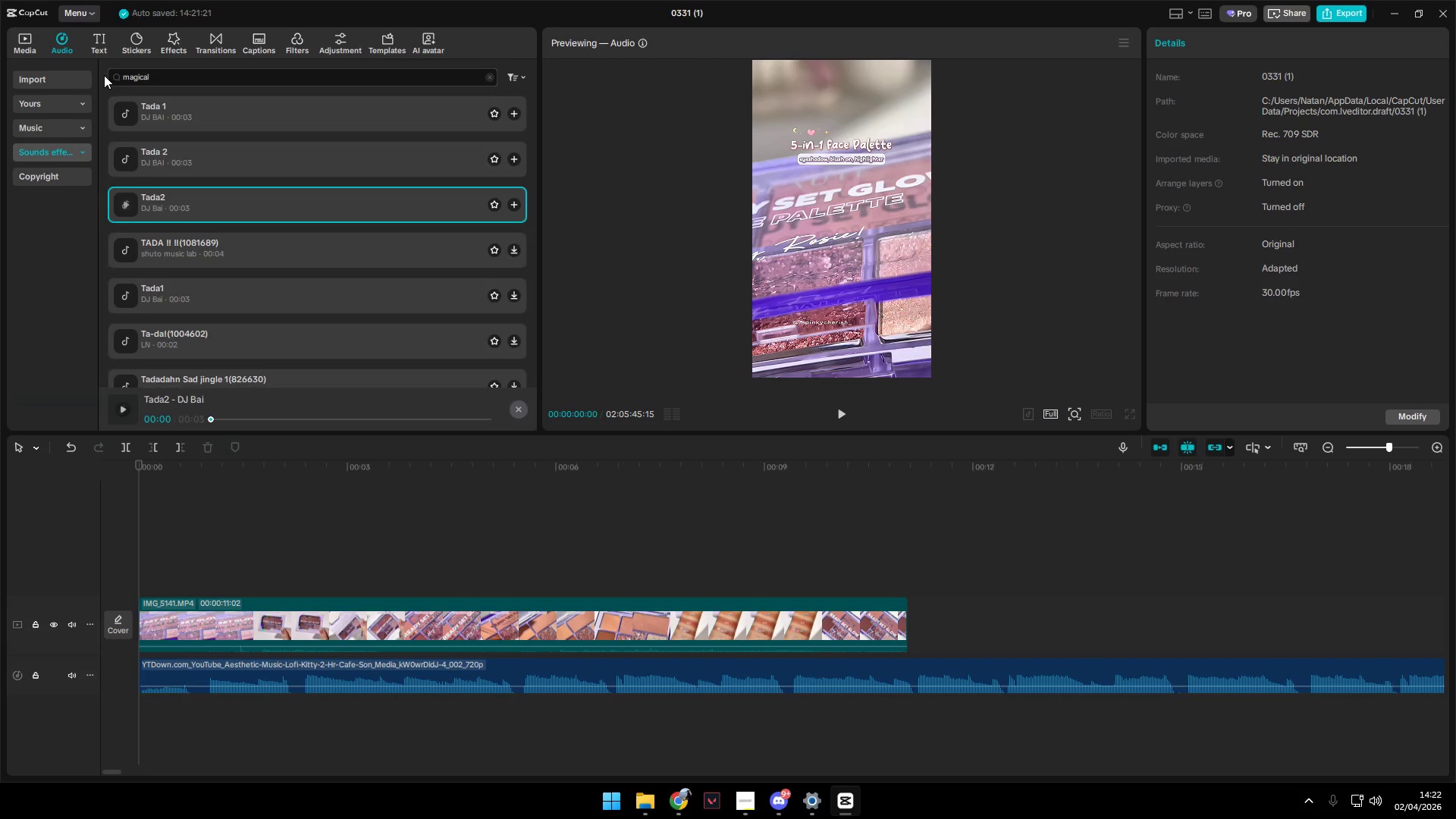 
key(Enter)
 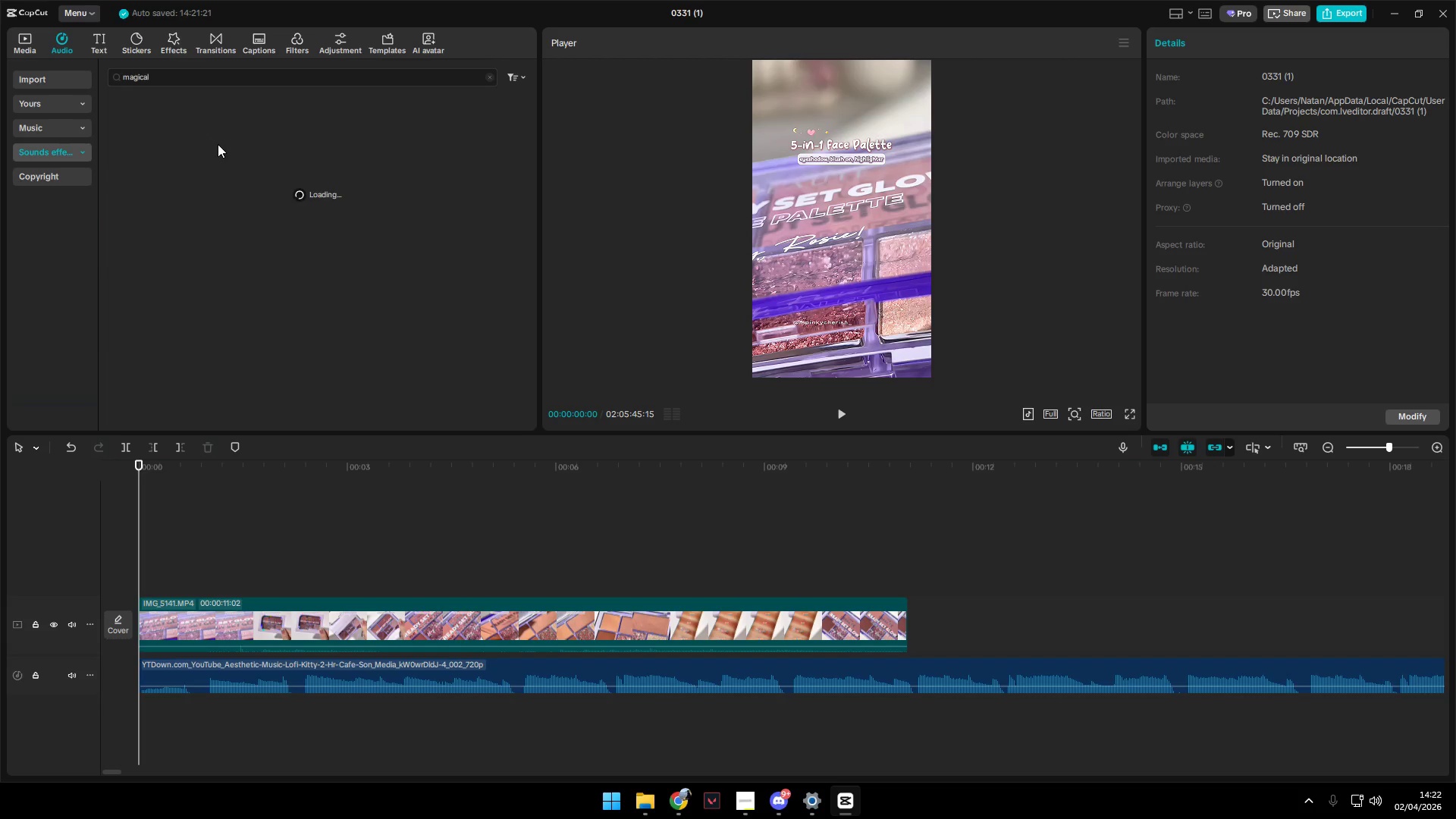 
left_click([226, 113])
 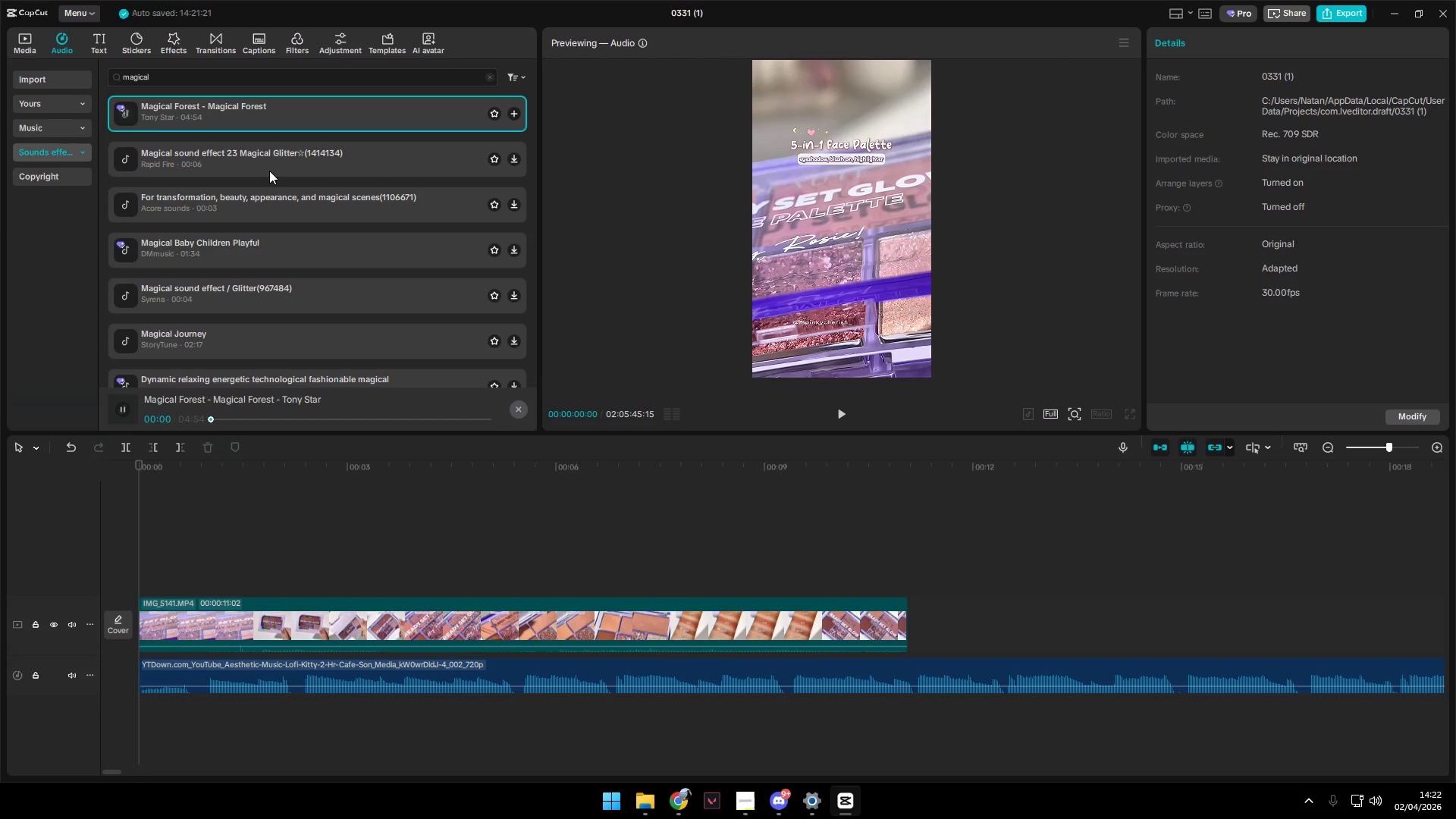 
left_click([265, 162])
 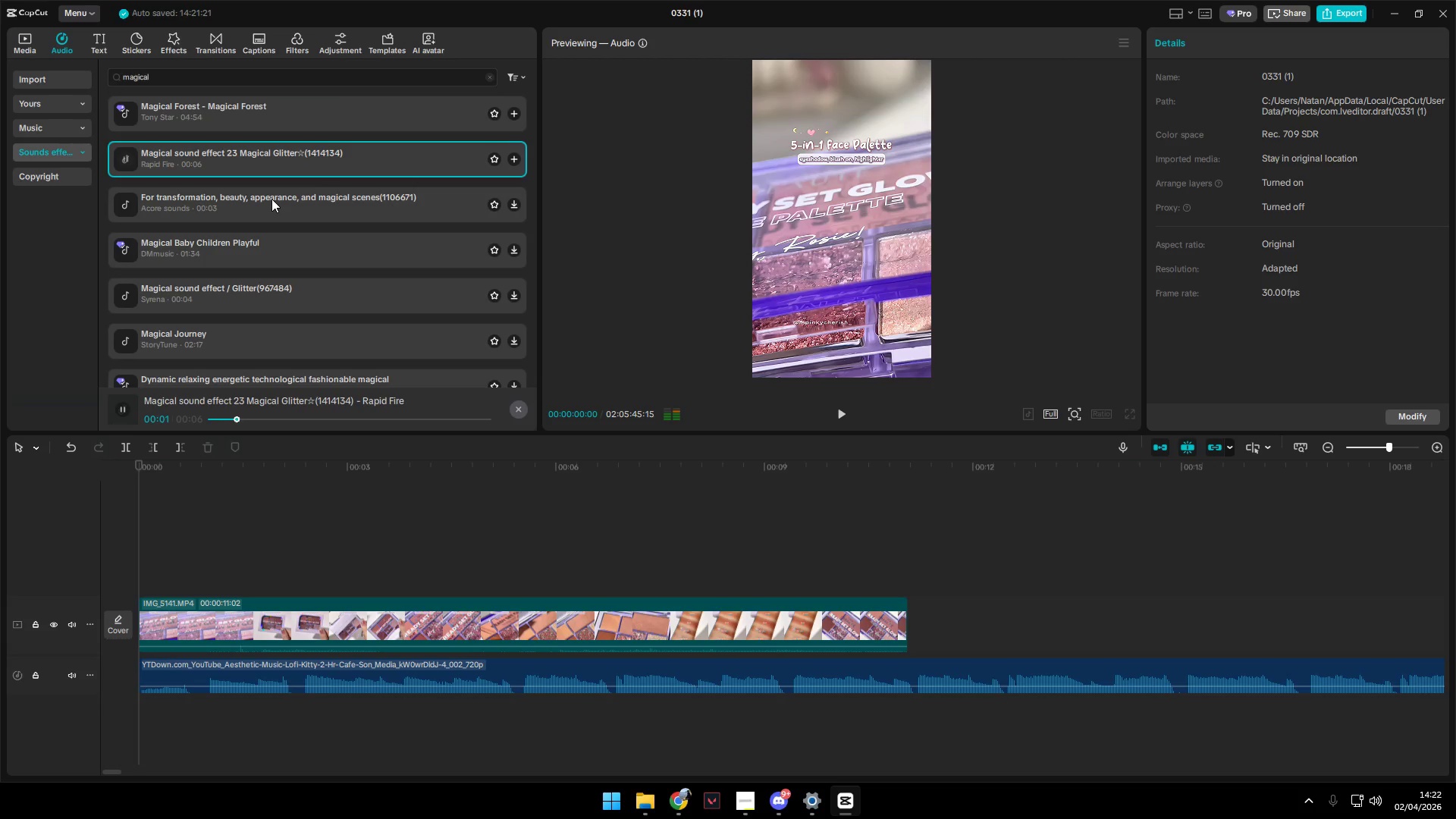 
left_click([271, 199])
 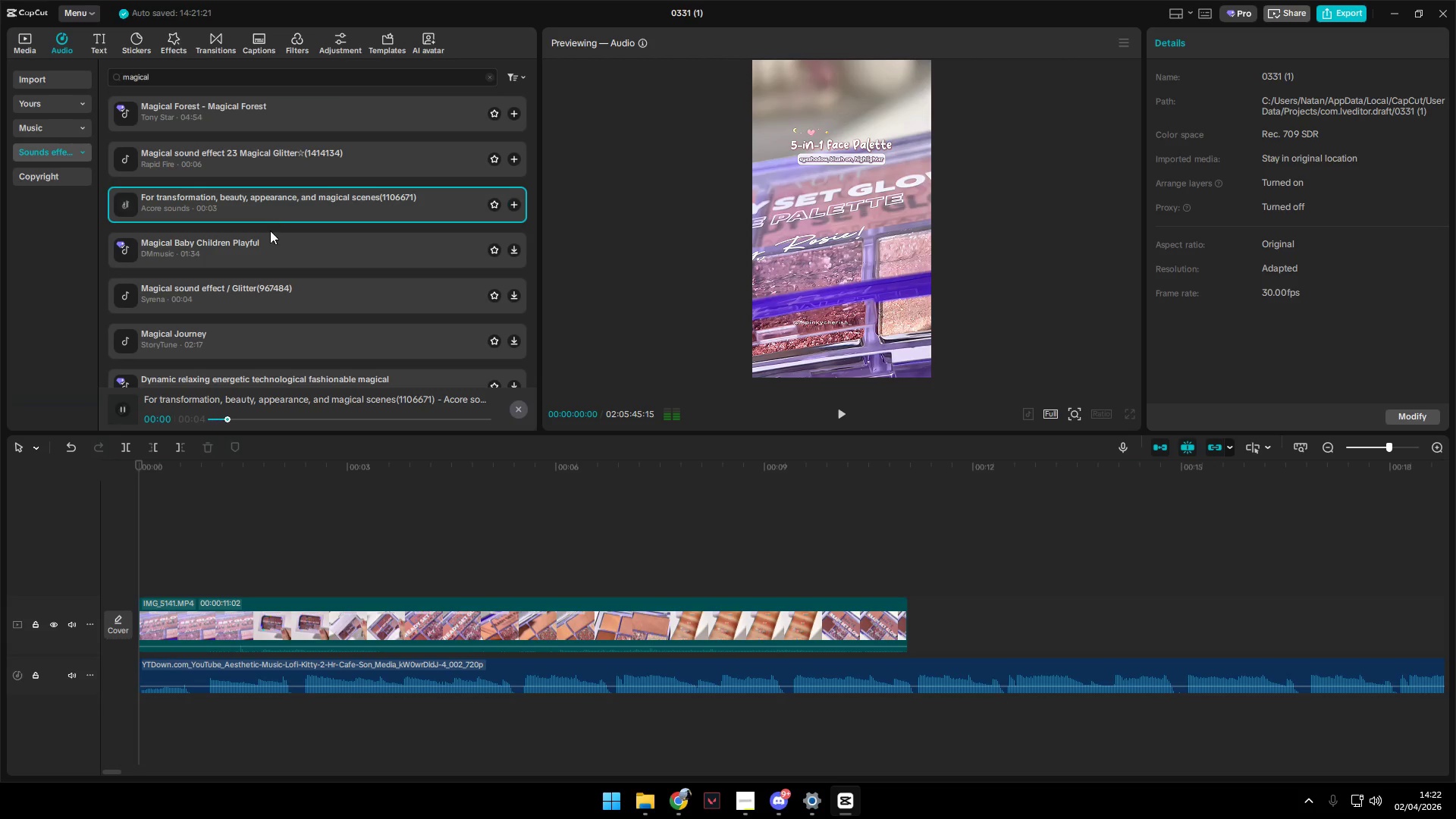 
left_click([262, 254])
 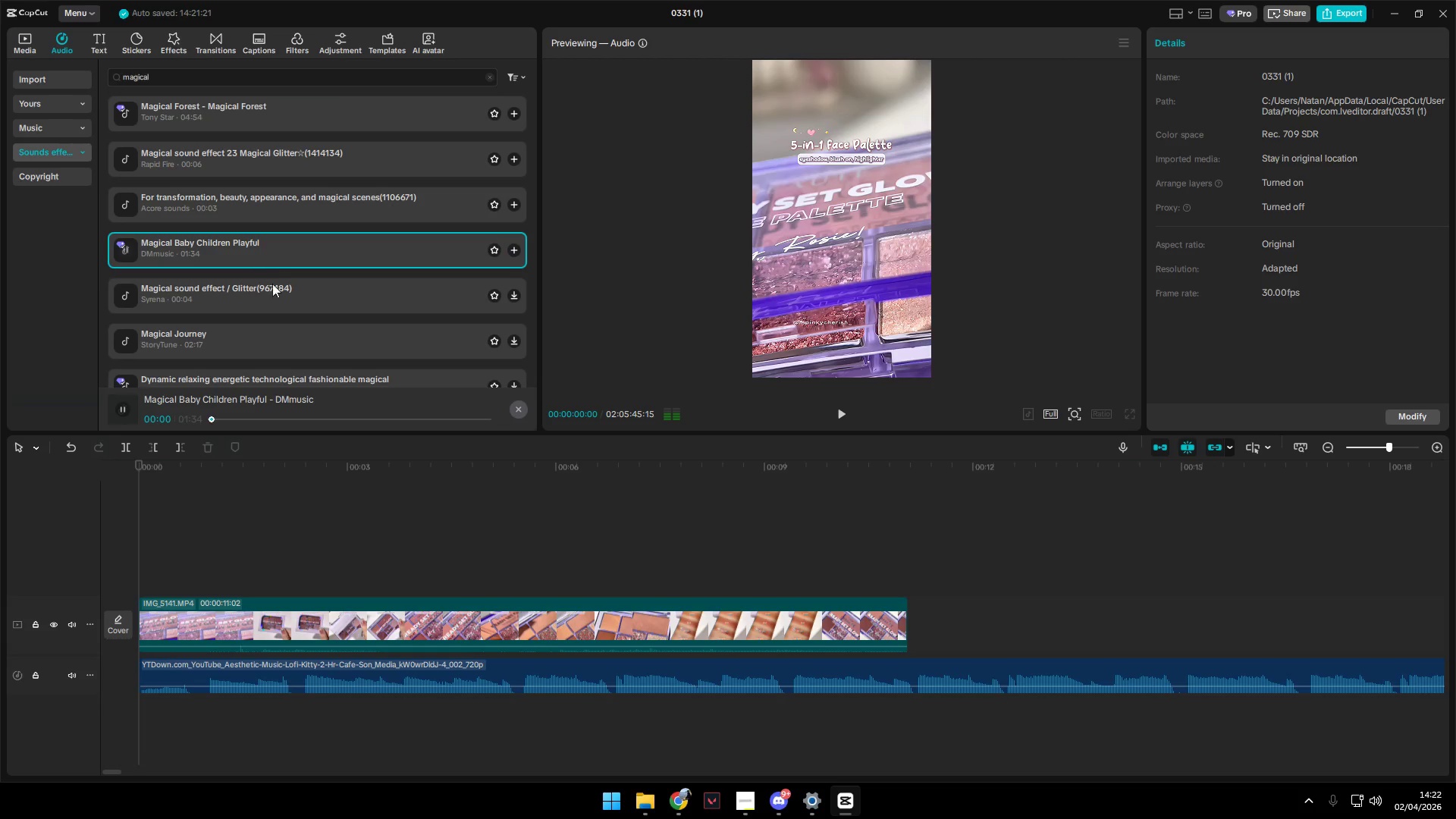 
left_click([274, 293])
 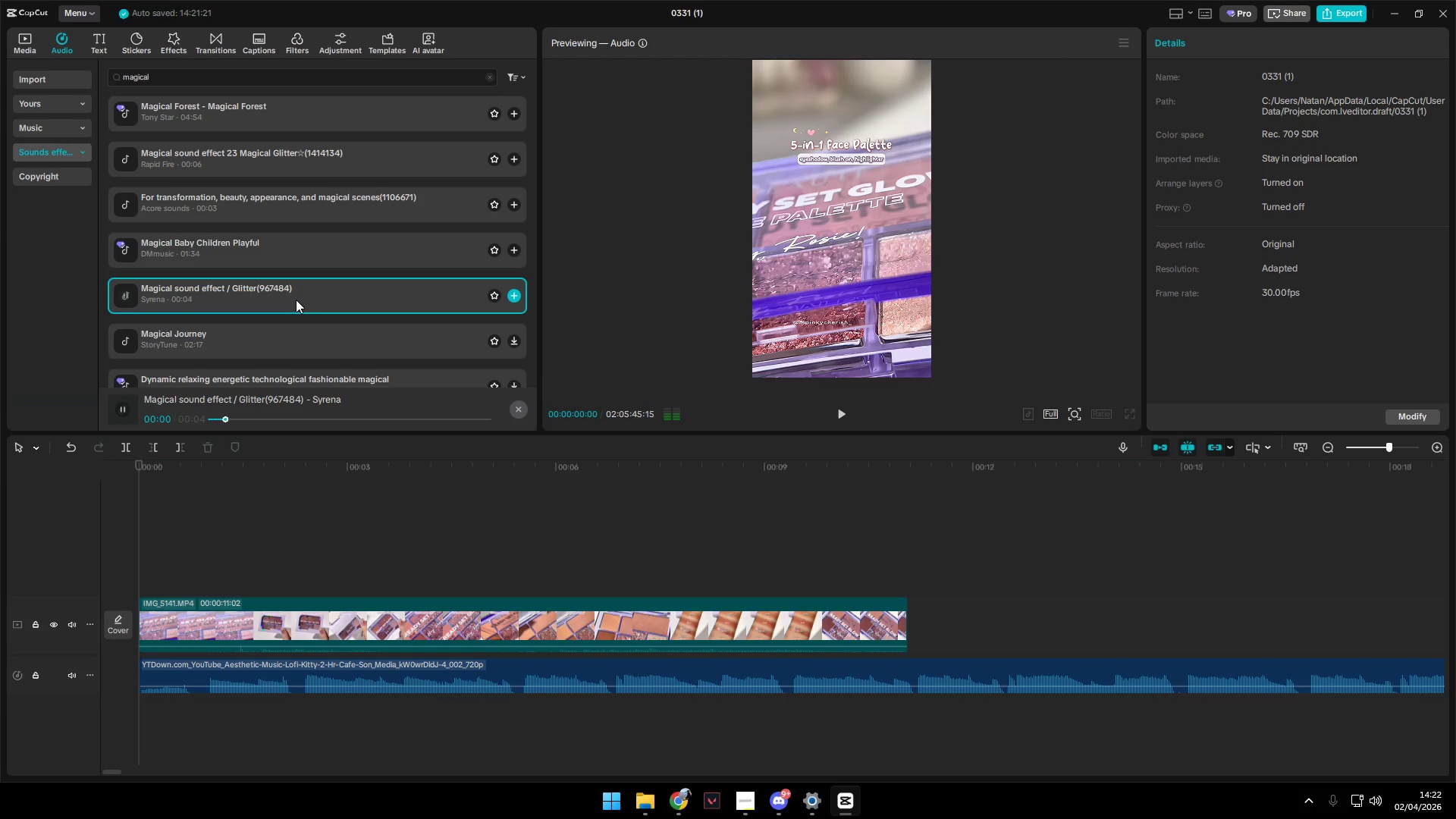 
left_click([293, 278])
 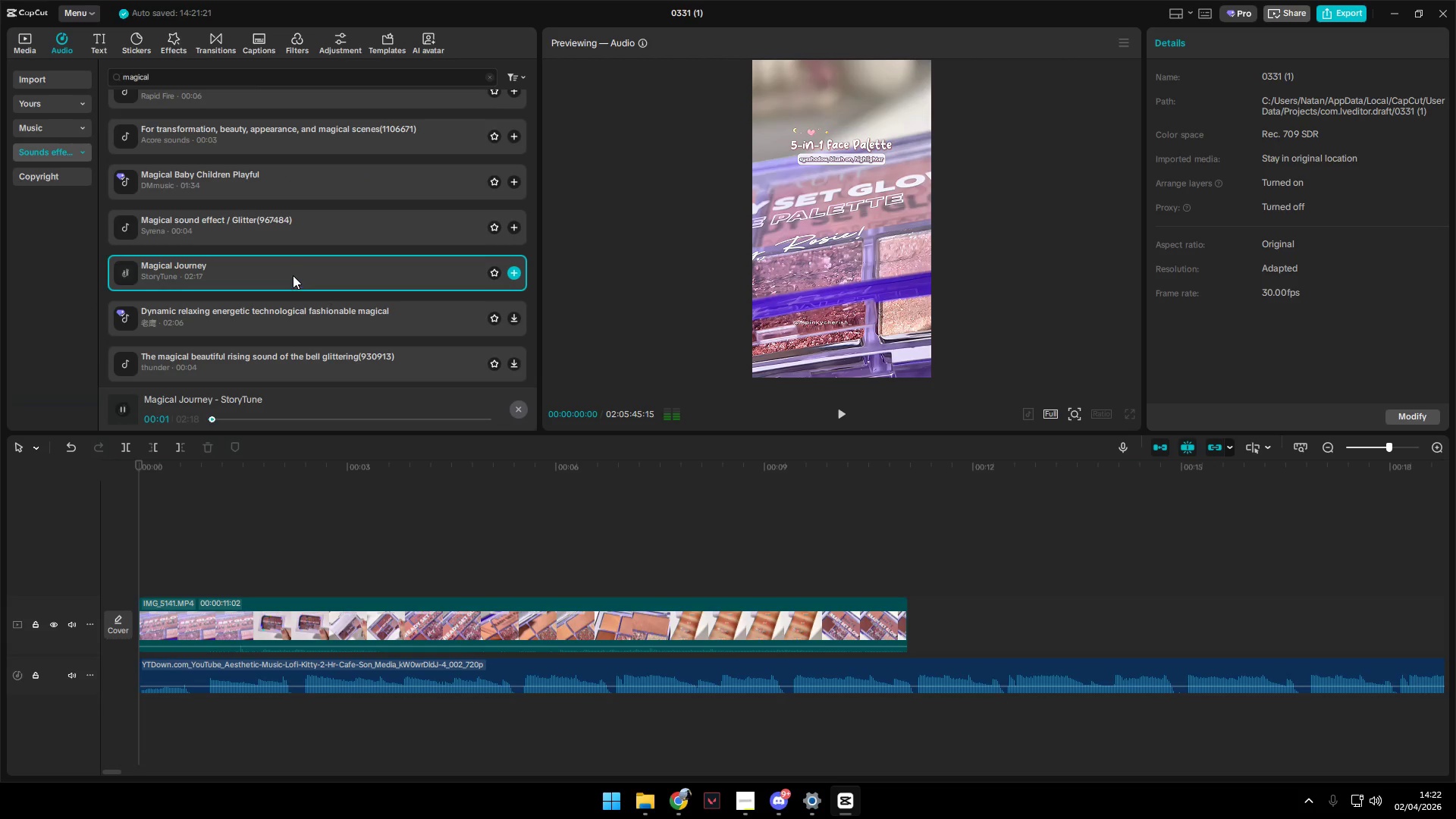 
scroll: coordinate [296, 300], scroll_direction: down, amount: 1.0
 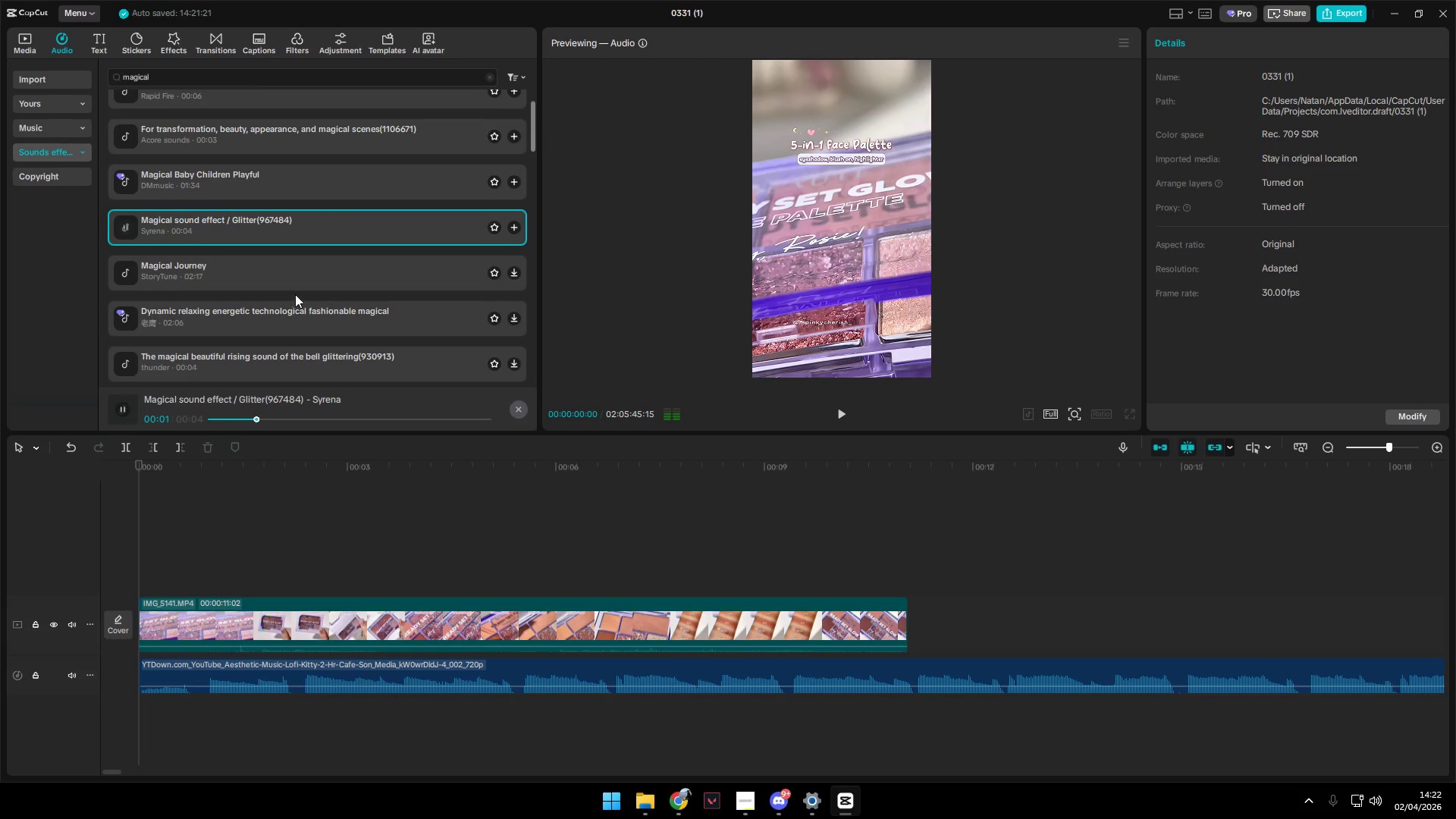 
left_click([290, 228])
 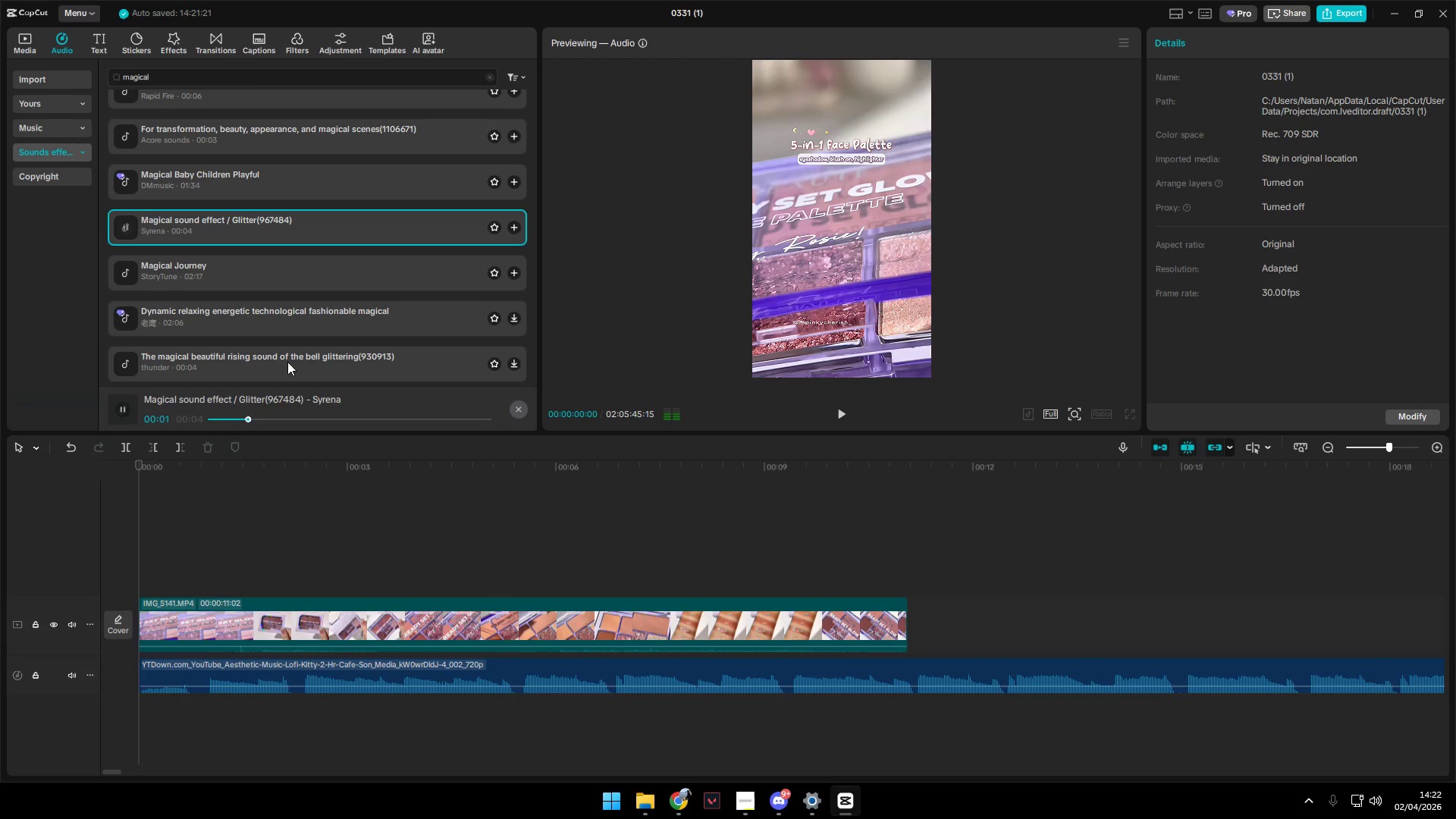 
scroll: coordinate [297, 352], scroll_direction: down, amount: 1.0
 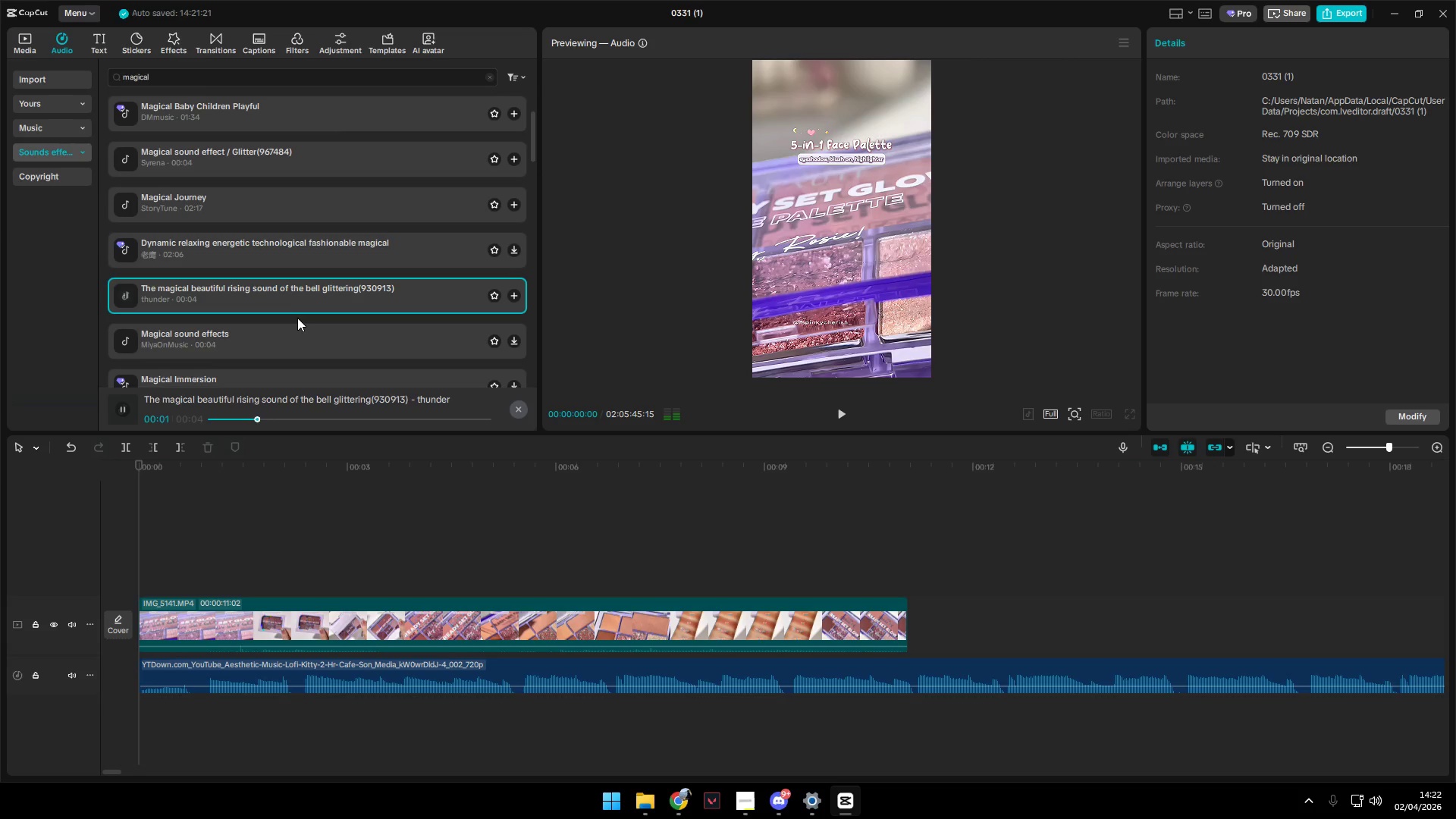 
left_click([281, 340])
 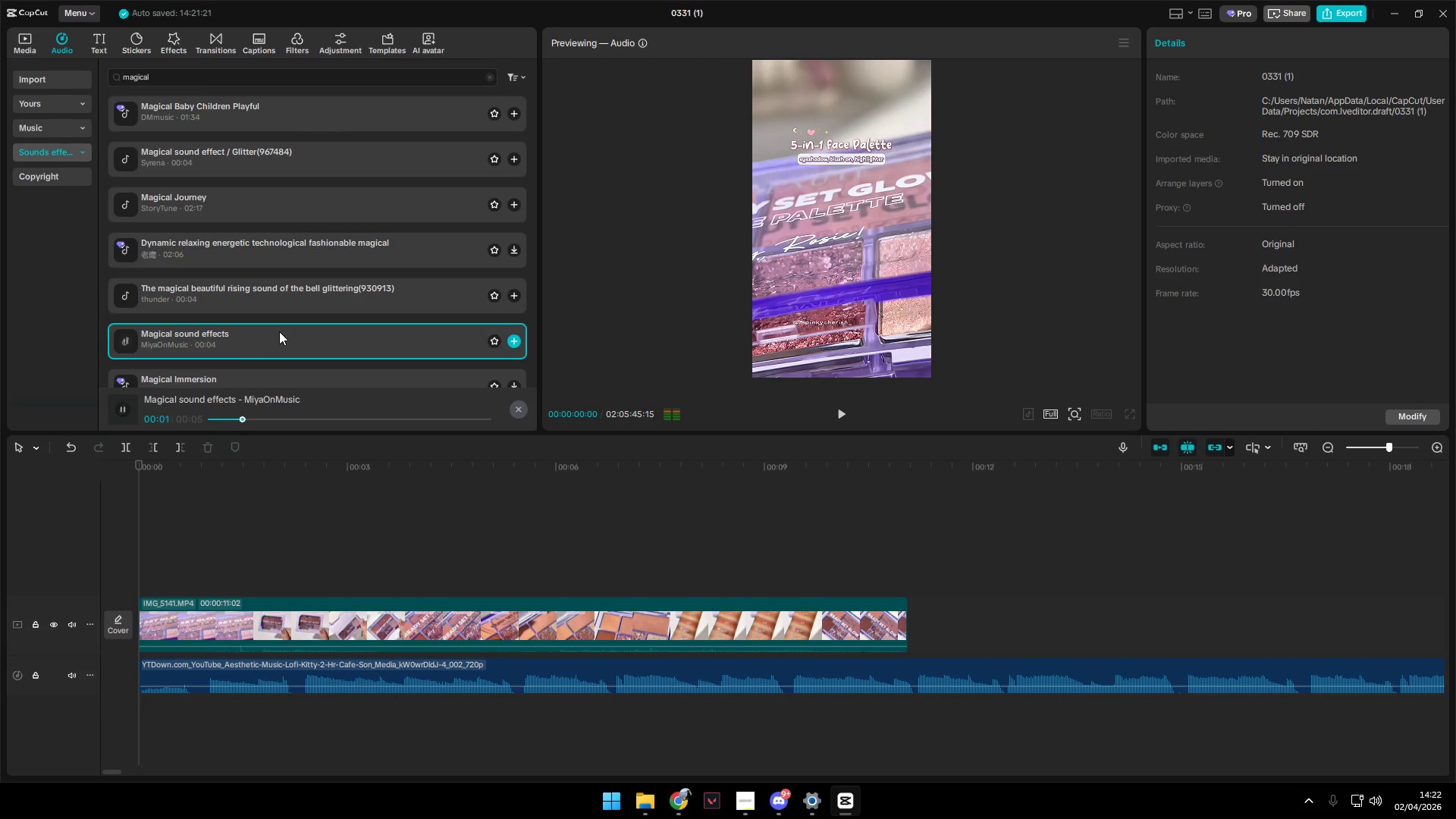 
left_click([277, 304])
 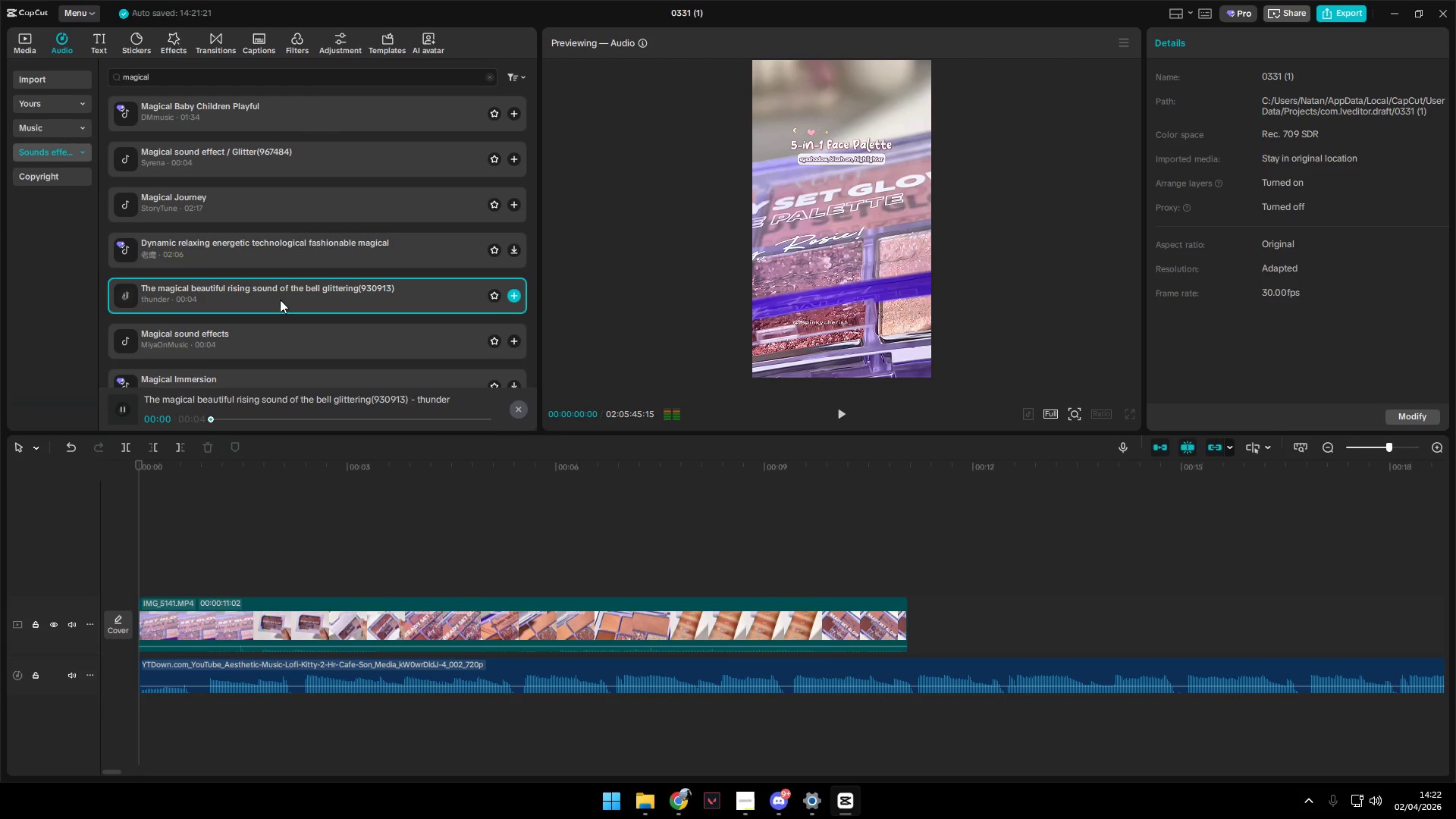 
left_click_drag(start_coordinate=[282, 287], to_coordinate=[140, 723])
 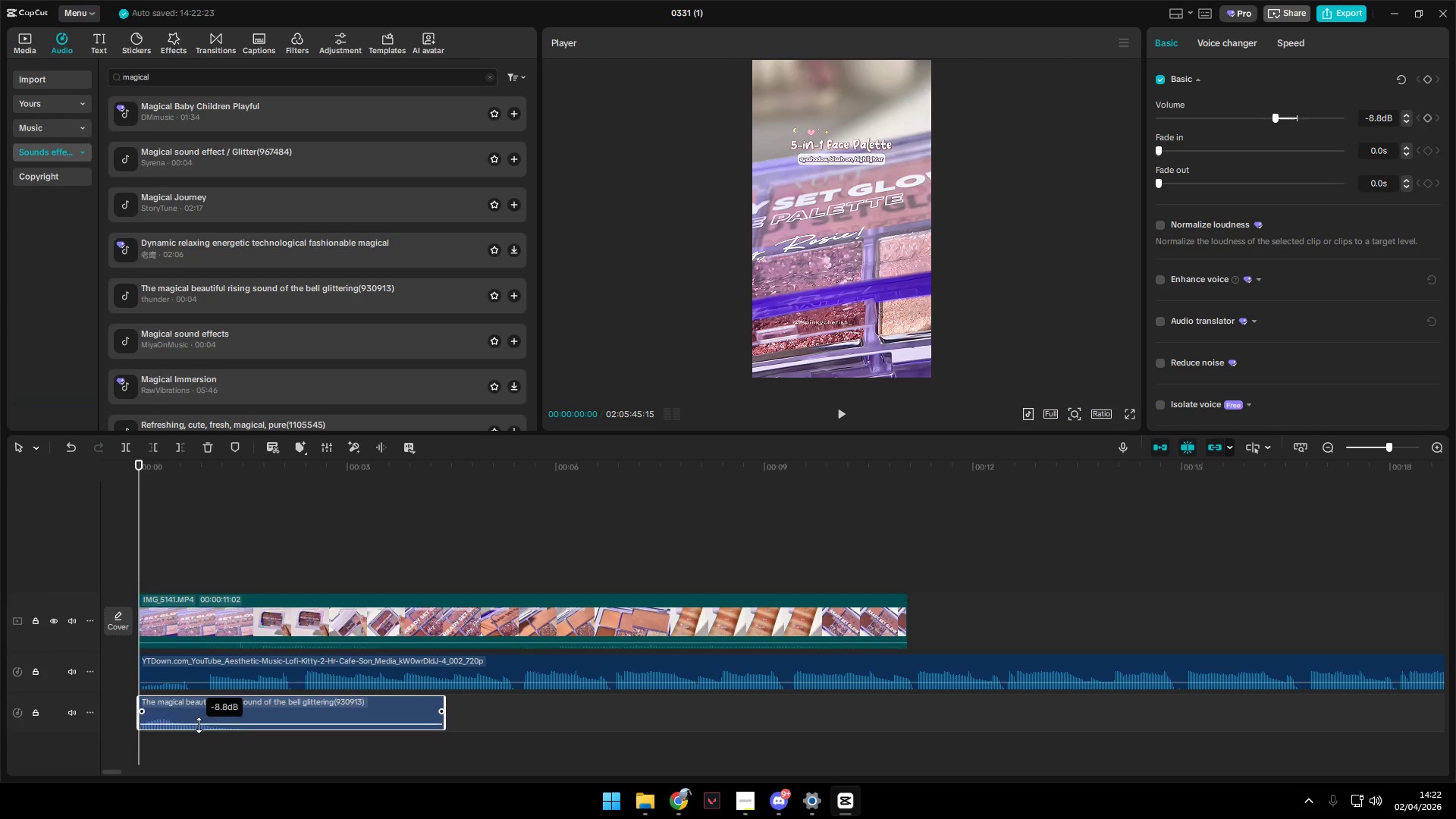 
key(Space)
 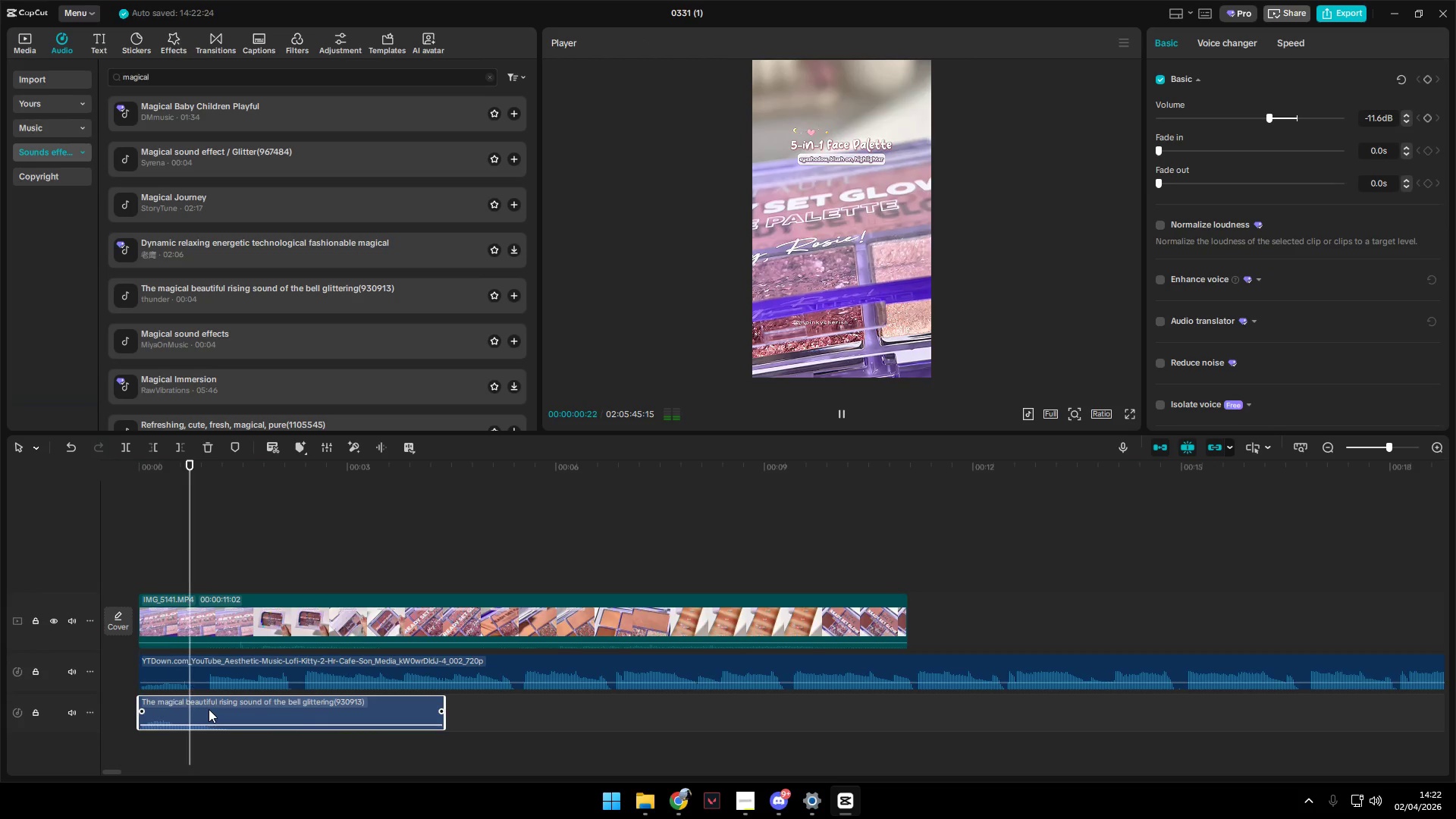 
key(Space)
 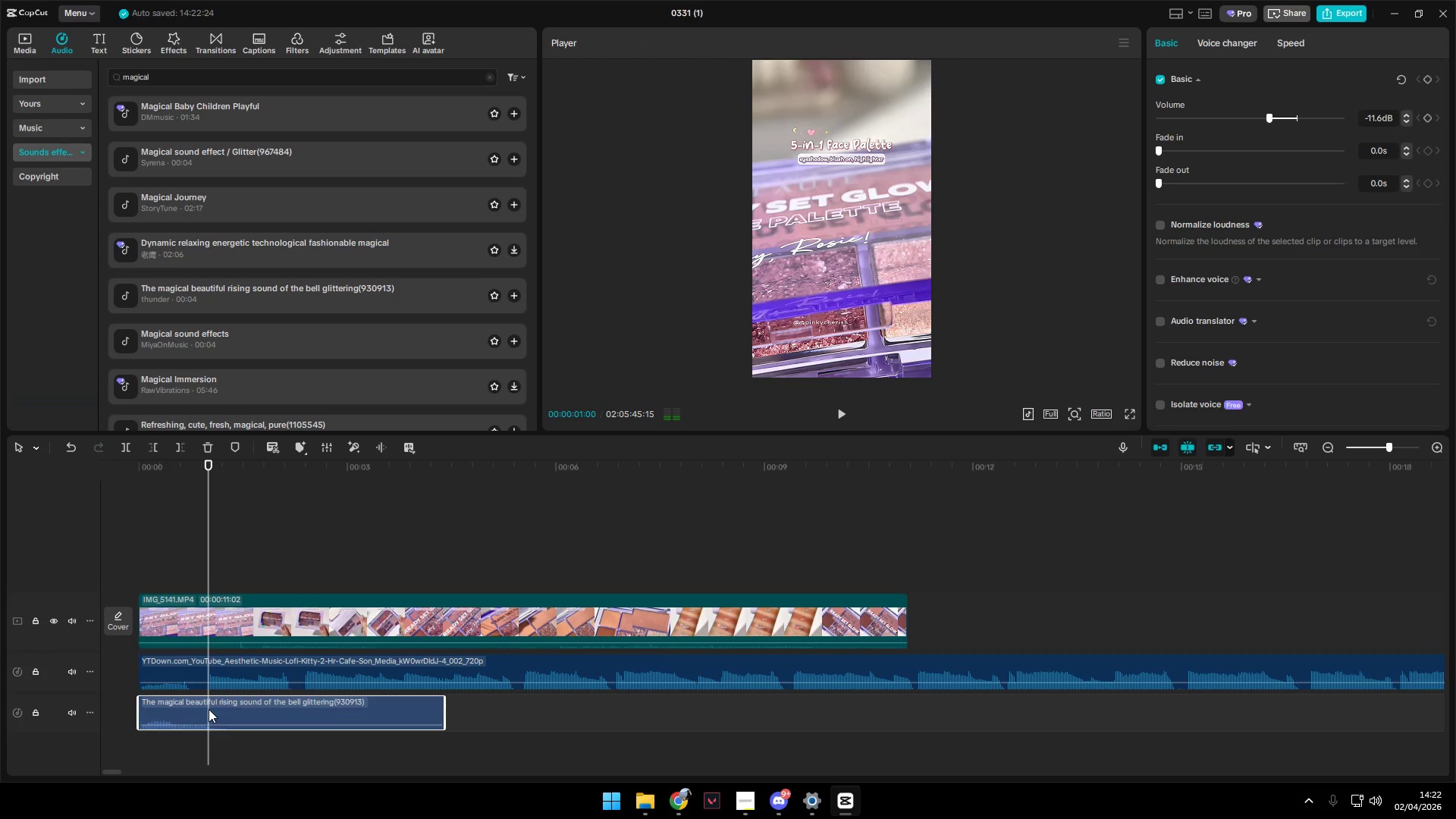 
key(Space)
 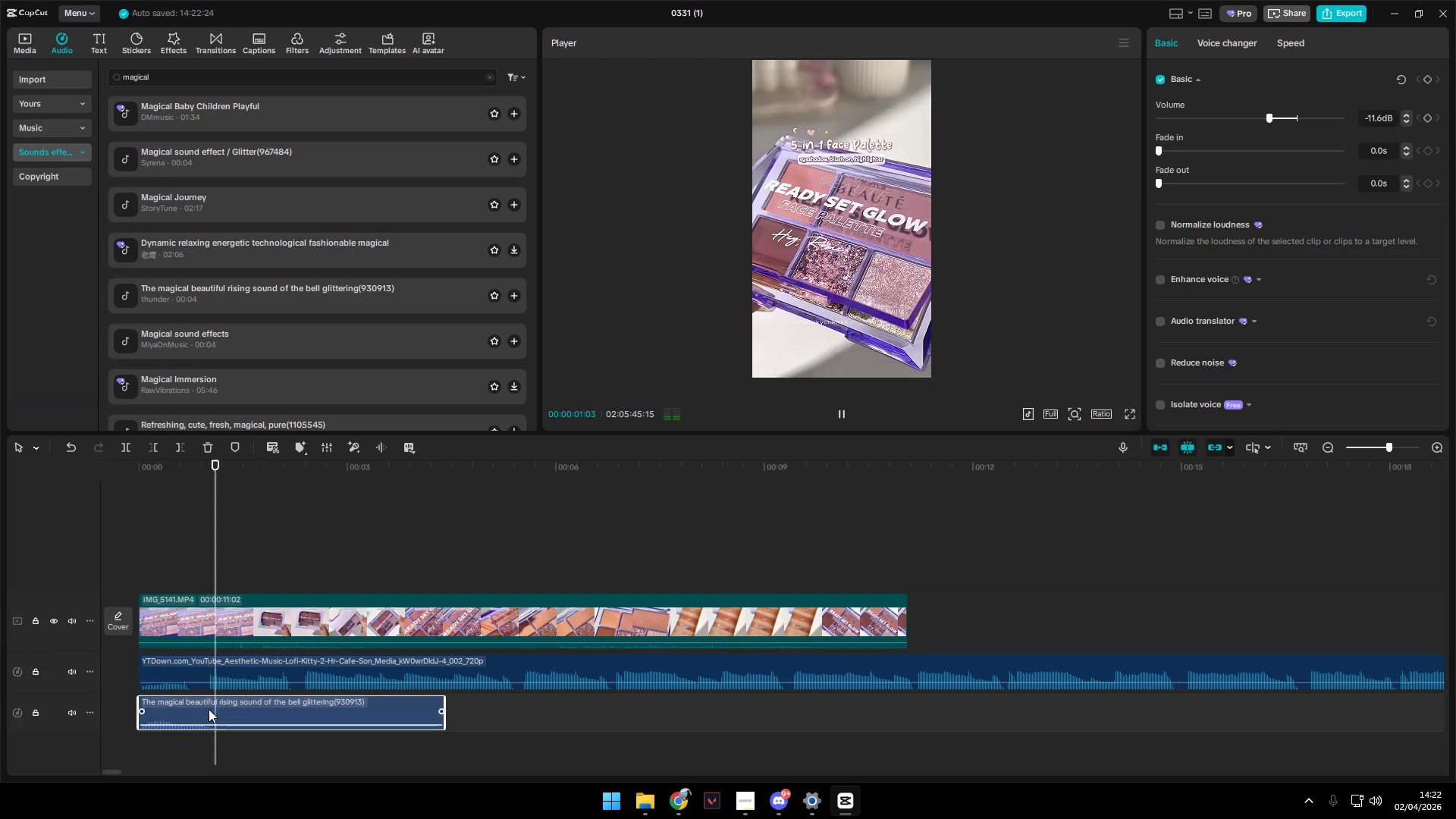 
key(Space)
 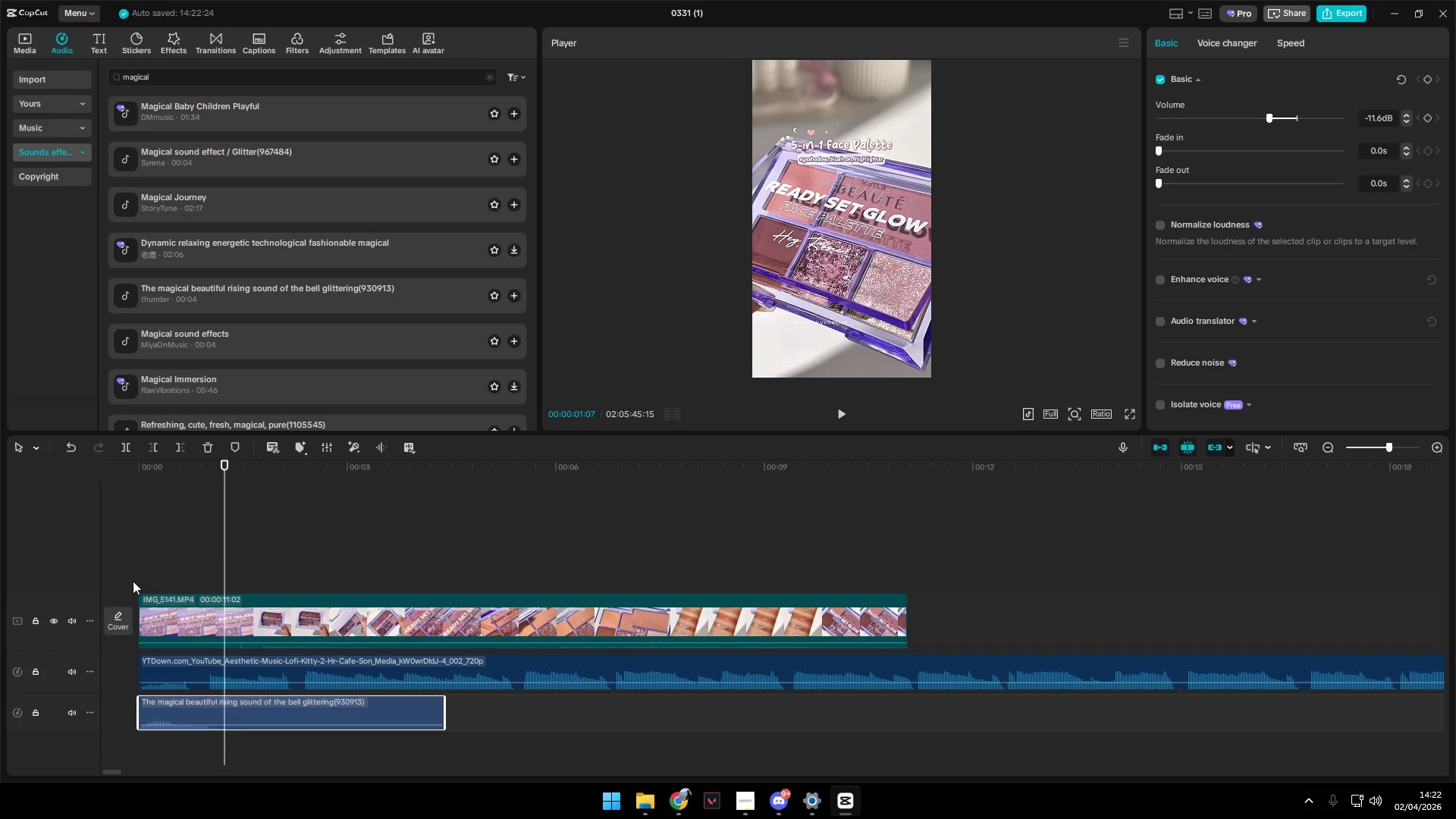 
key(Space)
 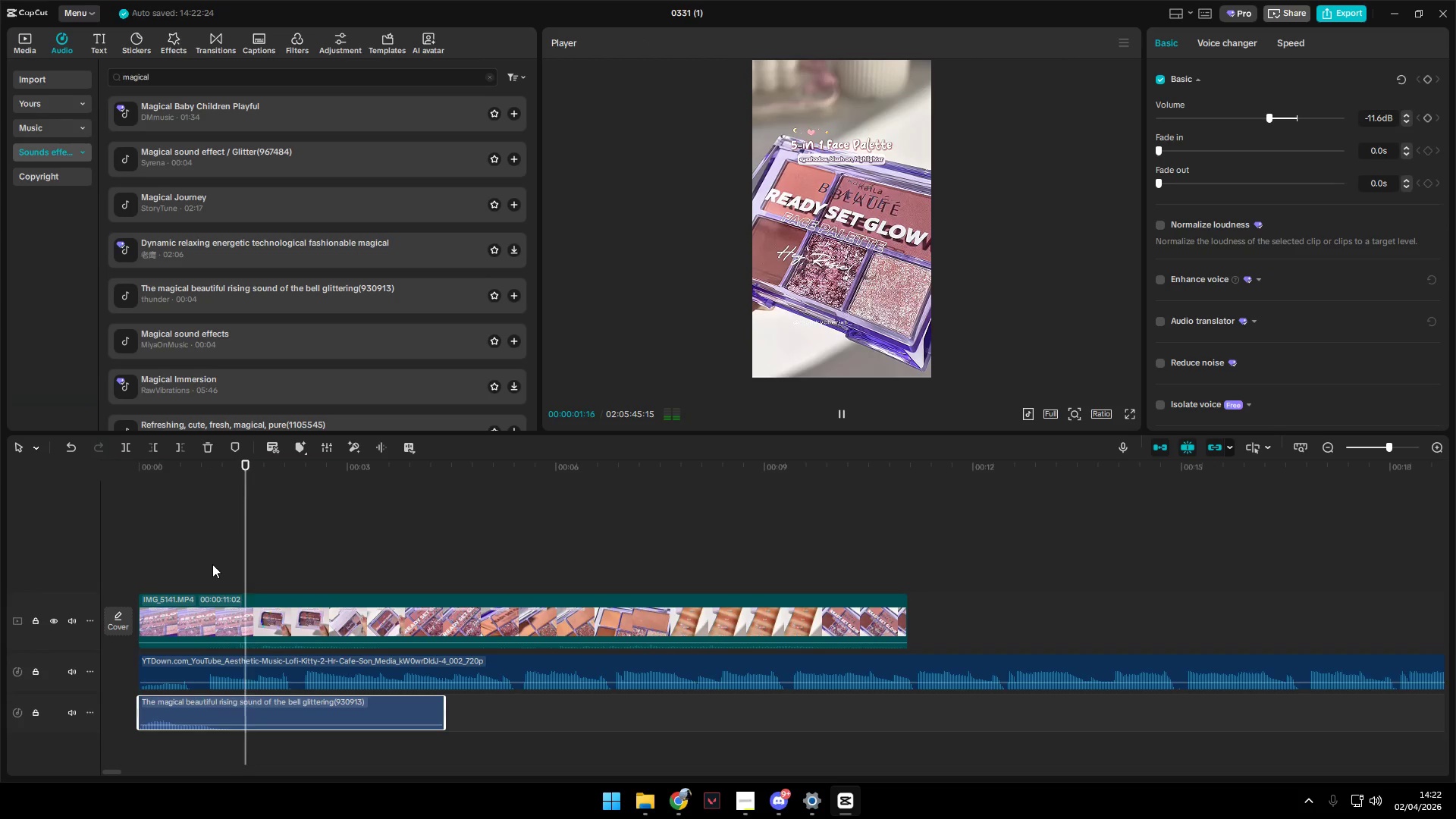 
key(Space)
 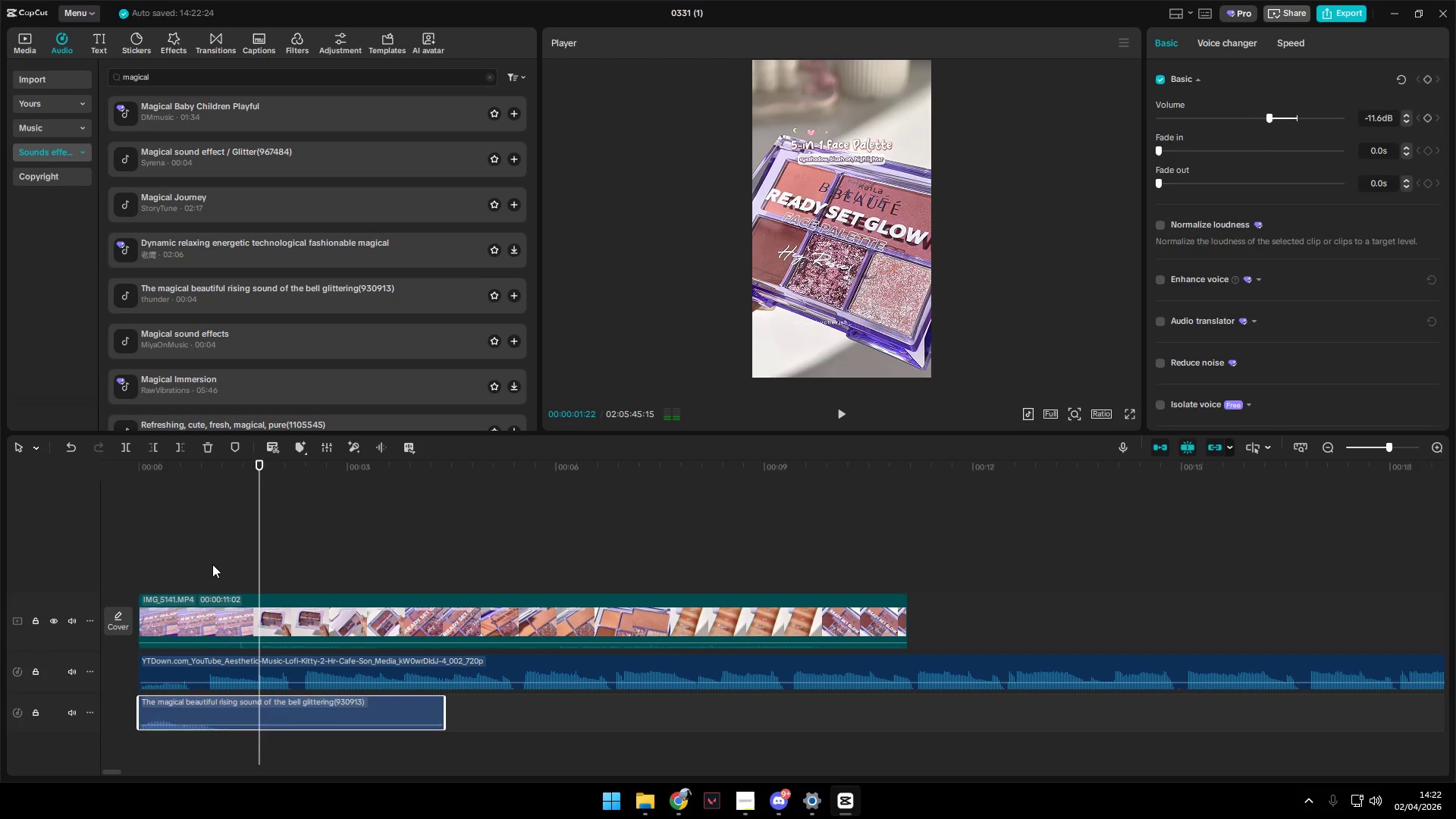 
left_click([212, 564])
 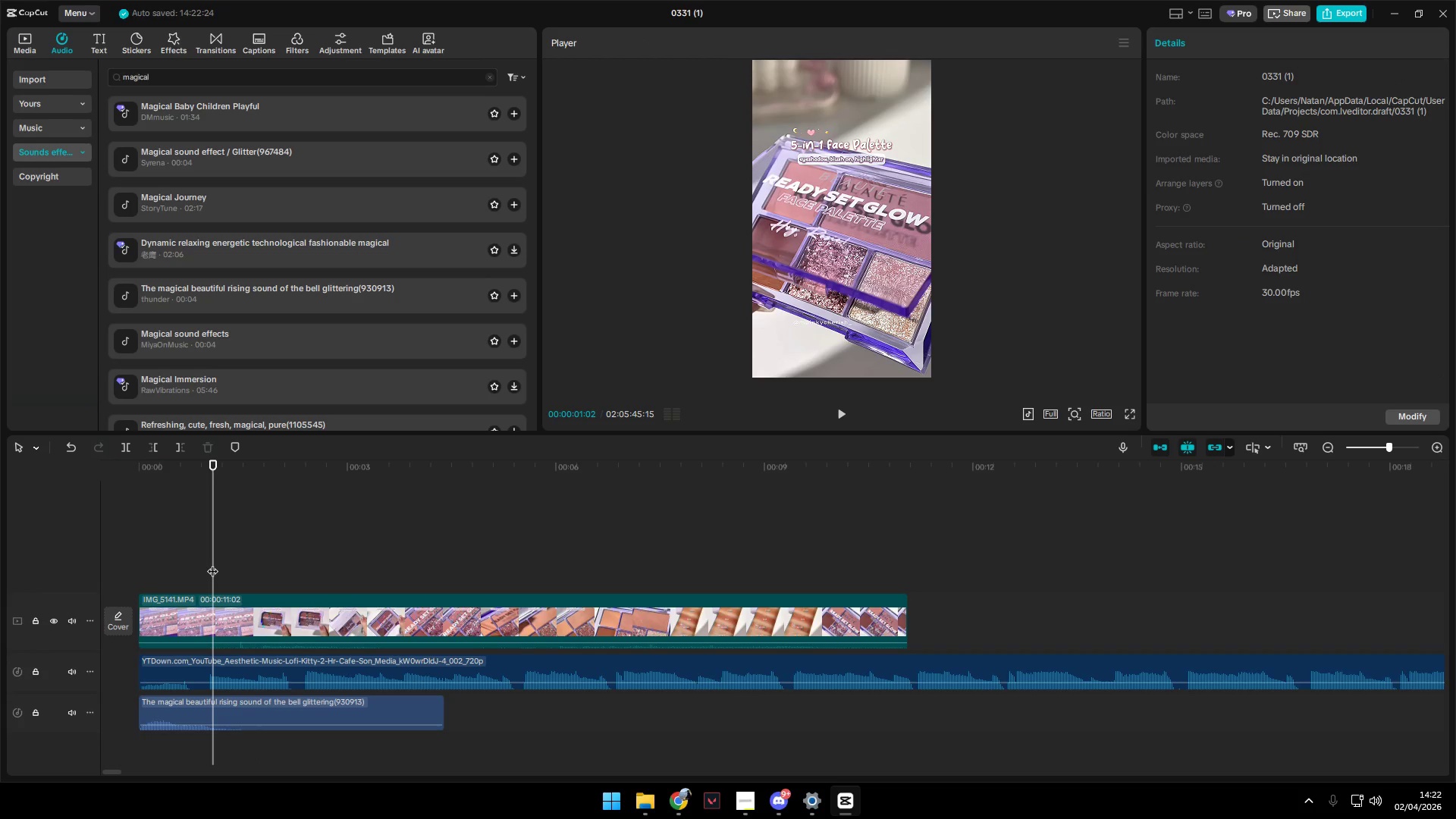 
left_click_drag(start_coordinate=[212, 563], to_coordinate=[184, 559])
 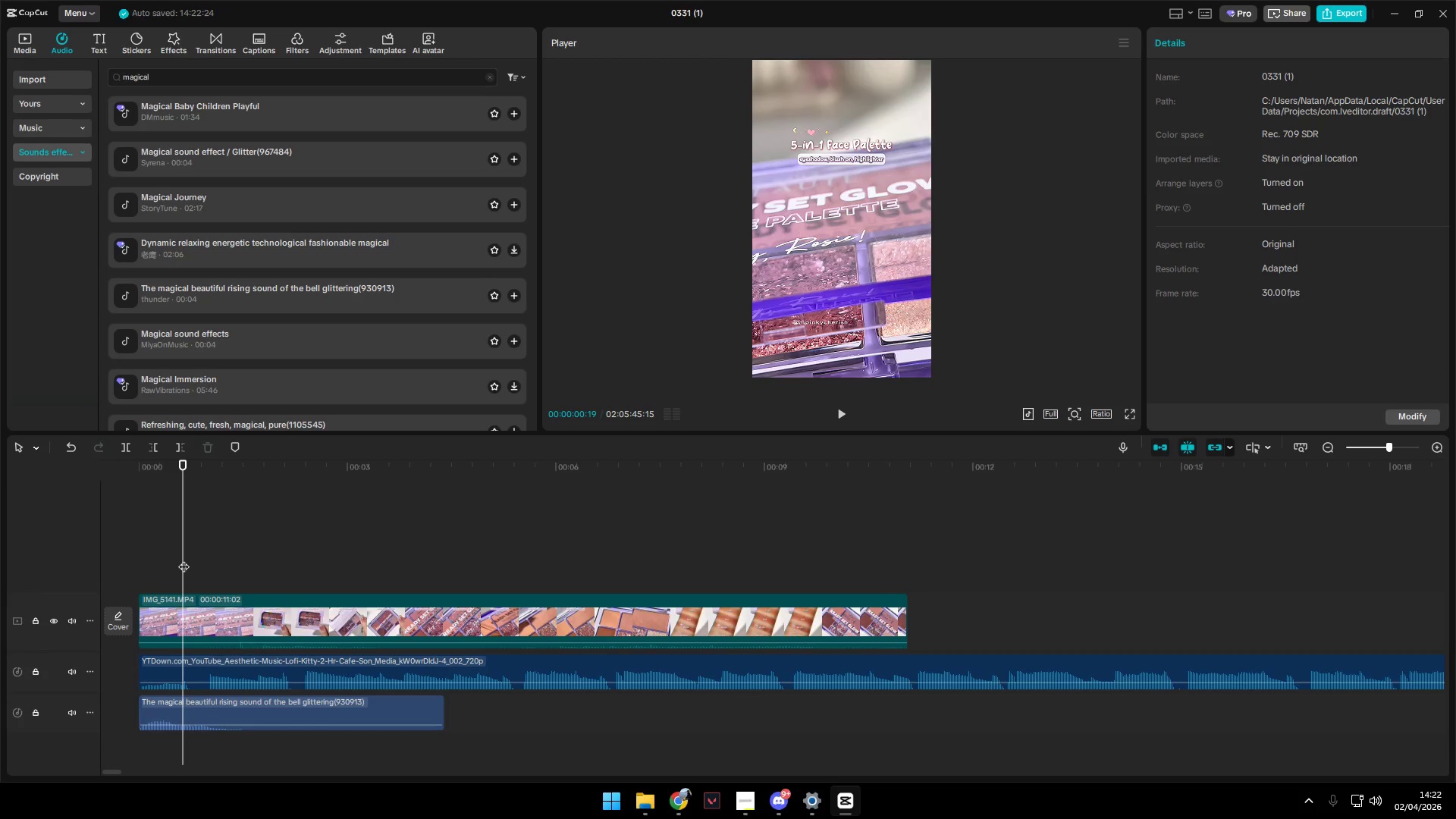 
key(Space)
 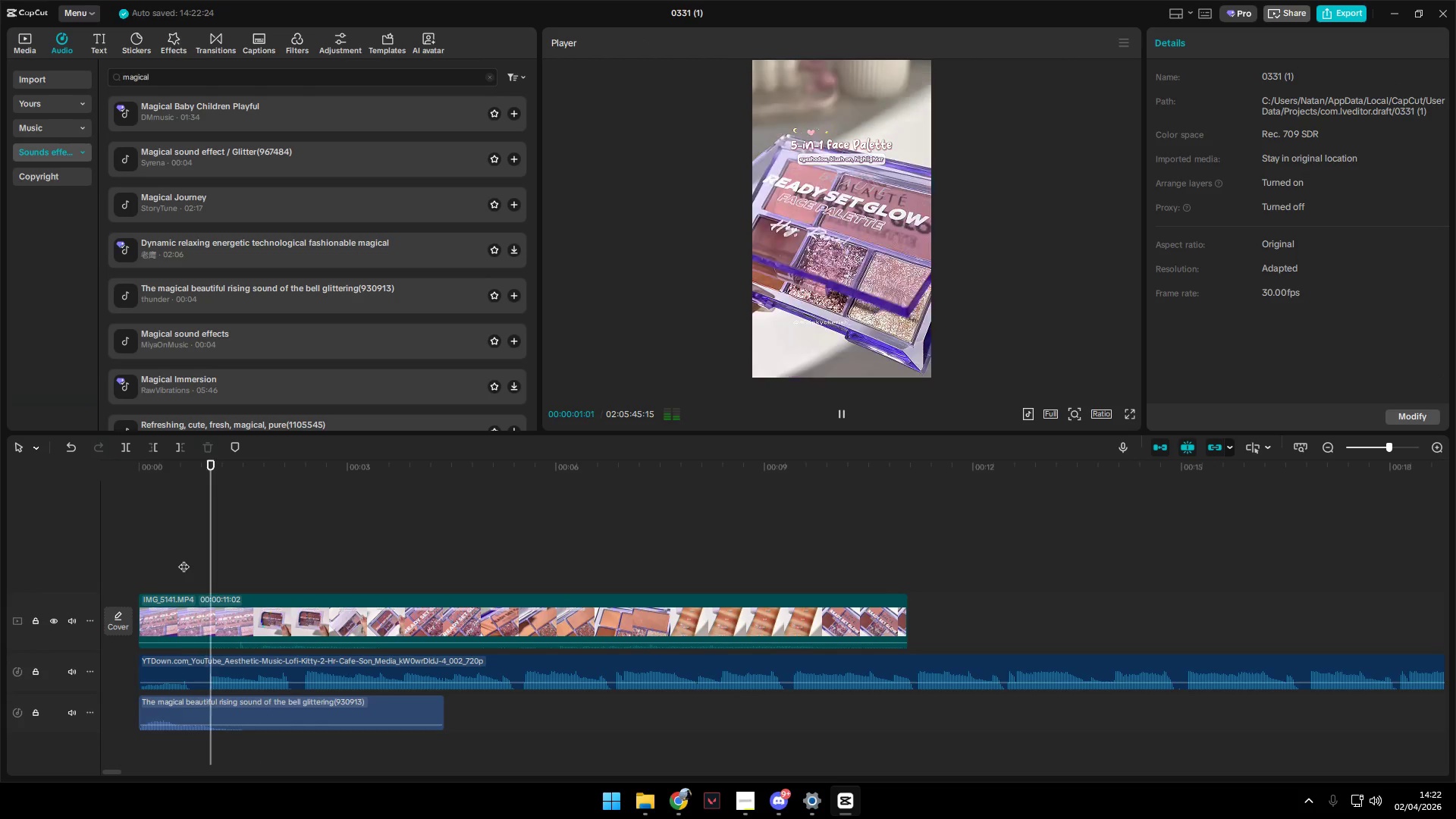 
key(Space)
 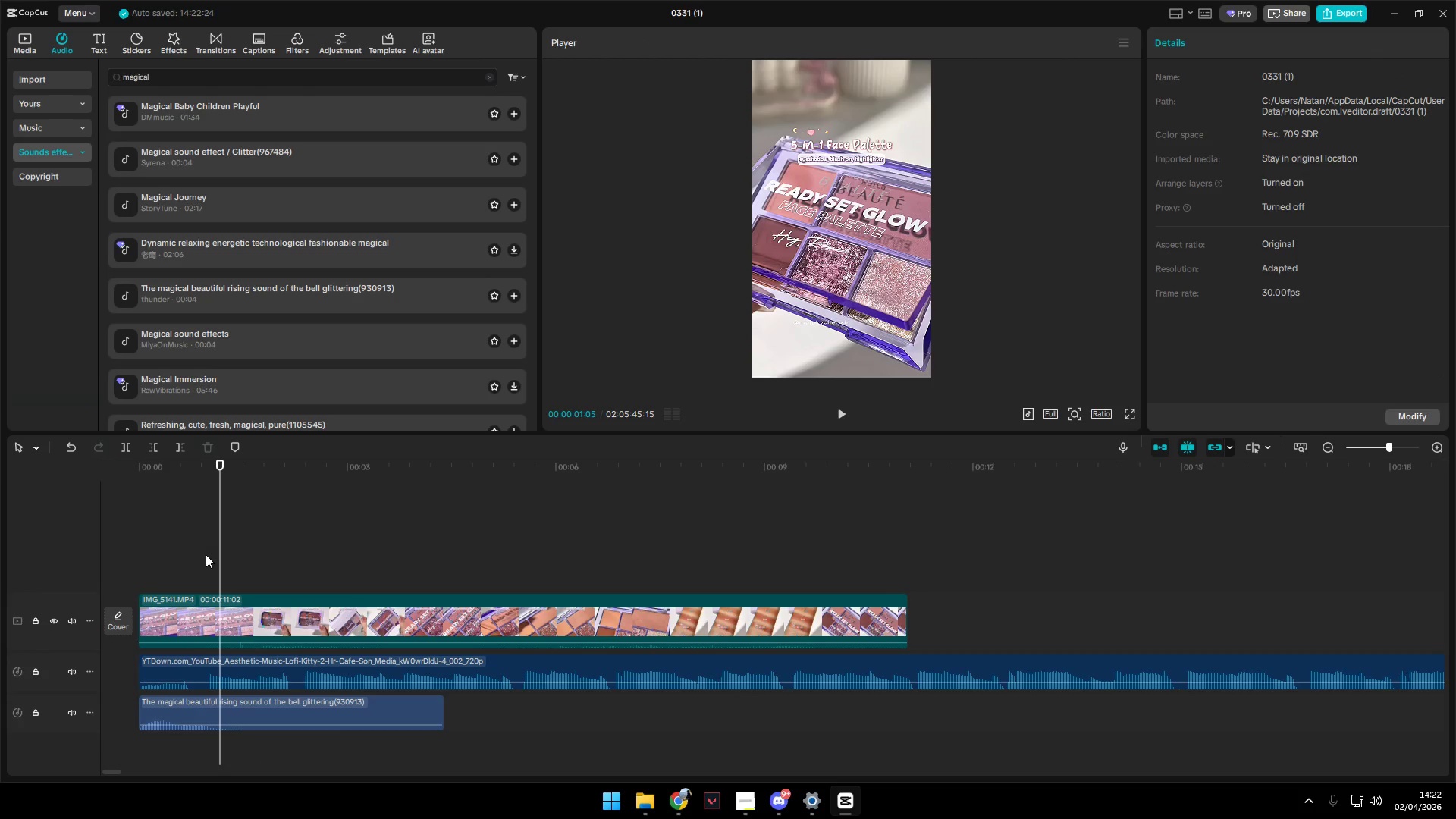 
left_click_drag(start_coordinate=[216, 553], to_coordinate=[209, 551])
 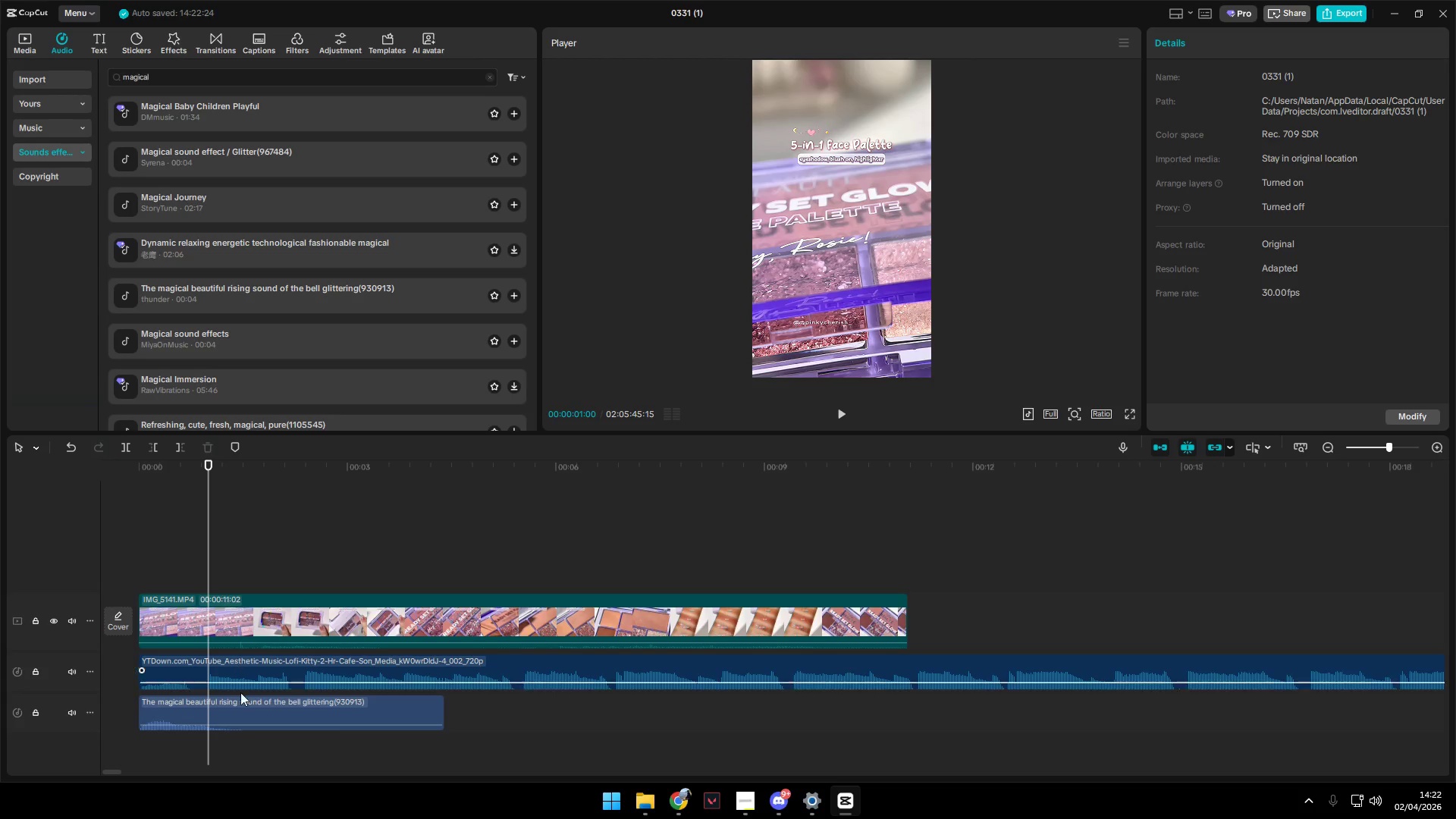 
left_click([241, 715])
 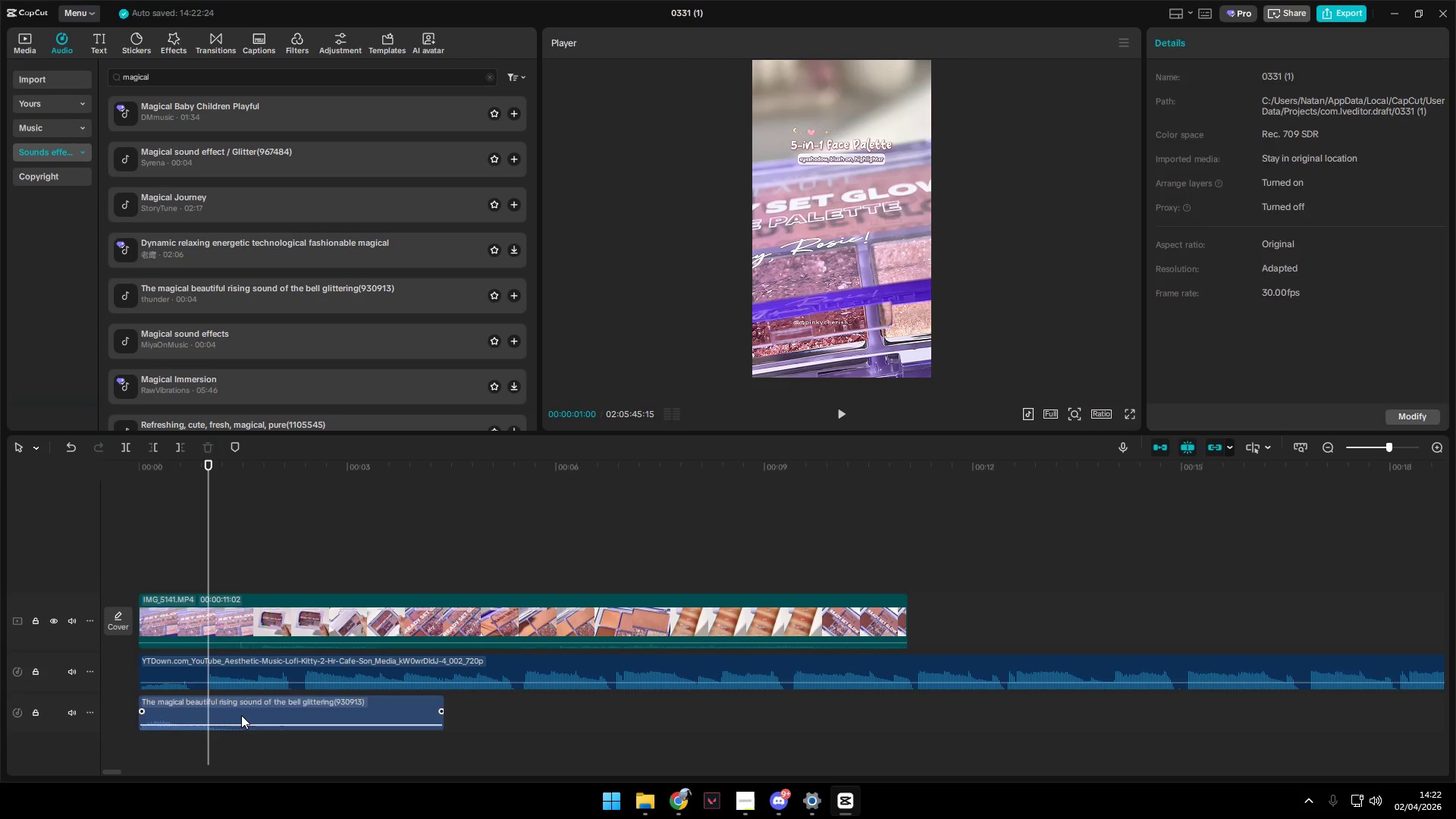 
key(W)
 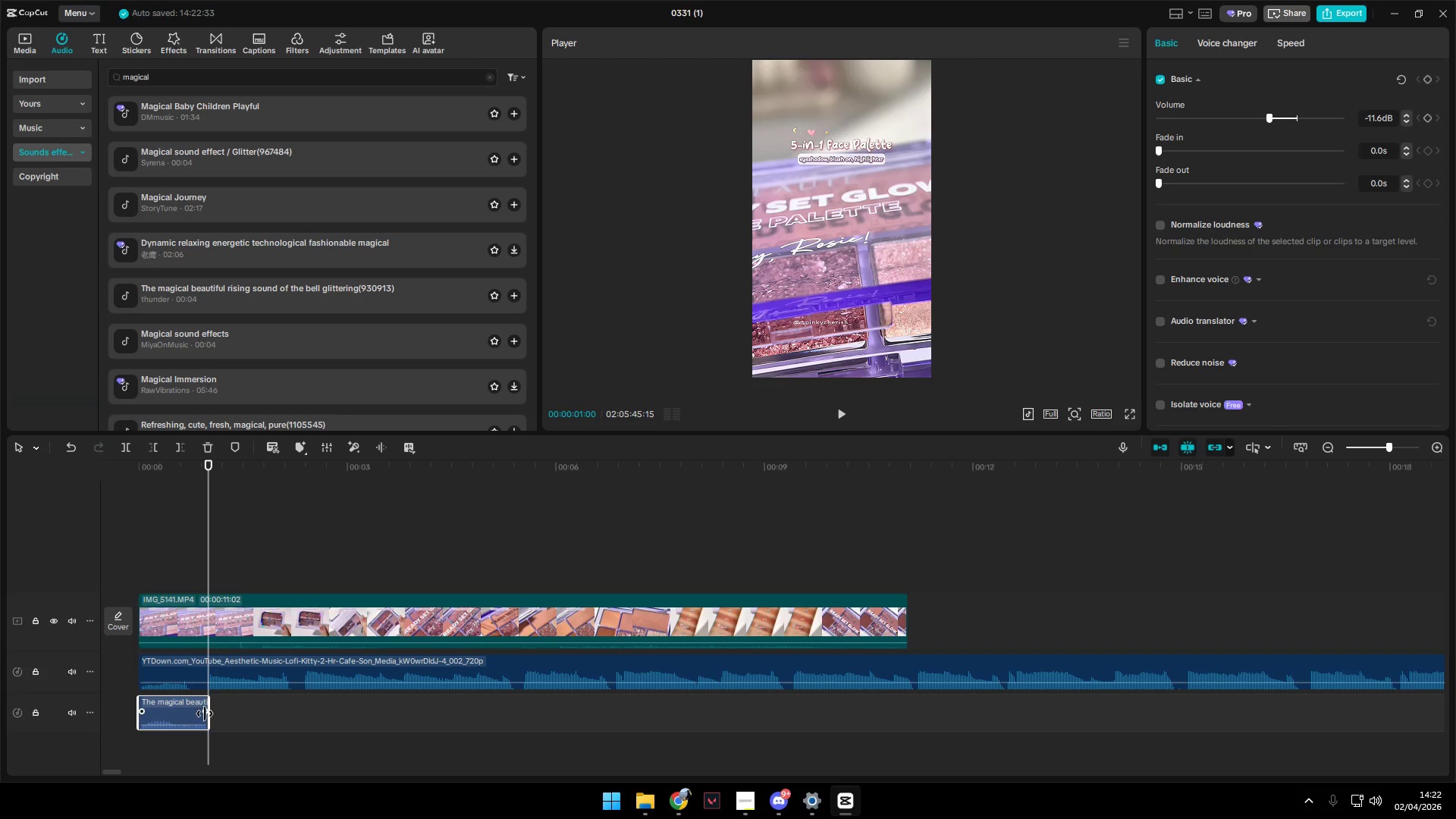 
left_click_drag(start_coordinate=[205, 712], to_coordinate=[187, 712])
 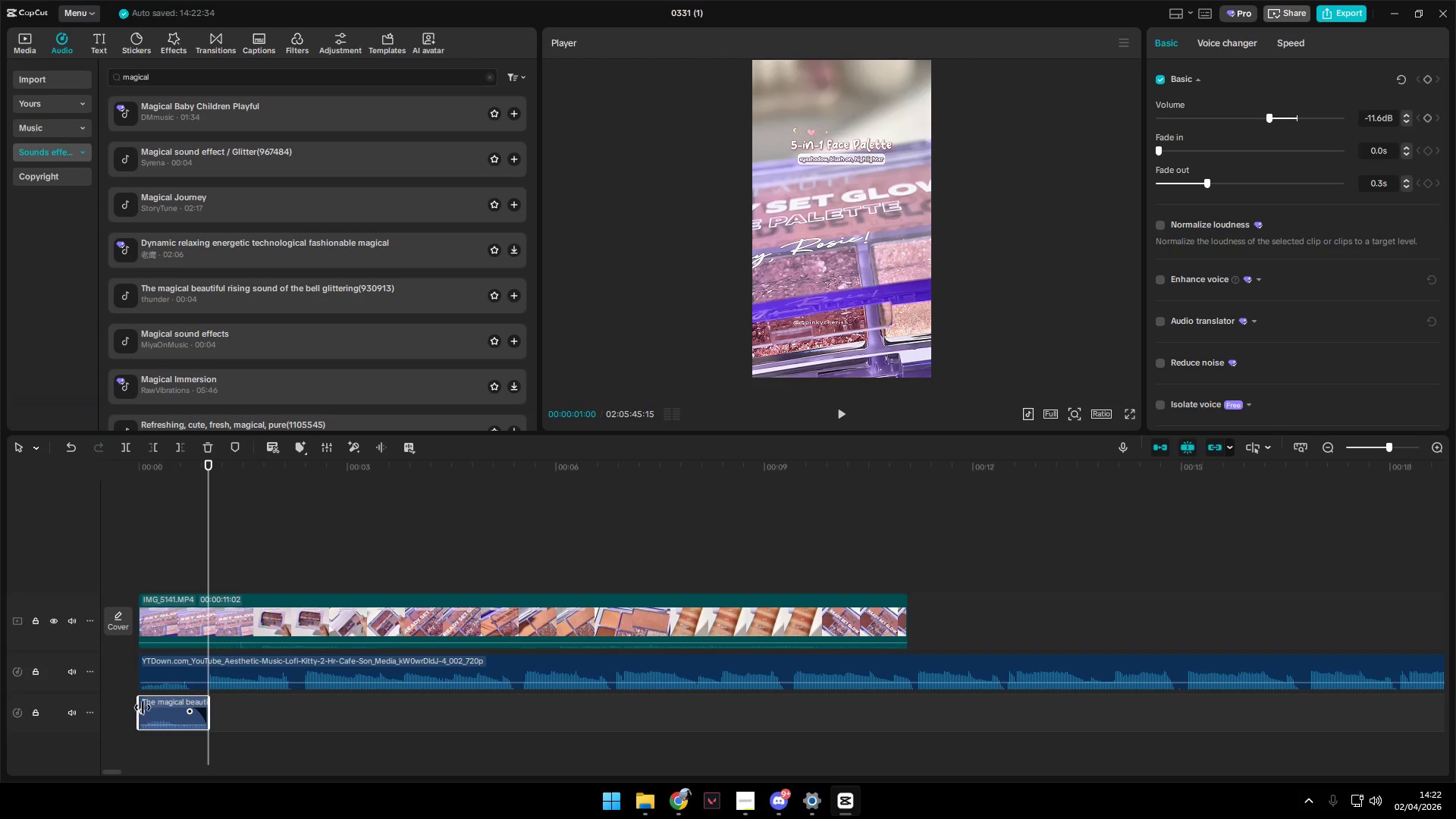 
left_click_drag(start_coordinate=[143, 708], to_coordinate=[152, 708])
 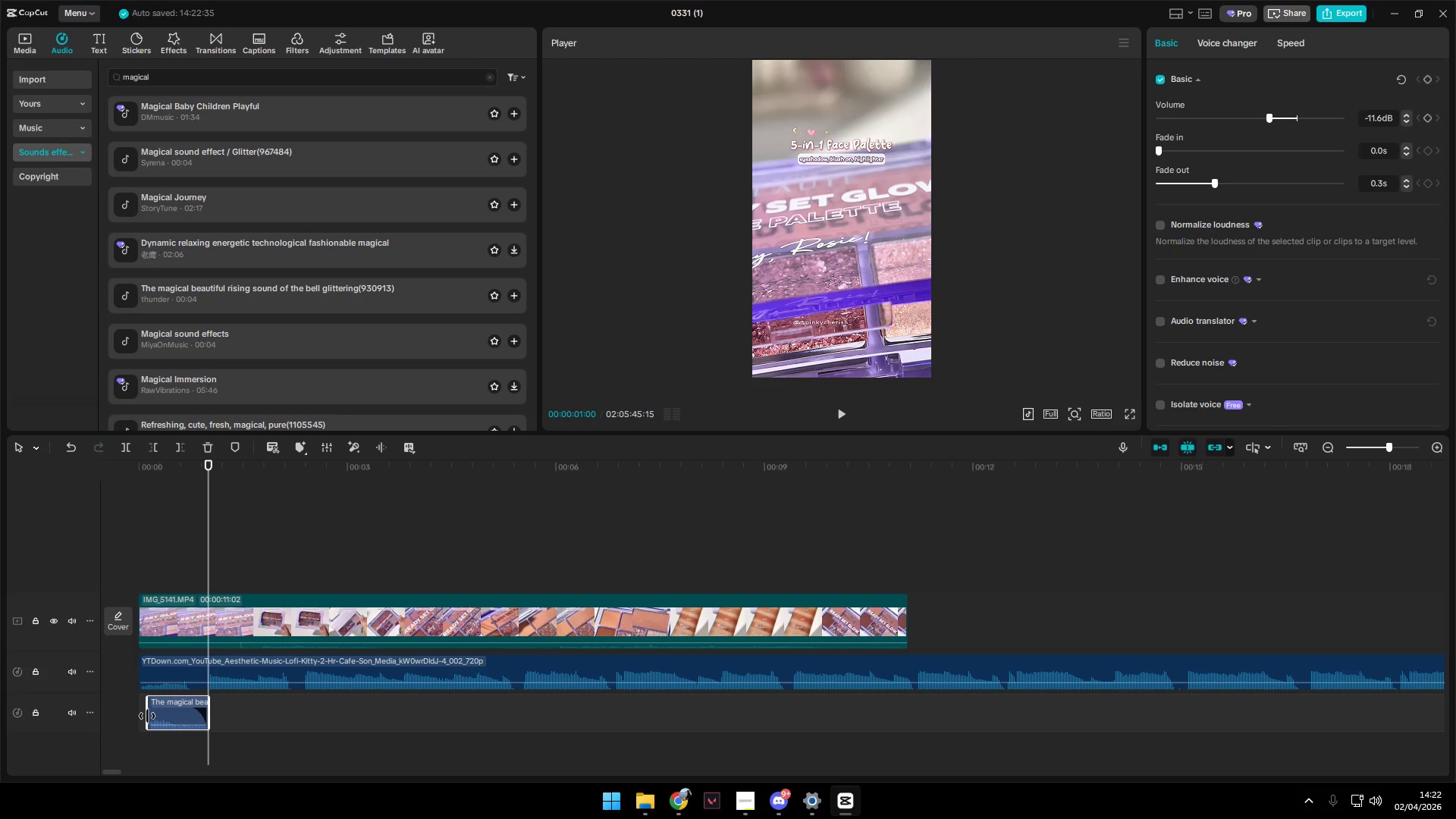 
left_click_drag(start_coordinate=[145, 719], to_coordinate=[115, 719])
 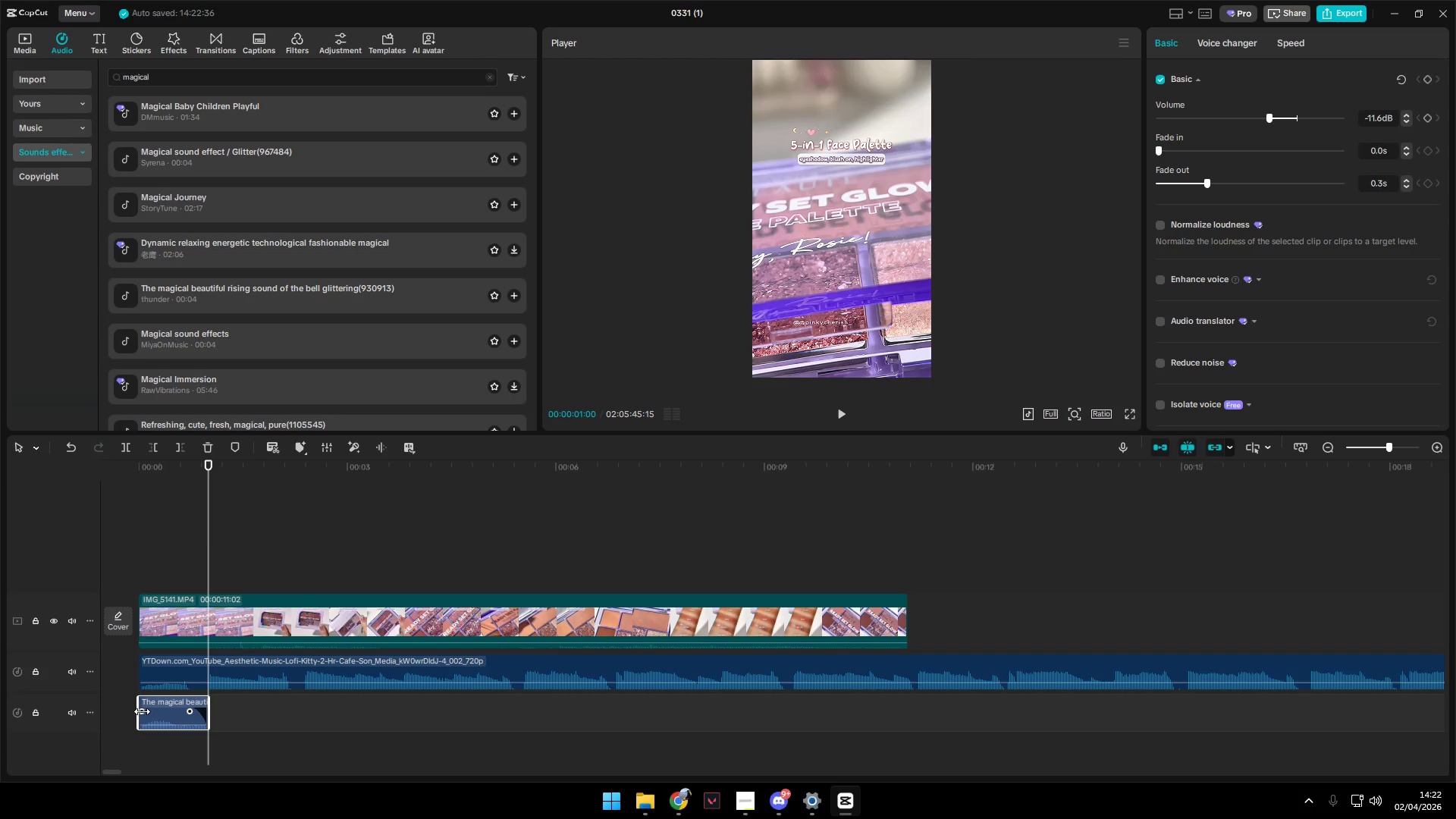 
left_click_drag(start_coordinate=[143, 711], to_coordinate=[156, 711])
 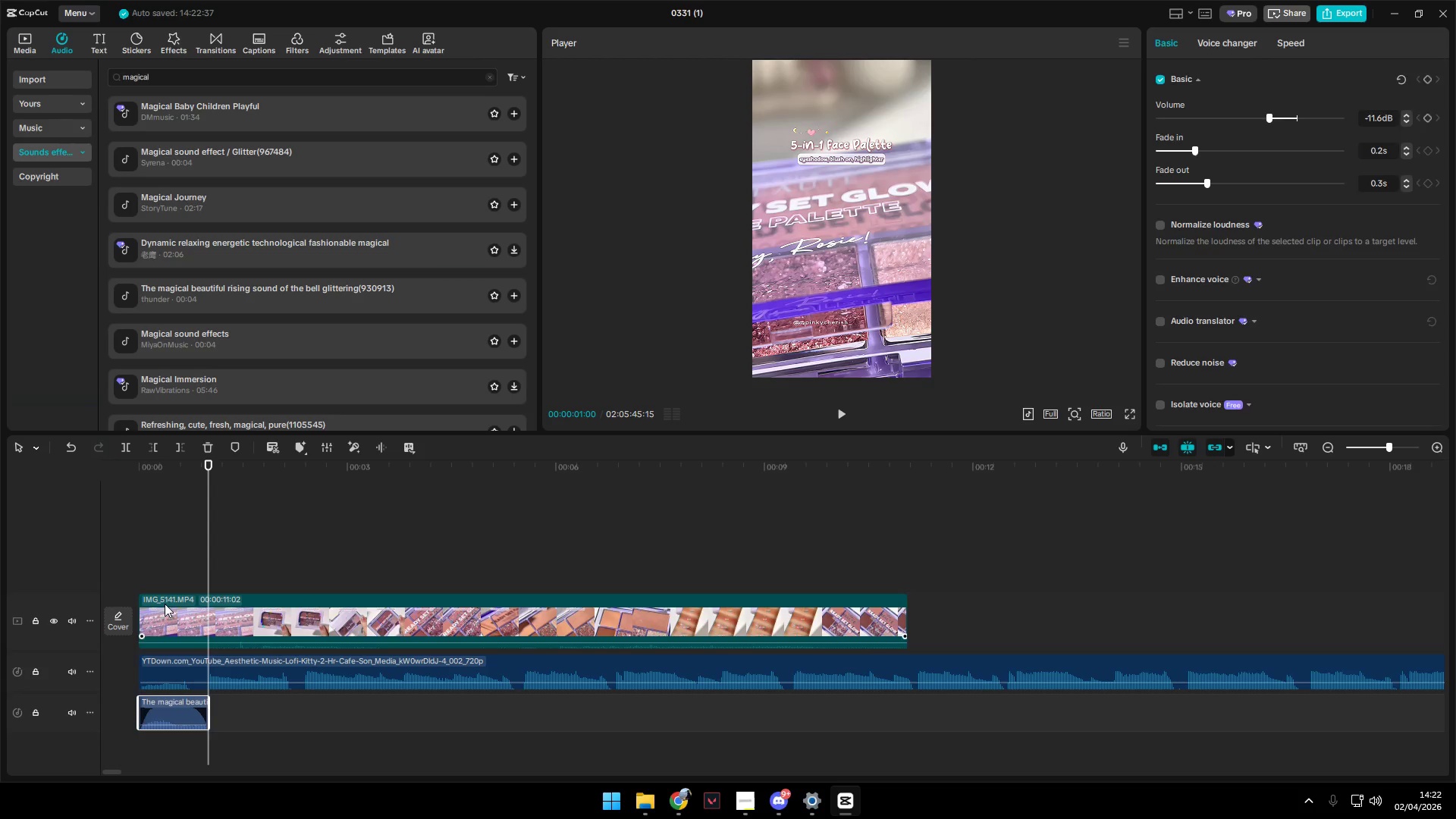 
left_click([162, 582])
 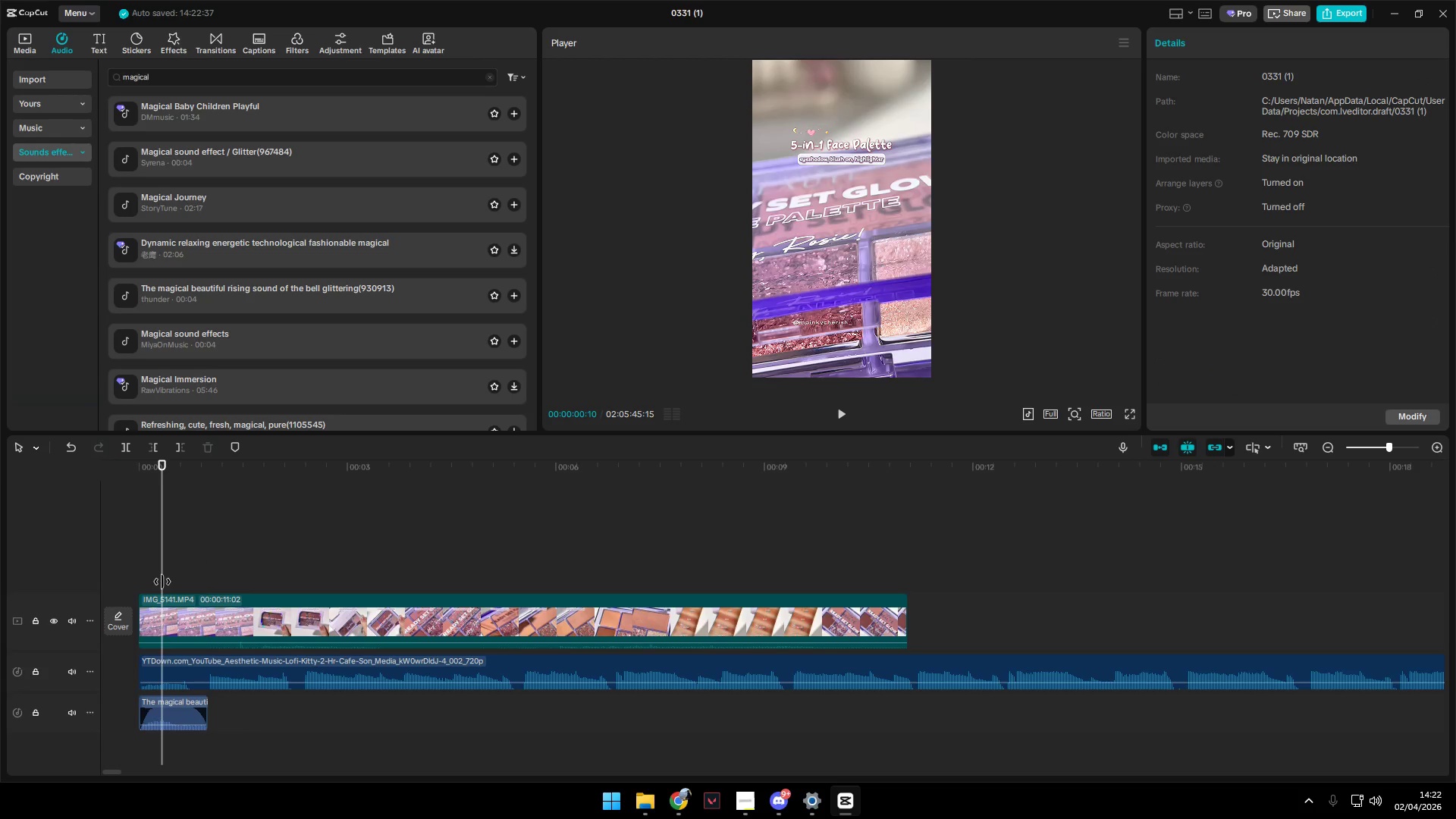 
left_click_drag(start_coordinate=[162, 582], to_coordinate=[131, 579])
 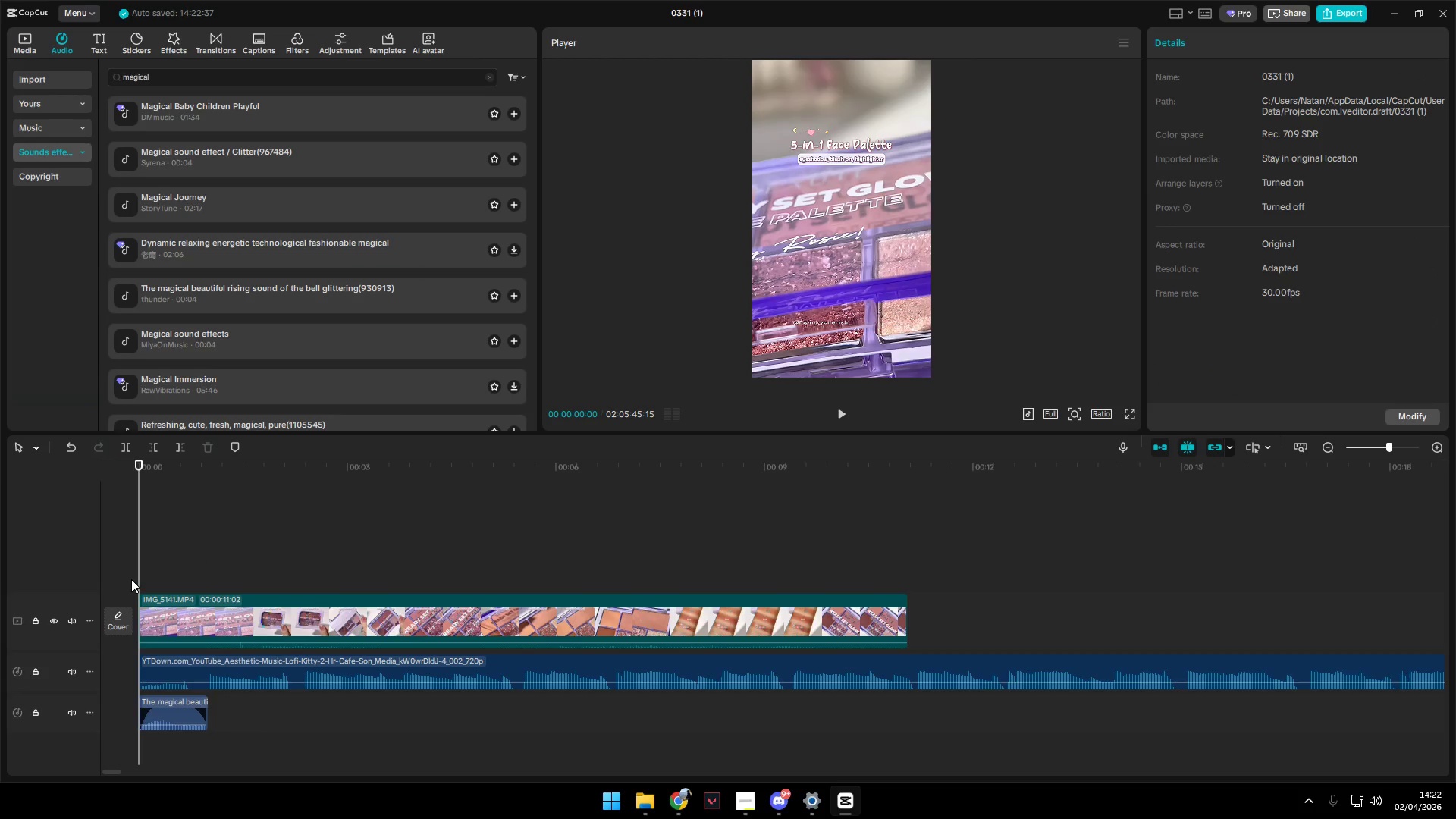 
key(Space)
 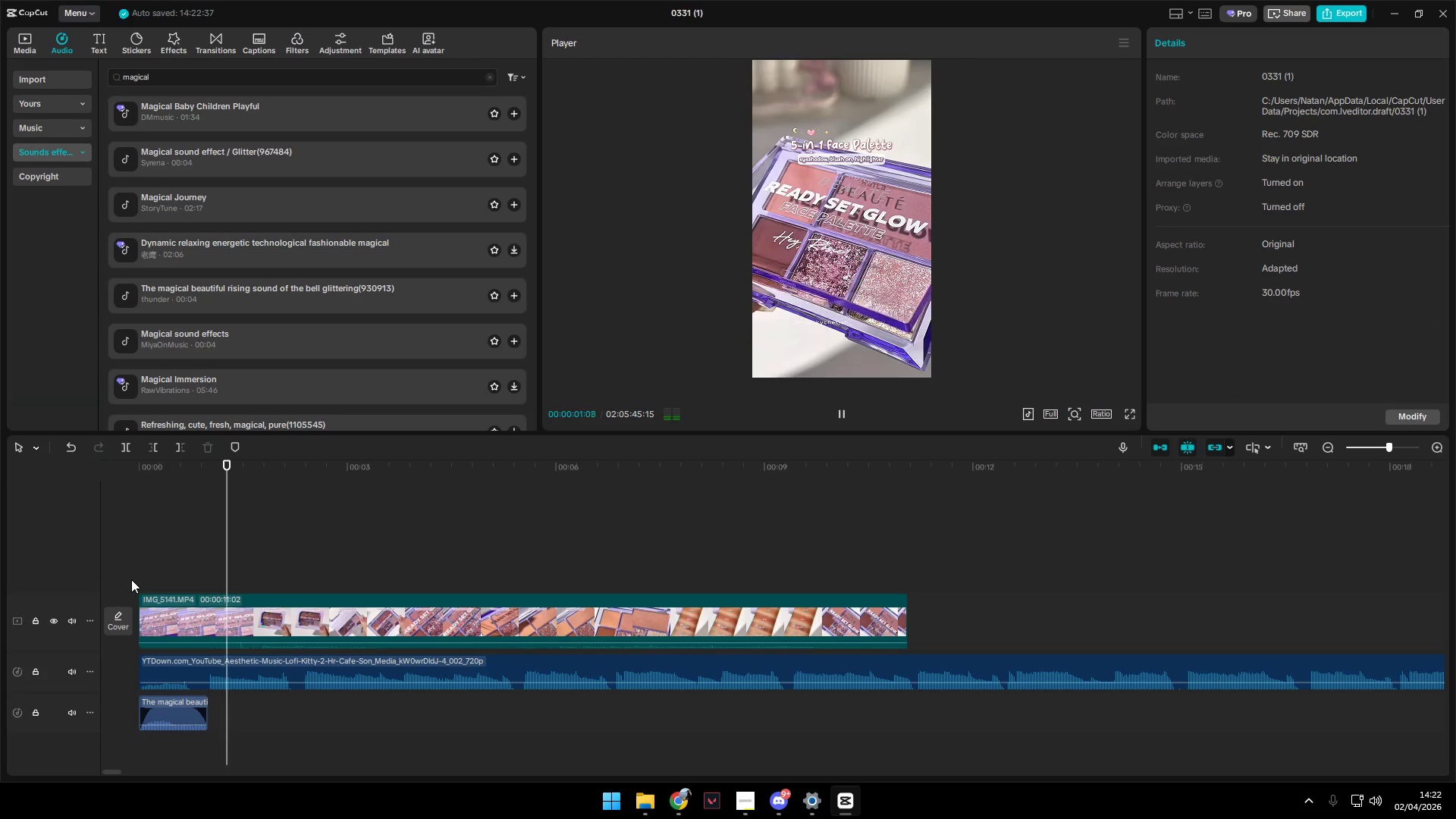 
key(Space)
 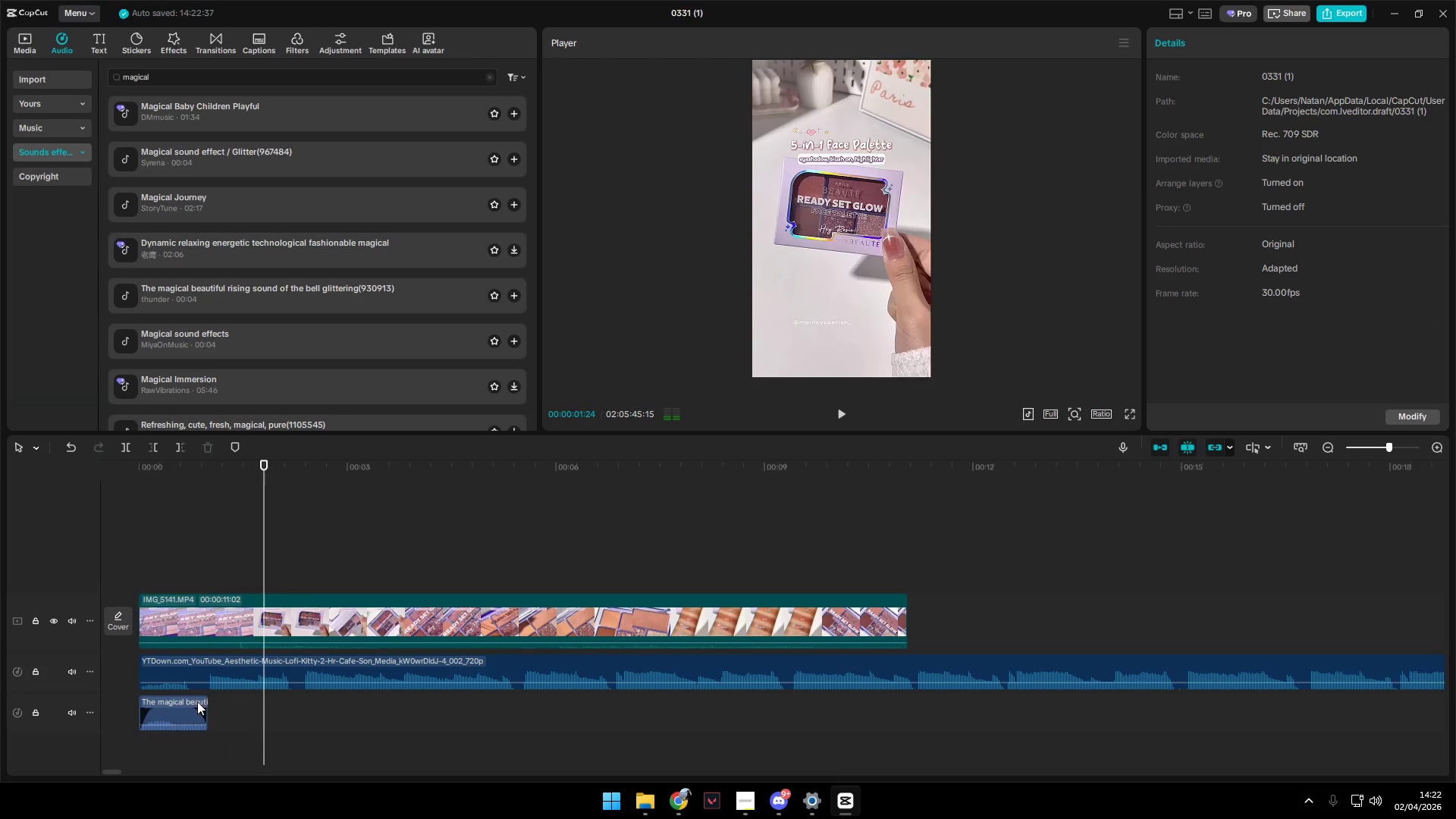 
hold_key(key=ControlLeft, duration=0.45)
scroll: coordinate [232, 732], scroll_direction: up, amount: 5.0
 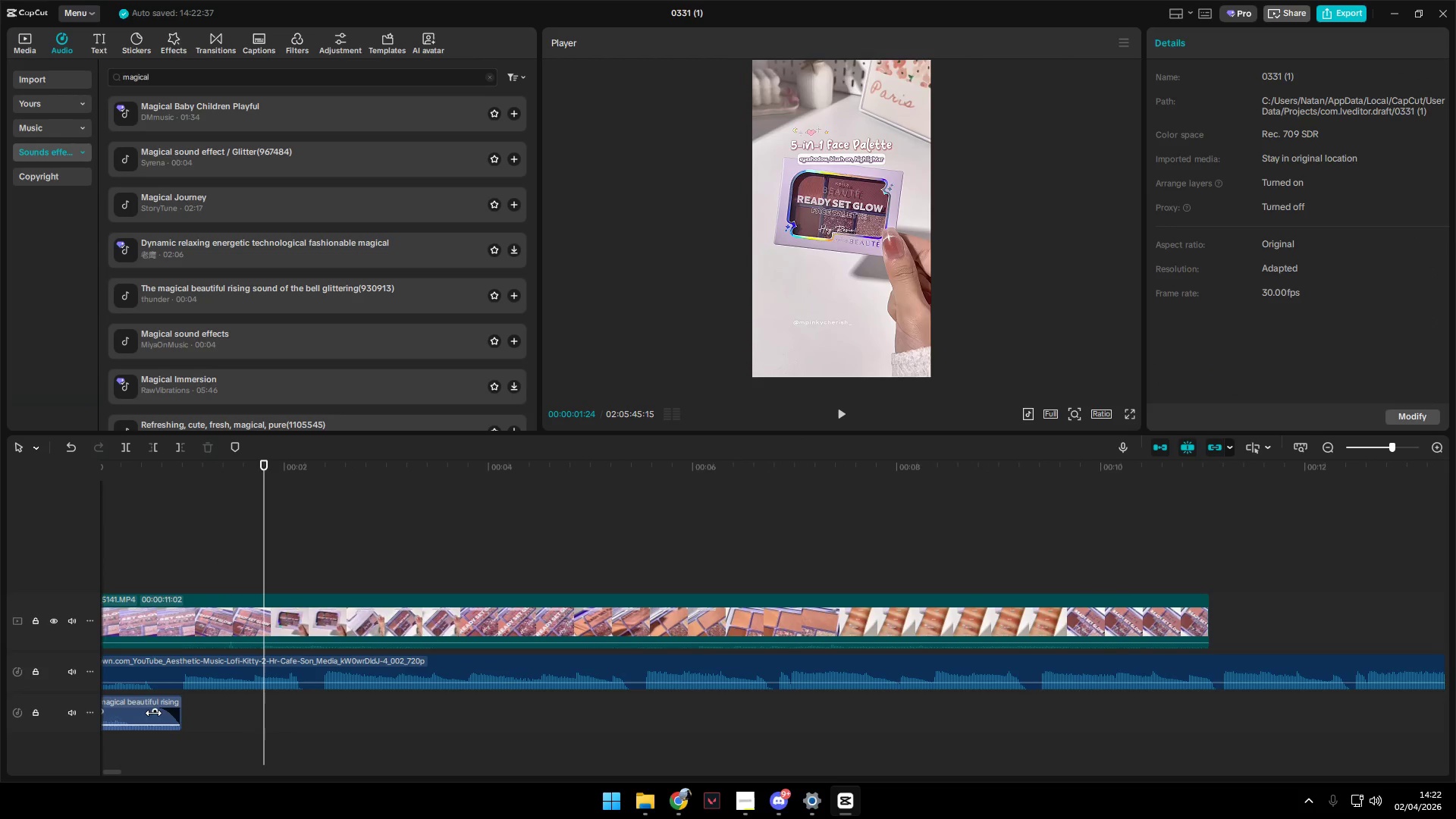 
left_click_drag(start_coordinate=[153, 712], to_coordinate=[124, 710])
 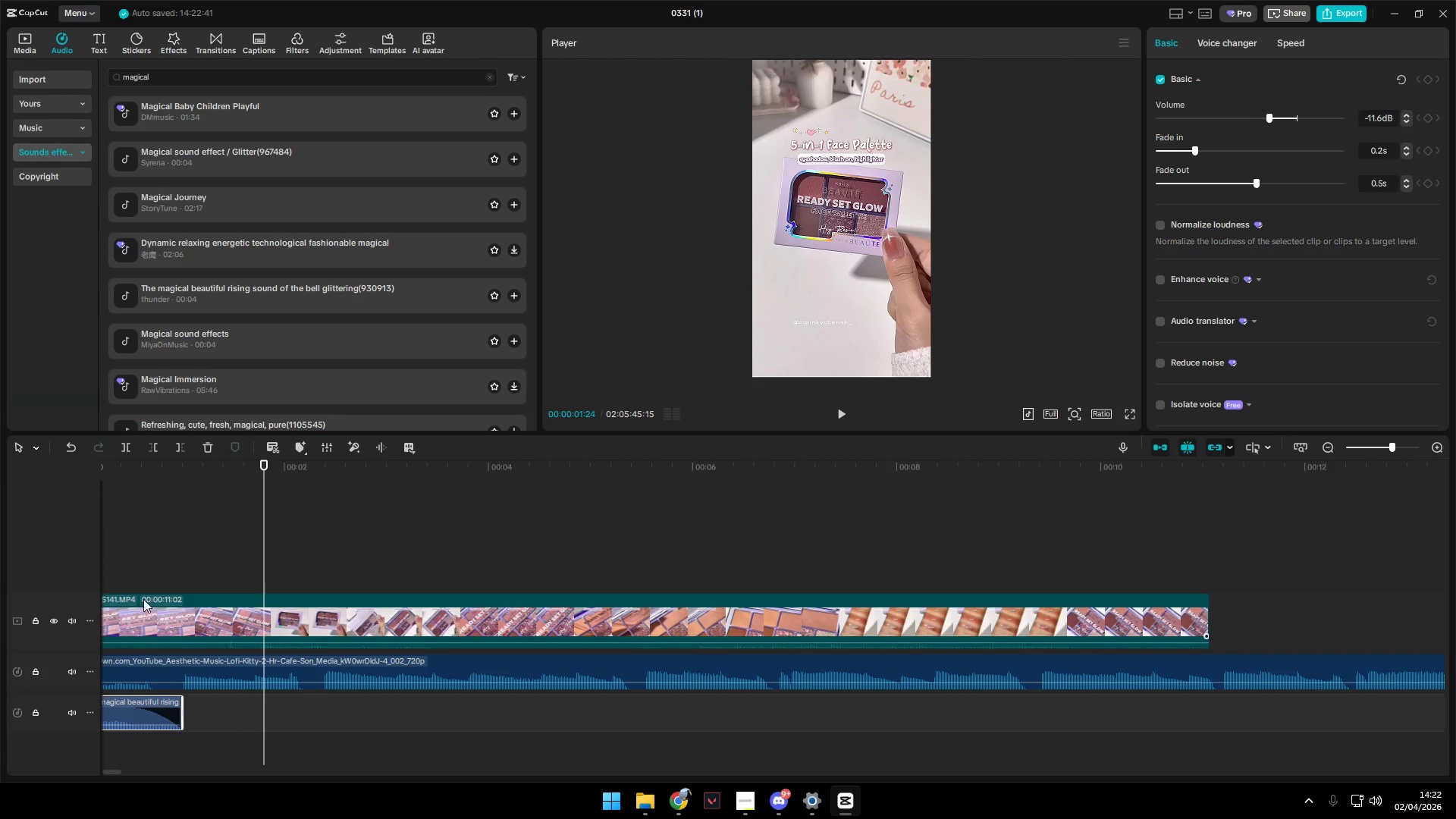 
left_click([144, 548])
 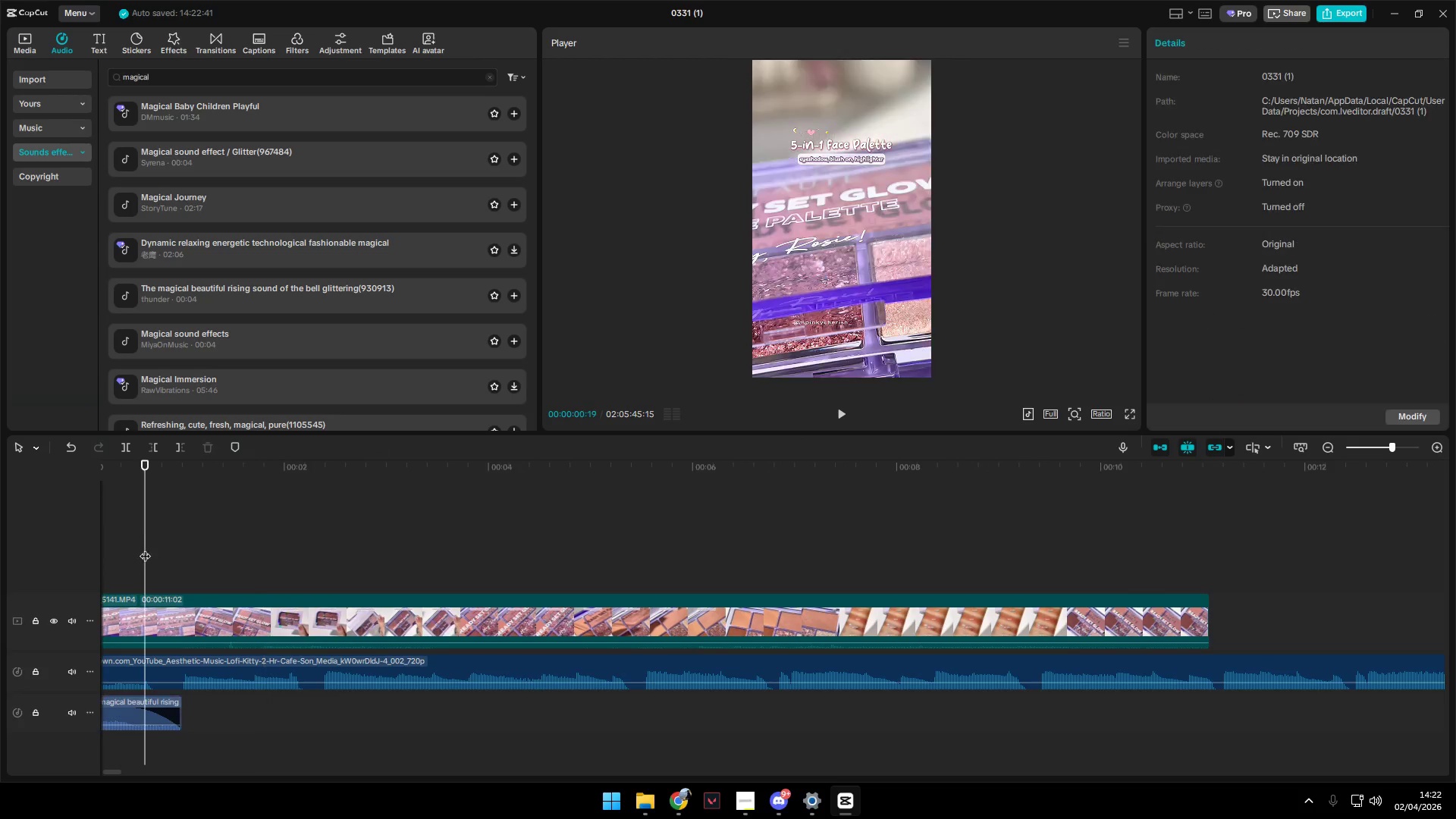 
left_click_drag(start_coordinate=[146, 549], to_coordinate=[90, 551])
 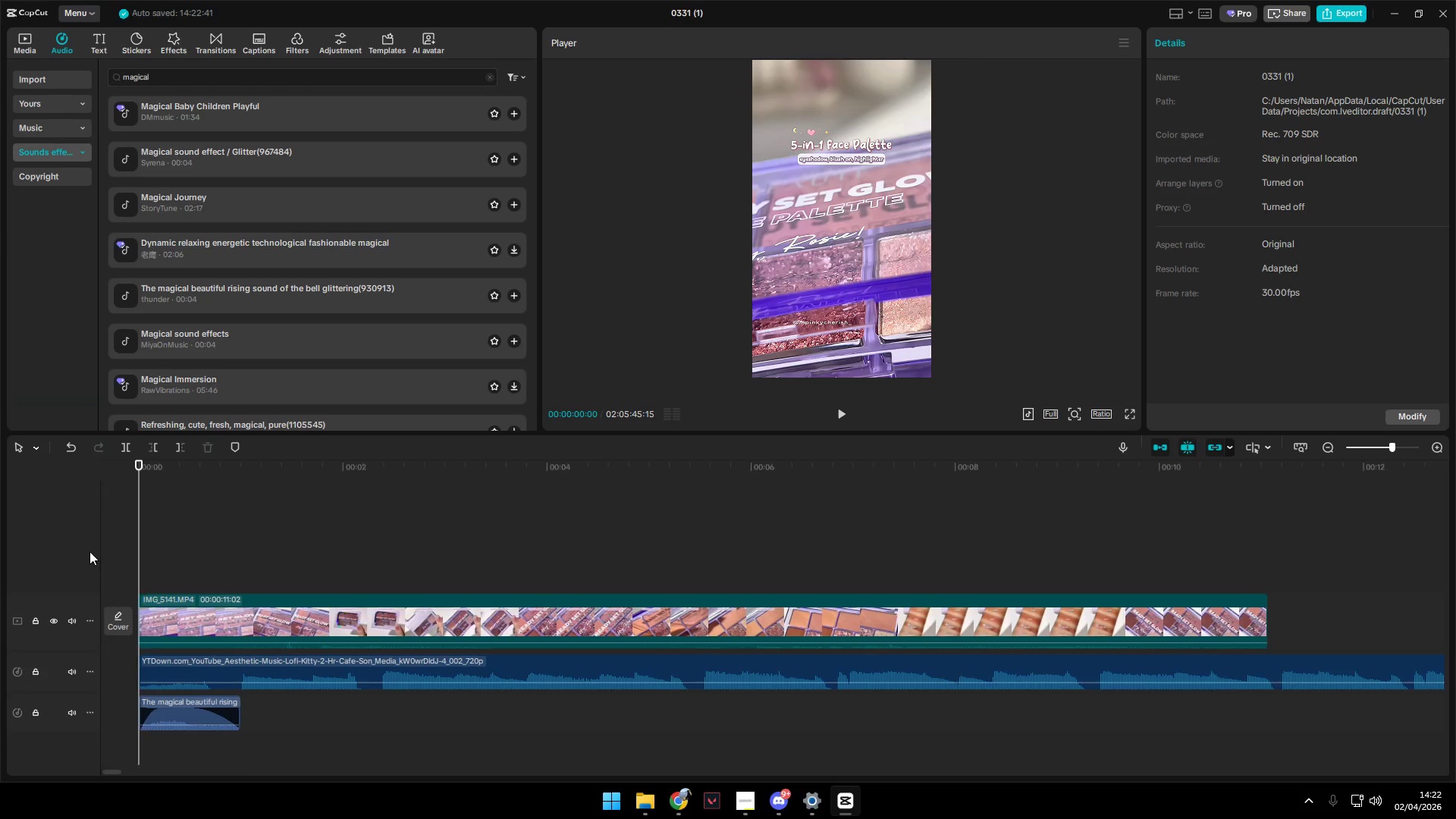 
key(Space)
 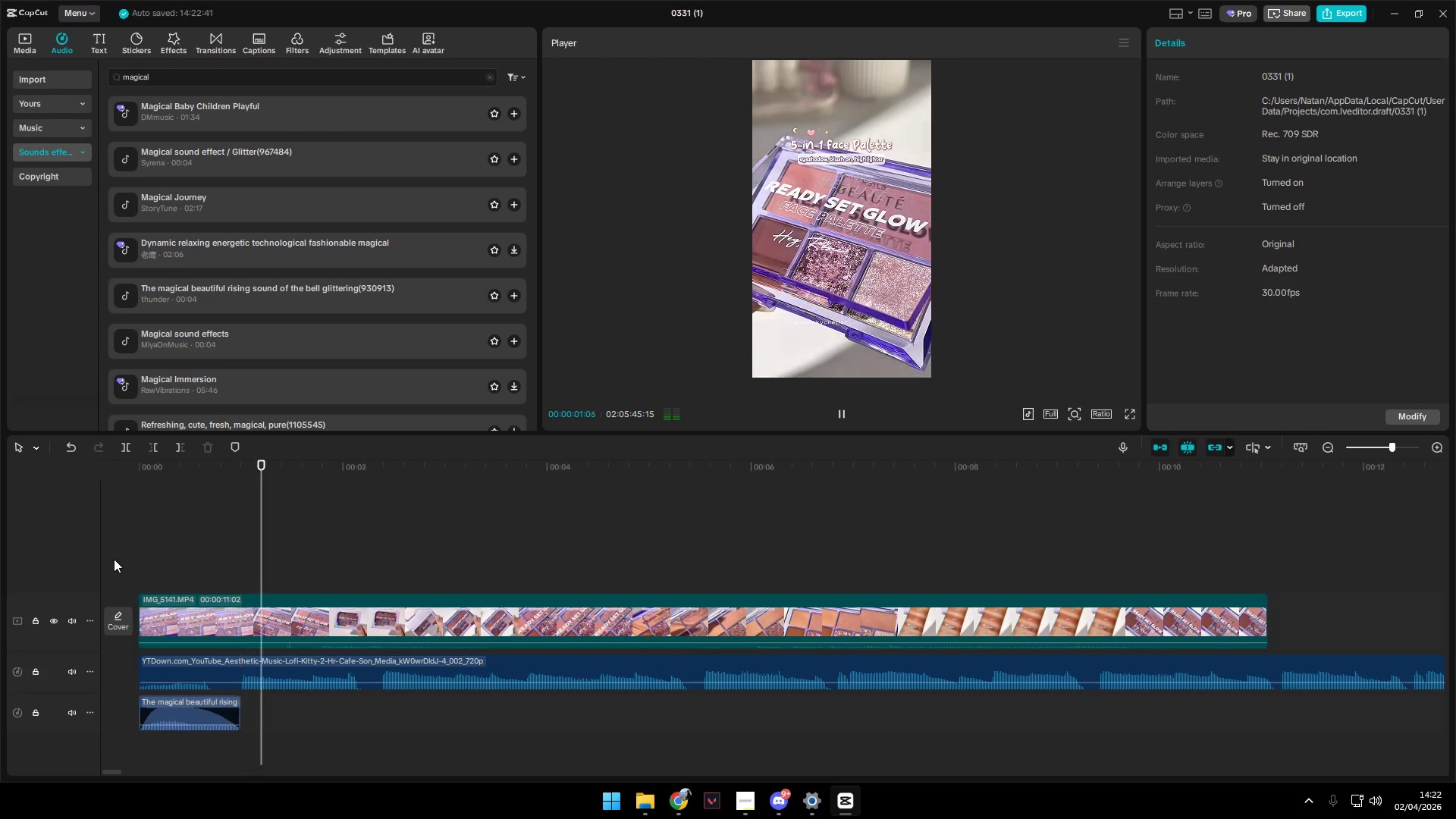 
key(Space)
 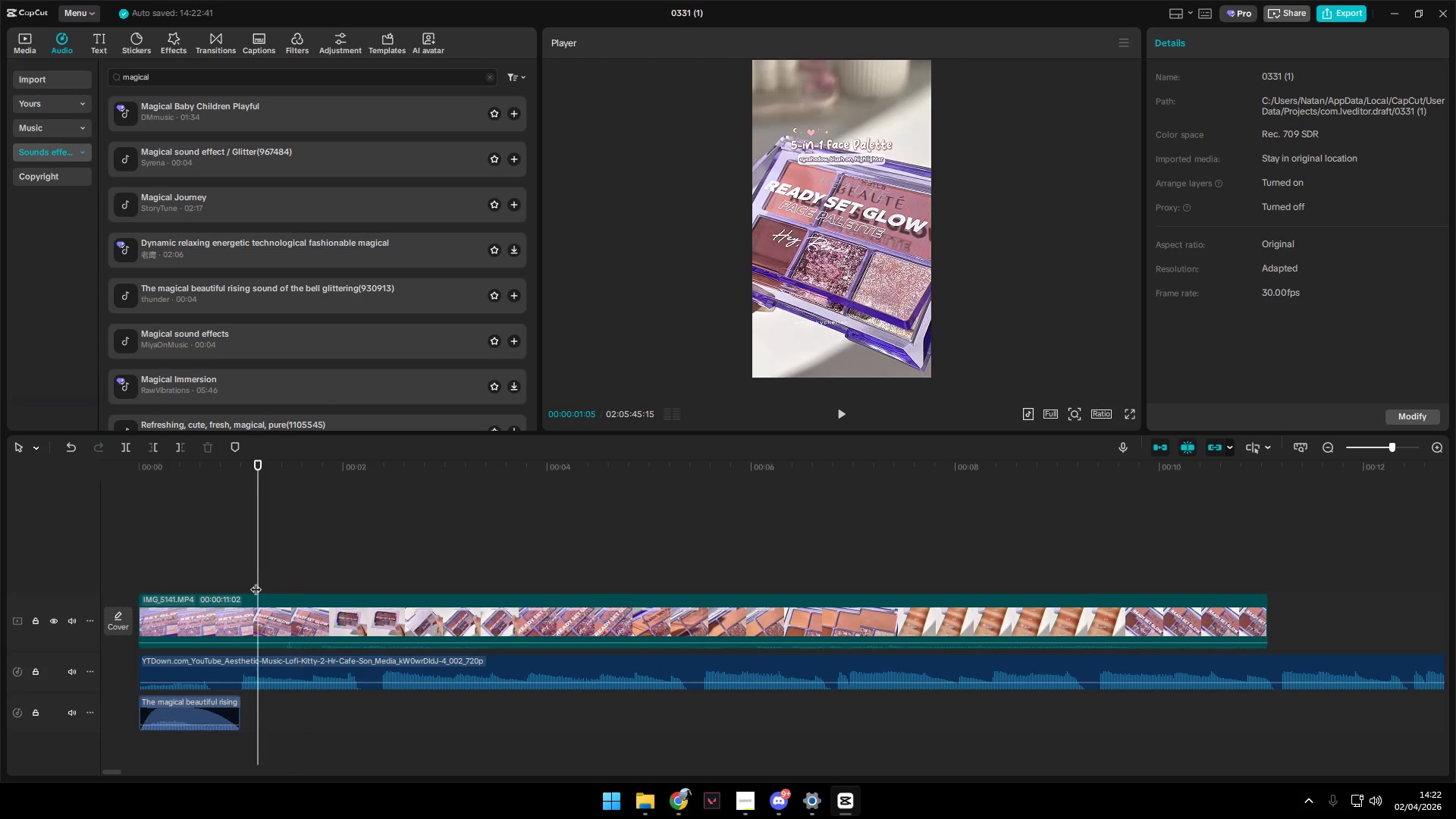 
left_click_drag(start_coordinate=[254, 578], to_coordinate=[232, 574])
 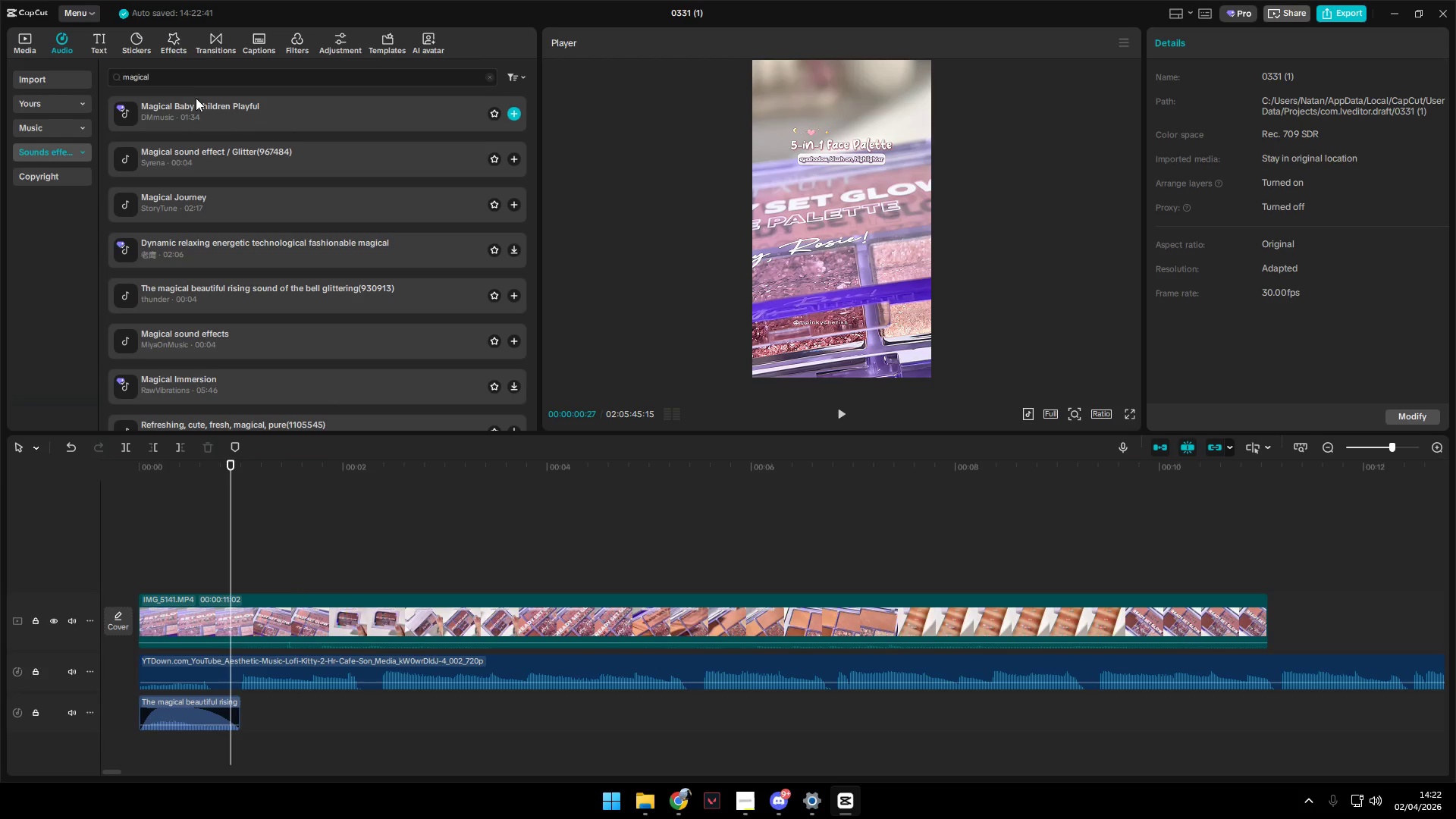 
left_click_drag(start_coordinate=[184, 77], to_coordinate=[67, 68])
 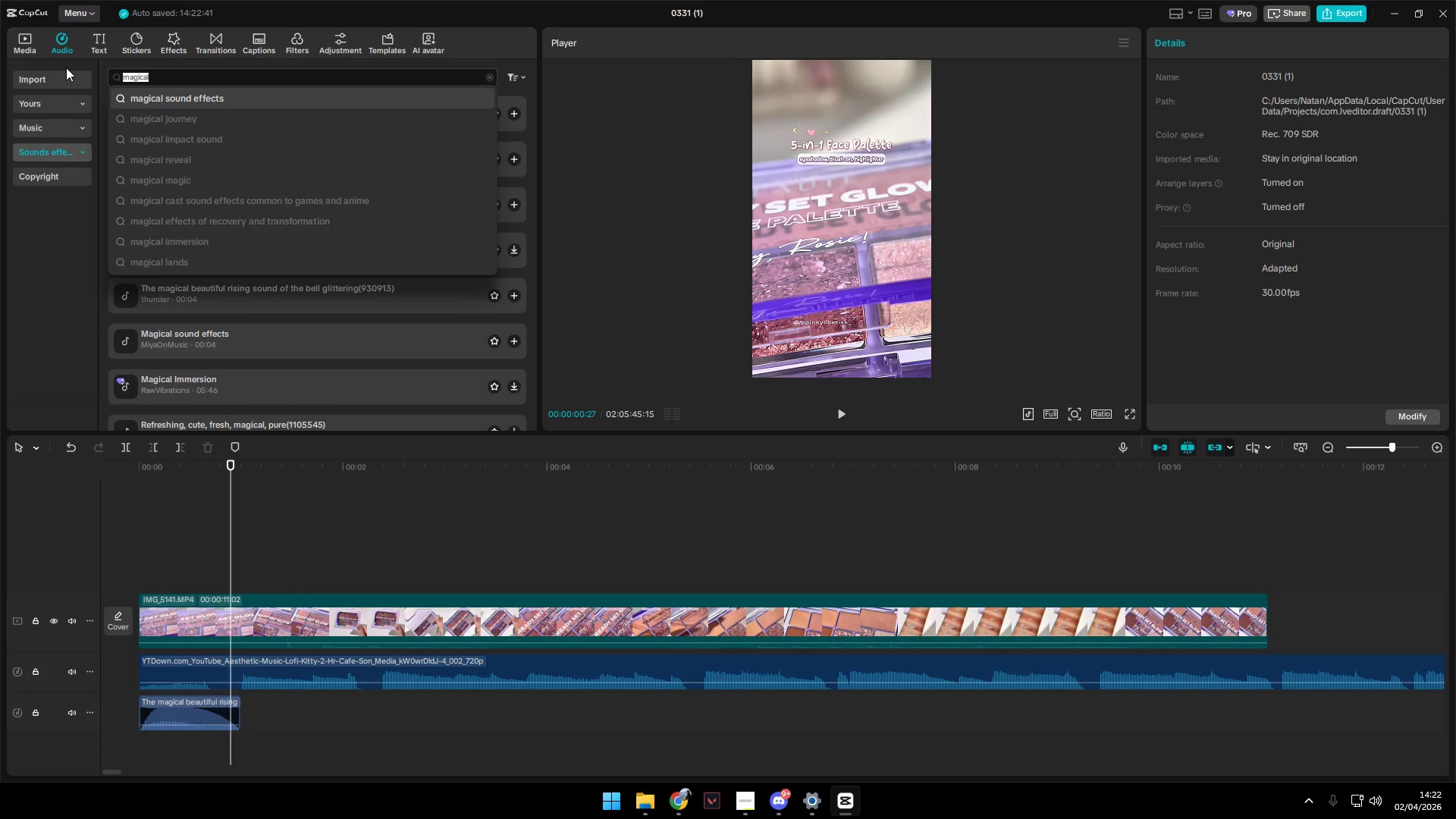 
type(click)
 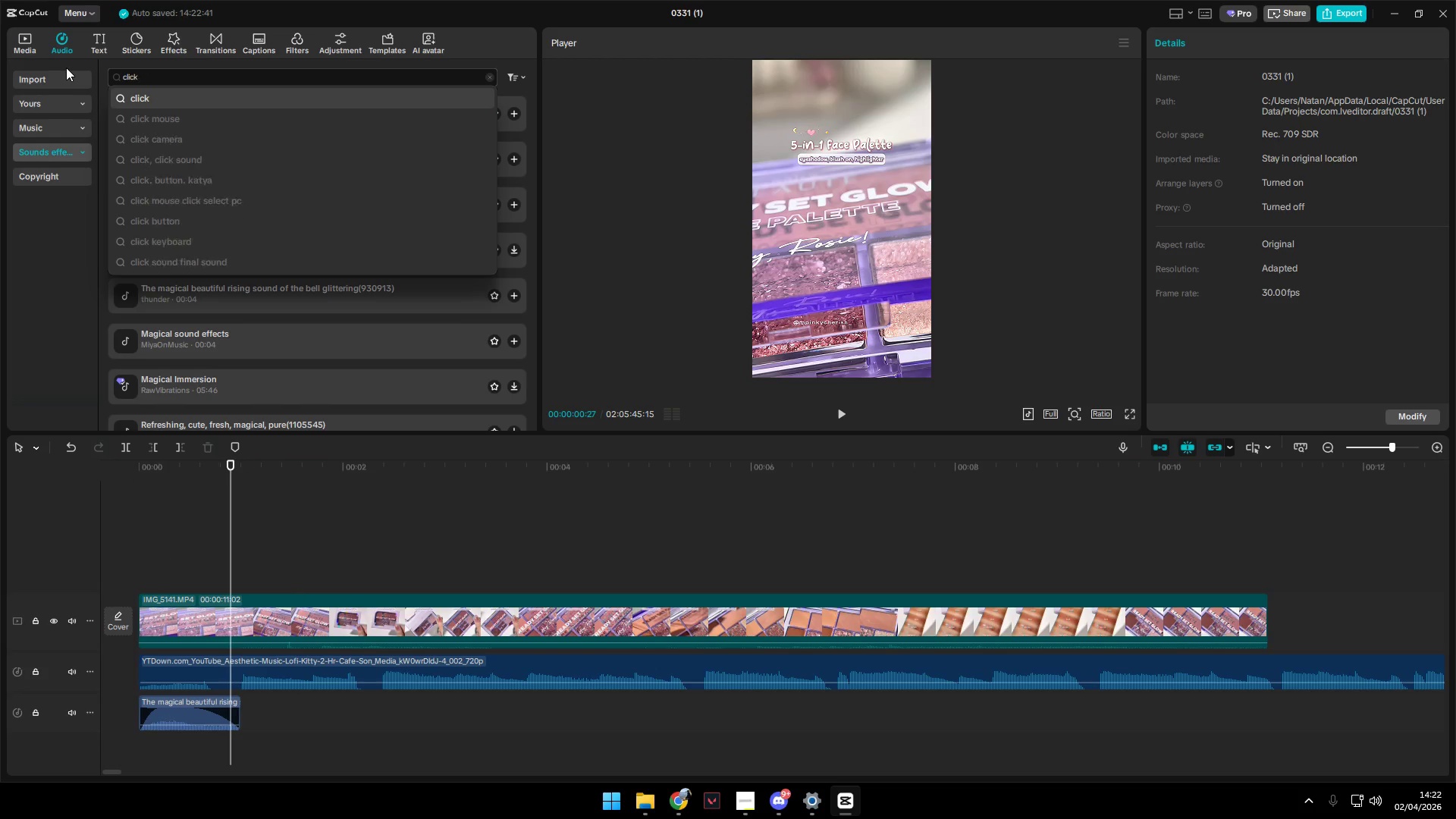 
key(Enter)
 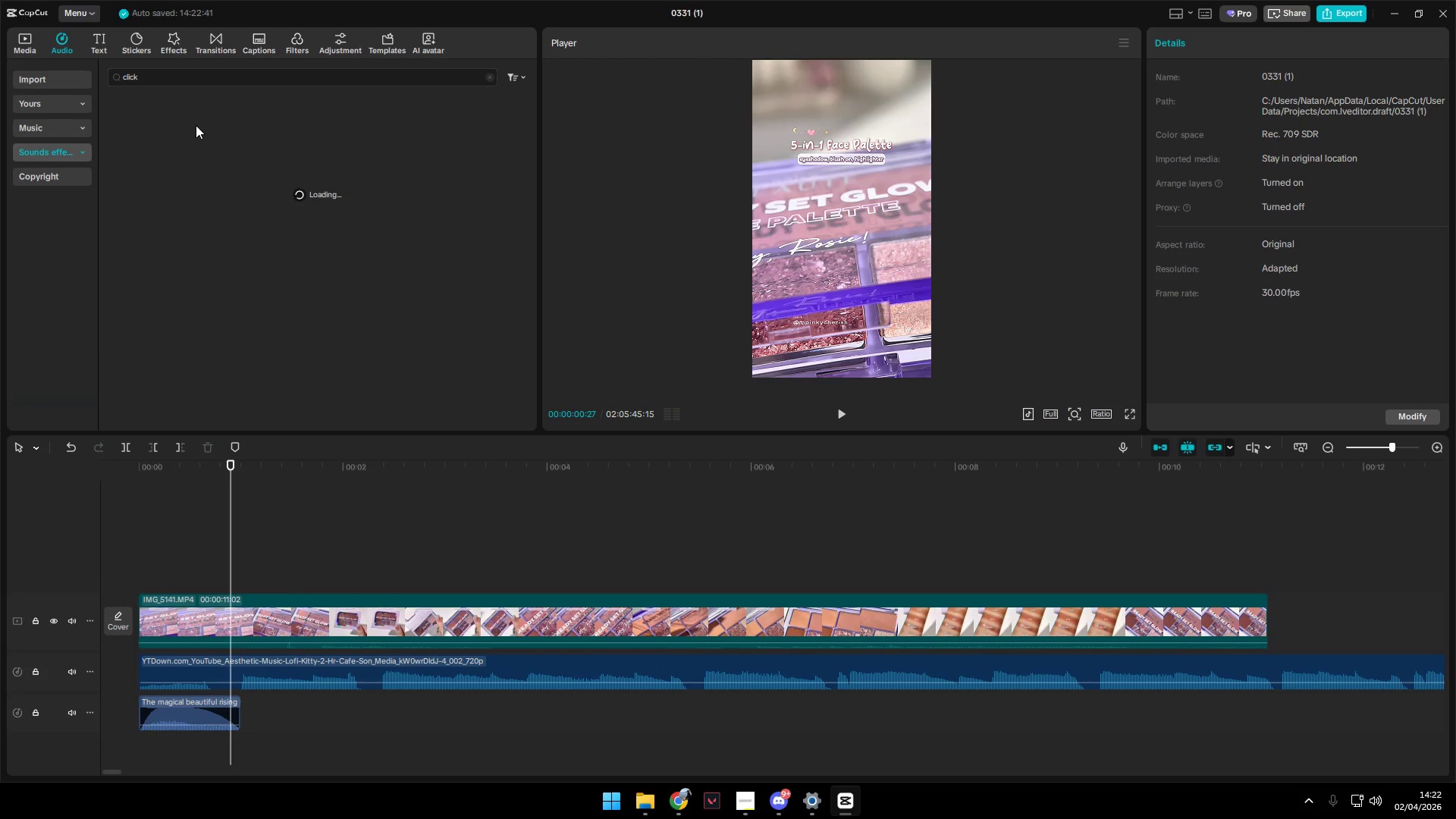 
left_click([189, 119])
 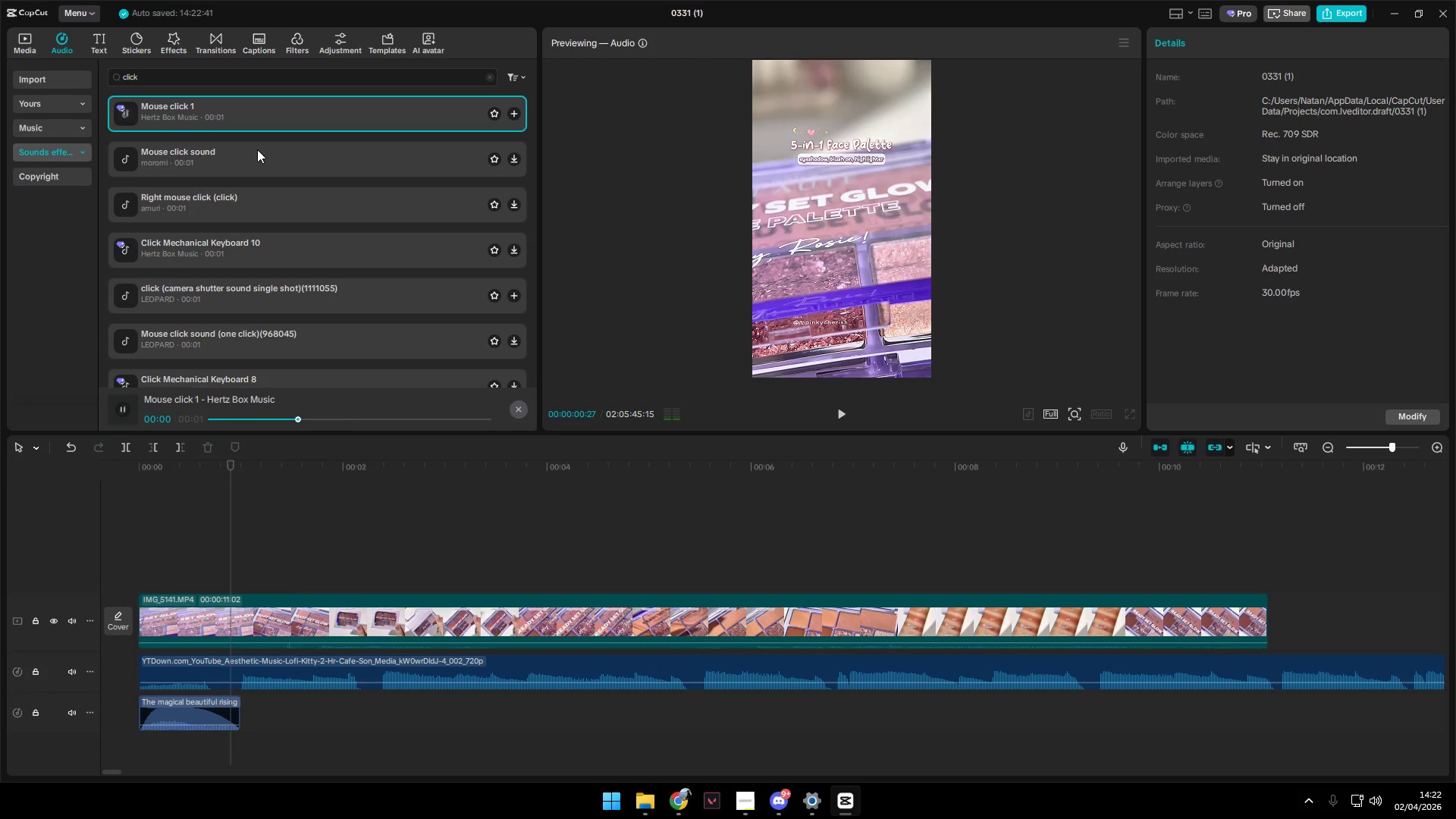 
left_click([257, 150])
 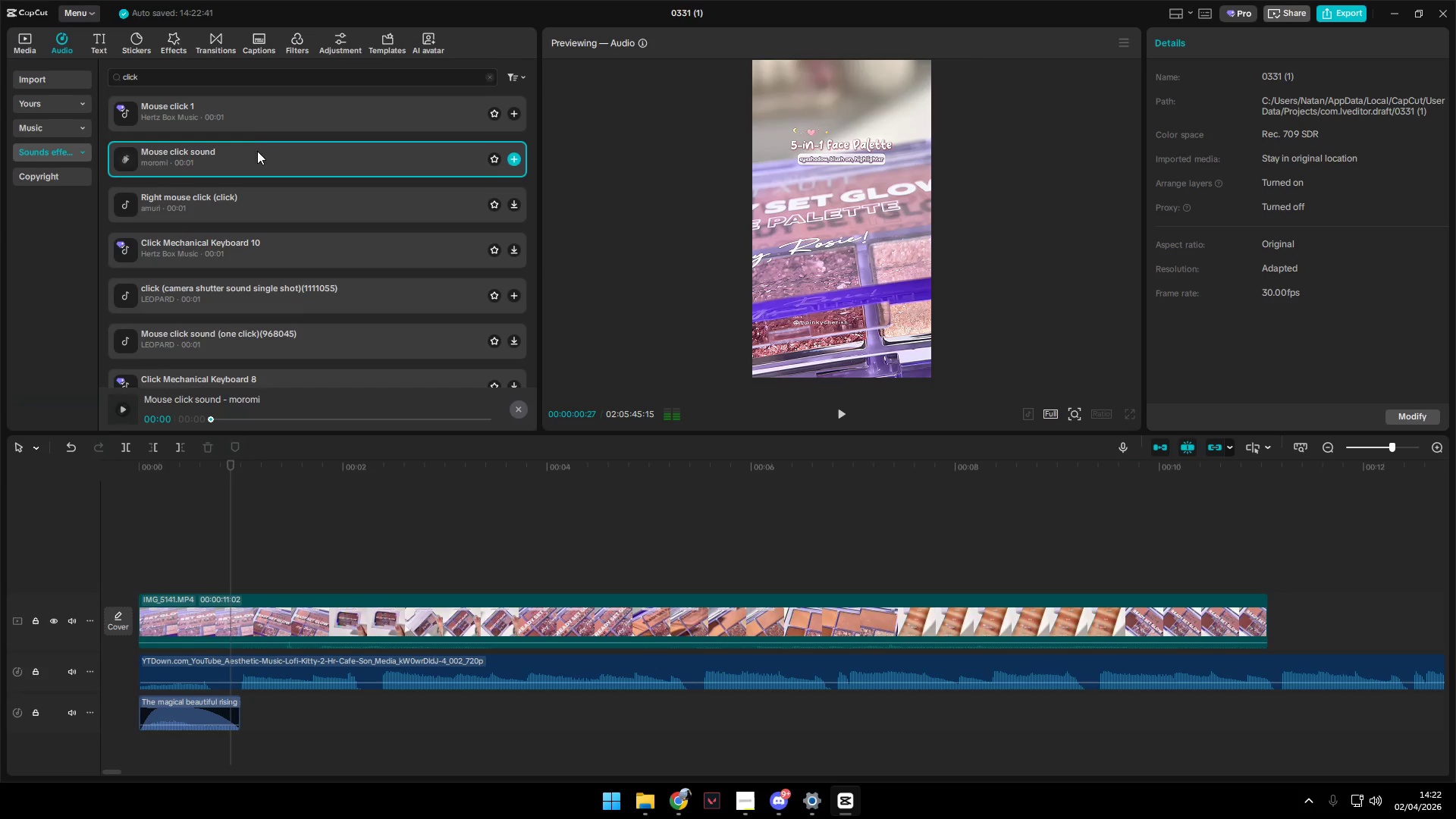 
left_click([251, 118])
 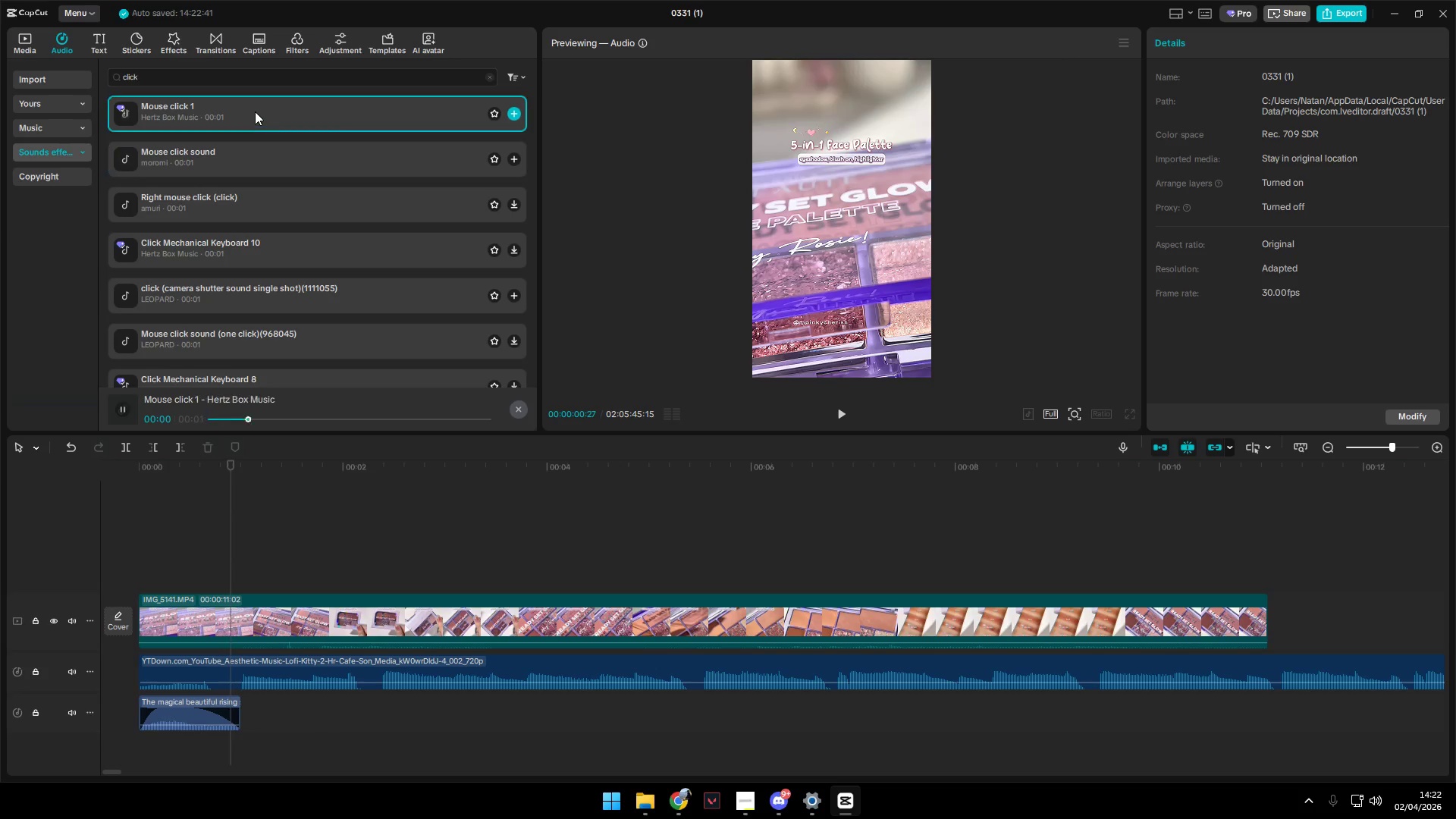 
left_click_drag(start_coordinate=[256, 115], to_coordinate=[261, 706])
 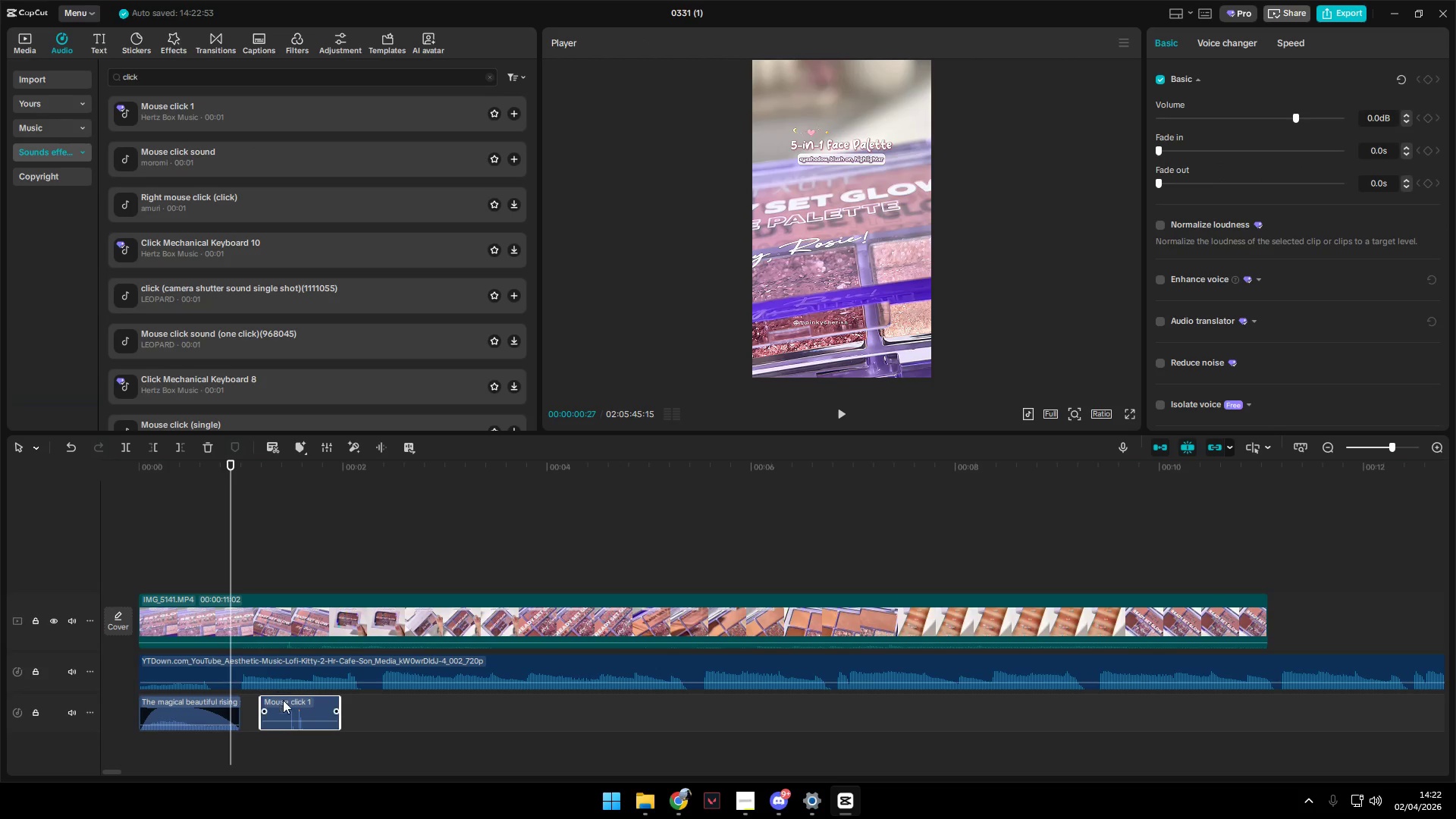 
left_click_drag(start_coordinate=[290, 701], to_coordinate=[276, 701])
 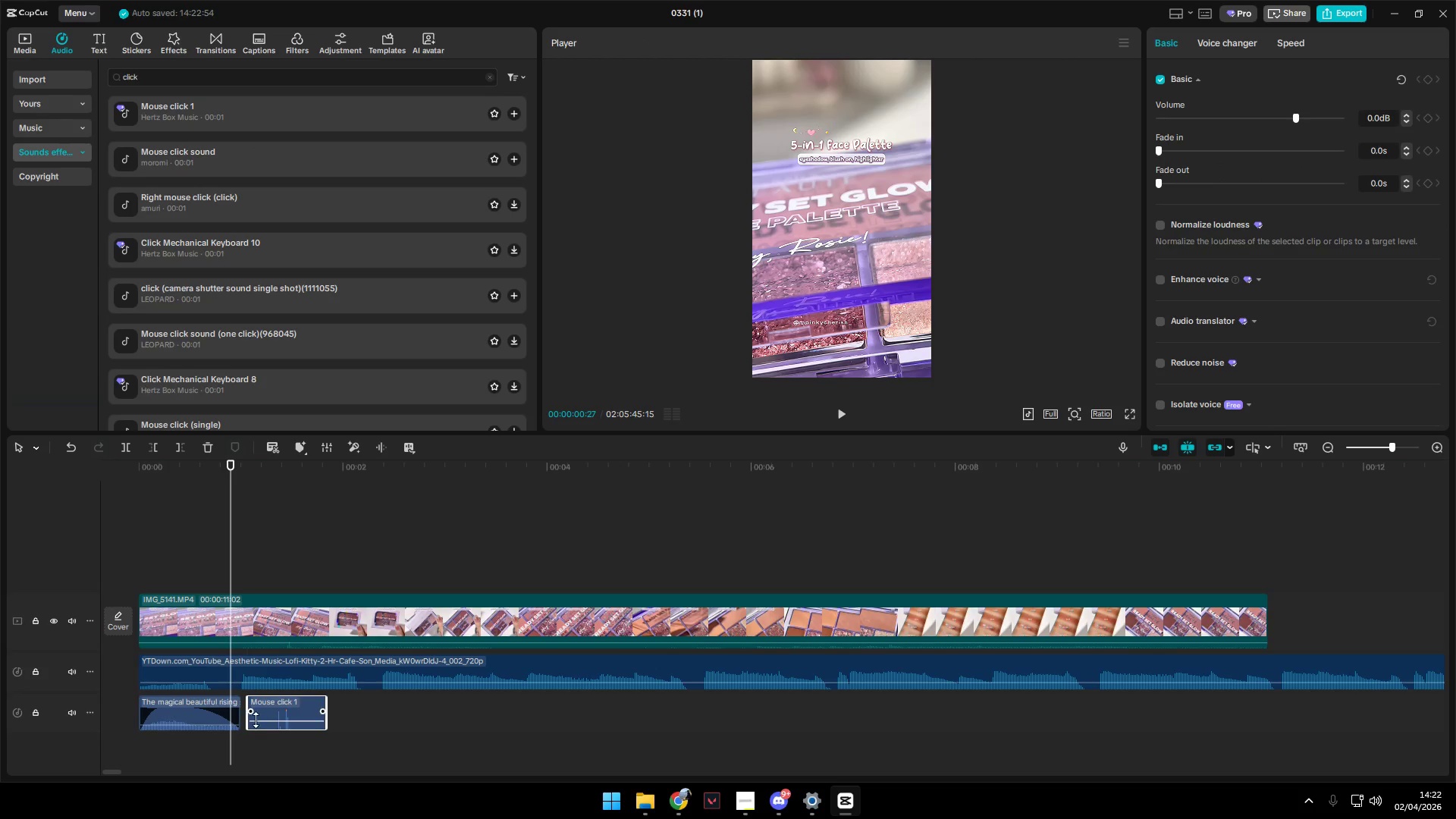 
left_click_drag(start_coordinate=[247, 725], to_coordinate=[271, 728])
 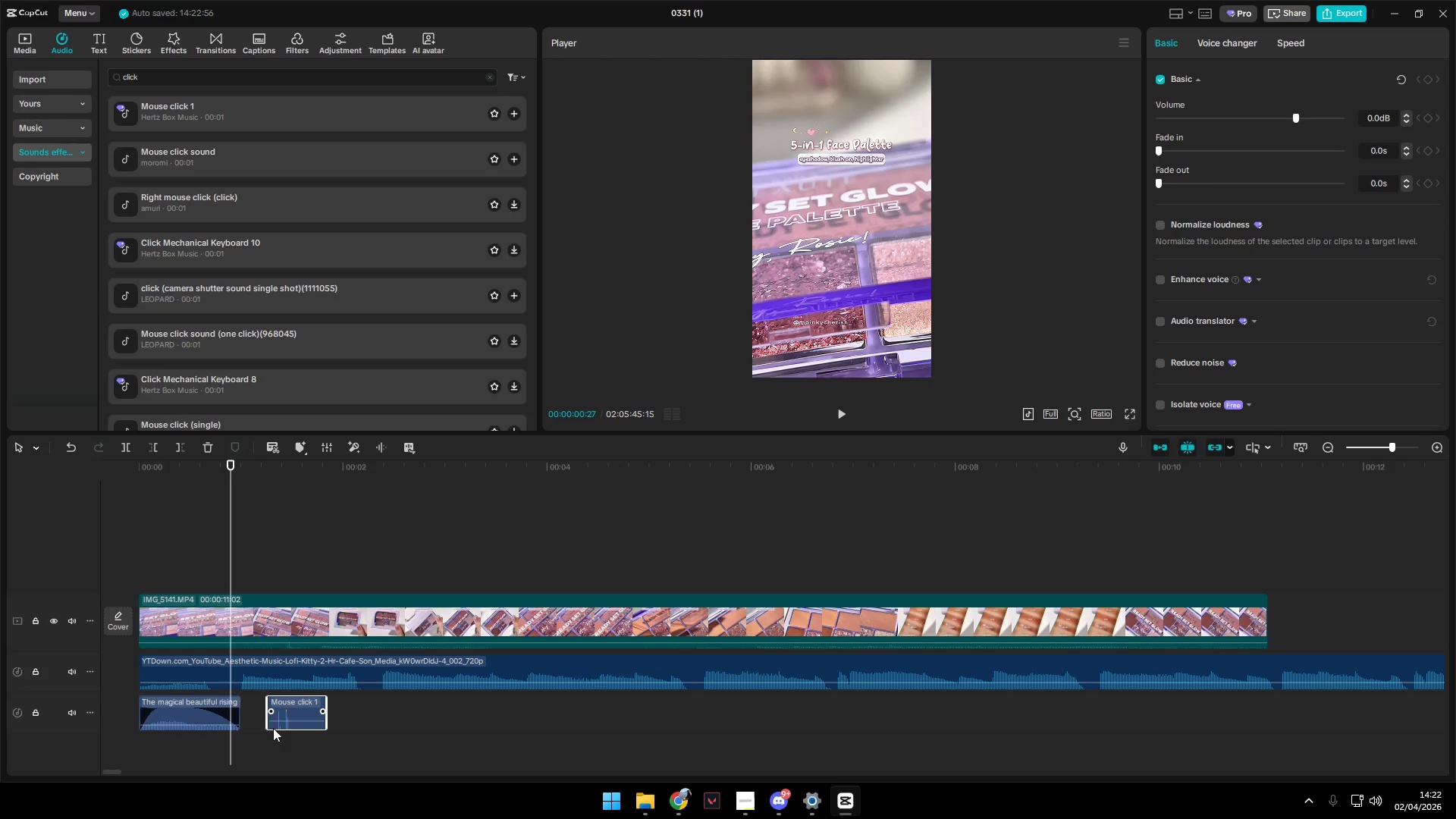 
hold_key(key=ControlLeft, duration=0.56)
scroll: coordinate [297, 726], scroll_direction: up, amount: 5.0
 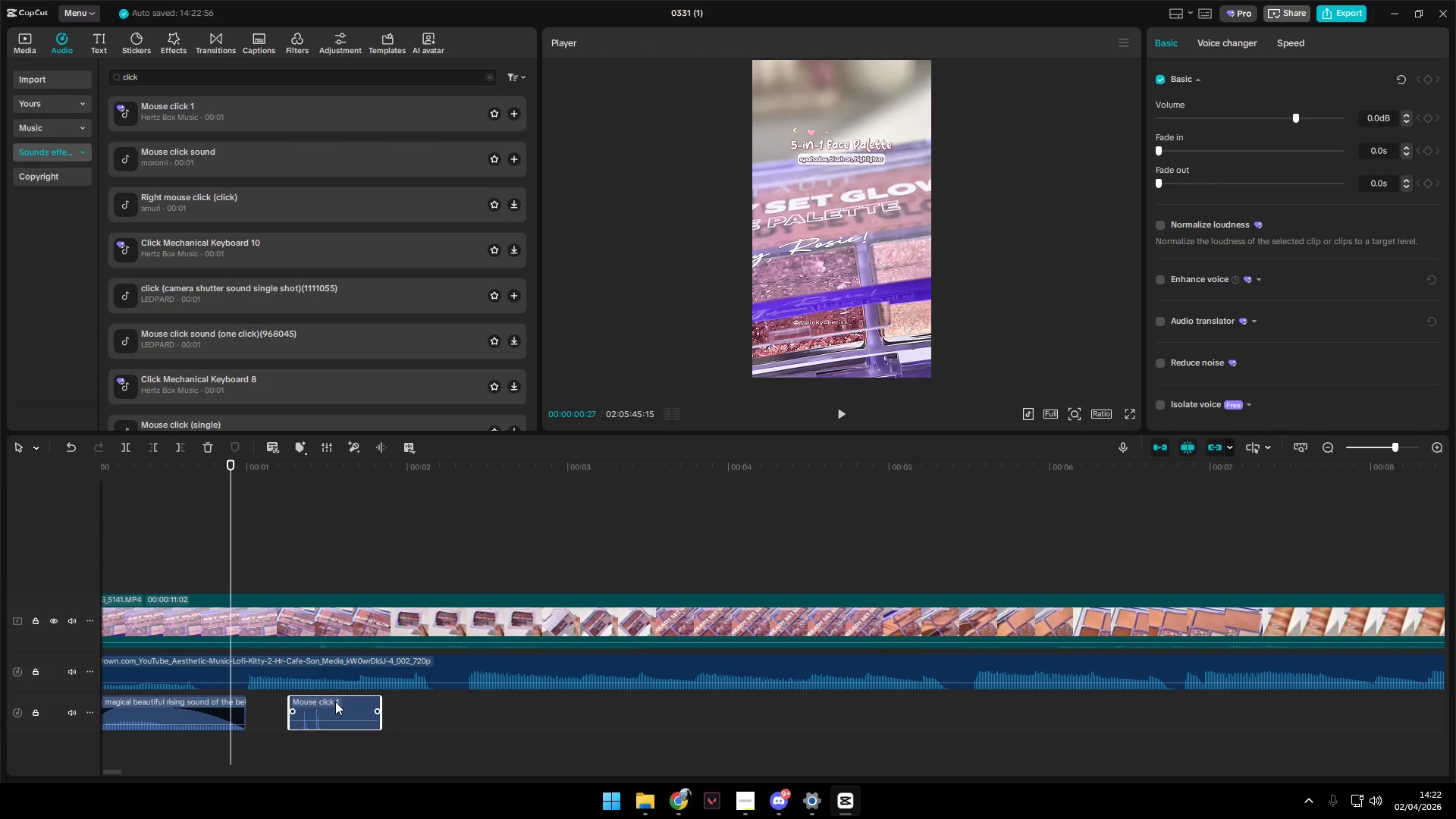 
left_click_drag(start_coordinate=[340, 703], to_coordinate=[304, 705])
 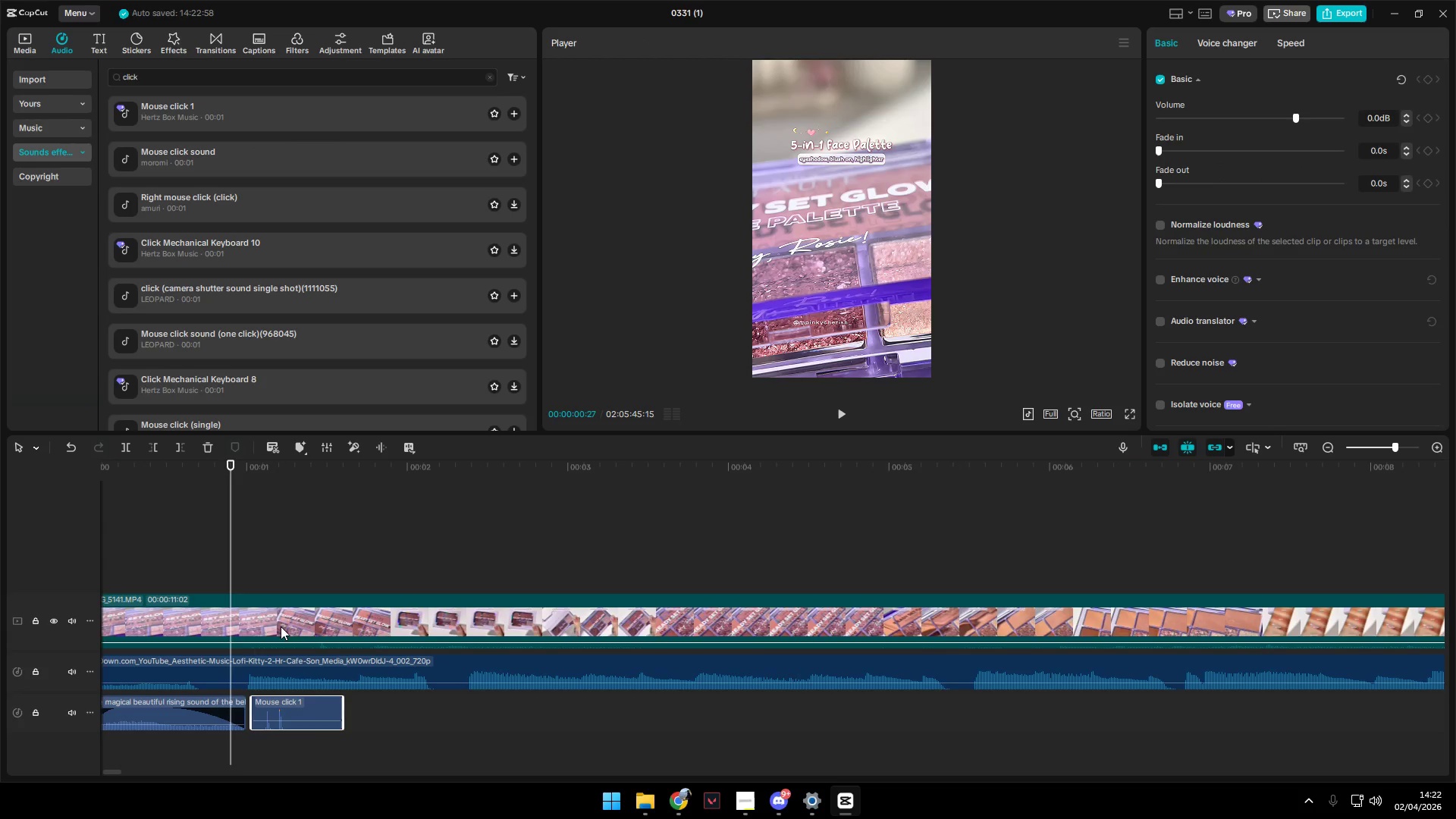 
key(Space)
 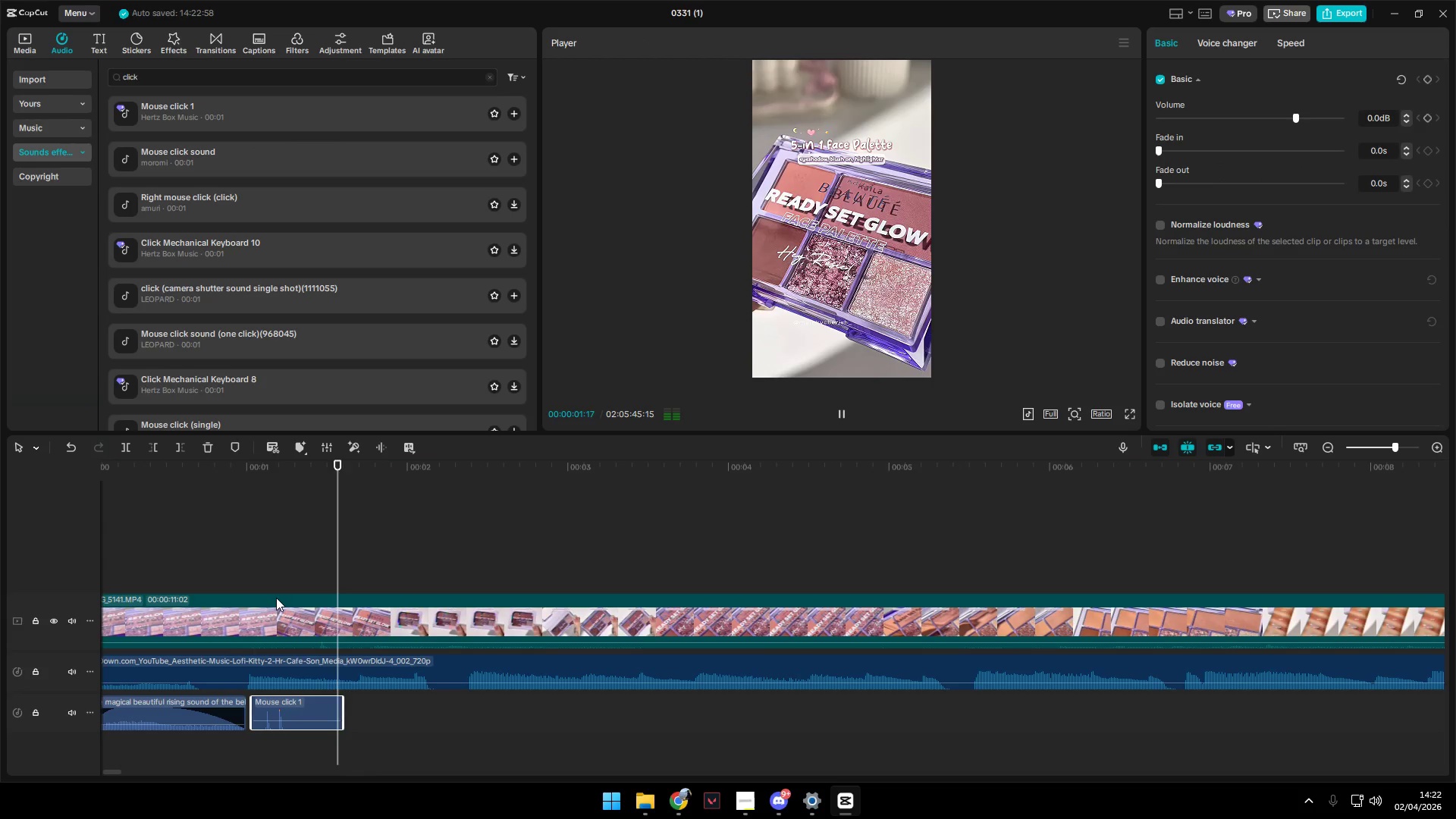 
key(Space)
 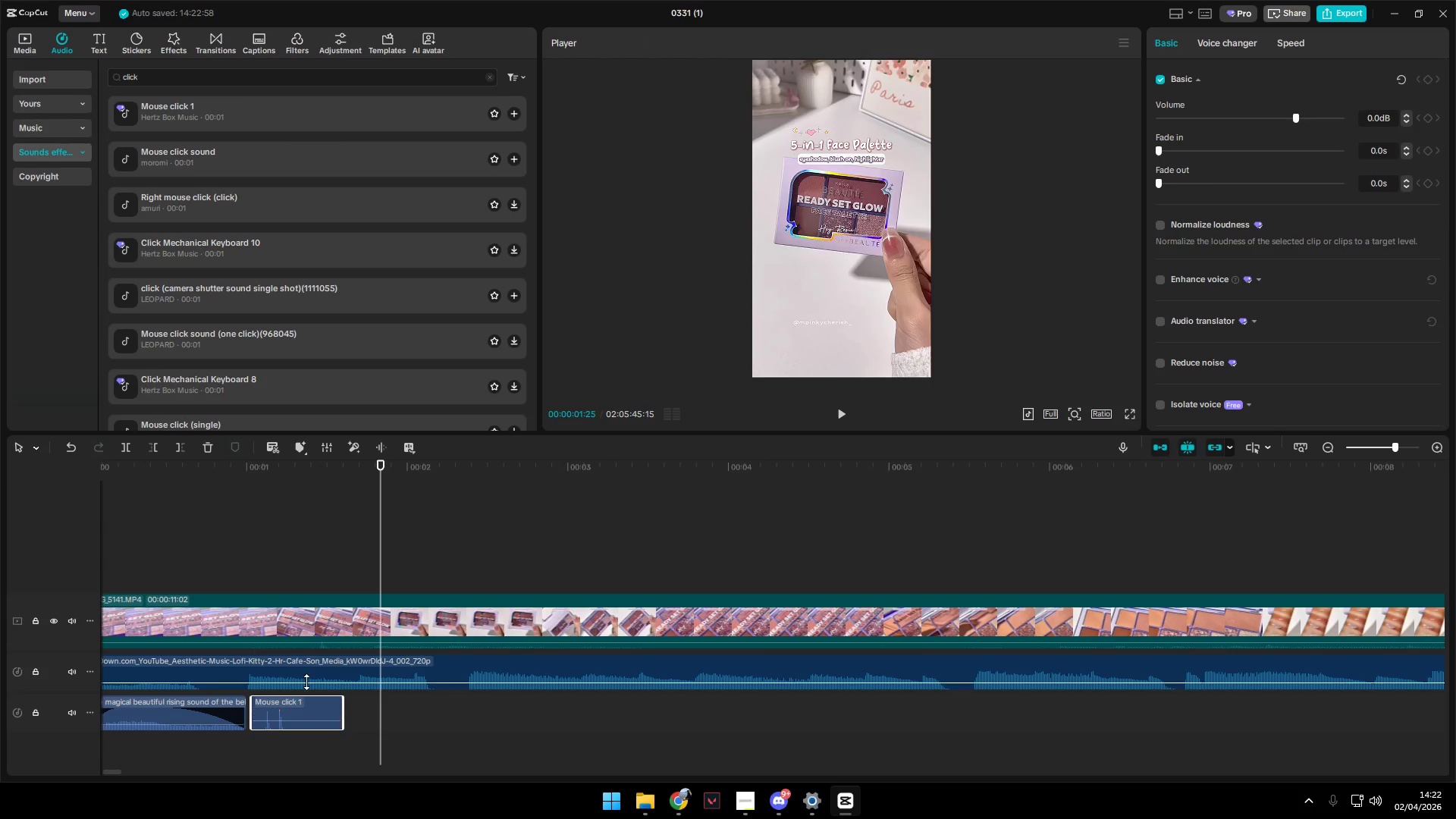 
left_click([244, 543])
 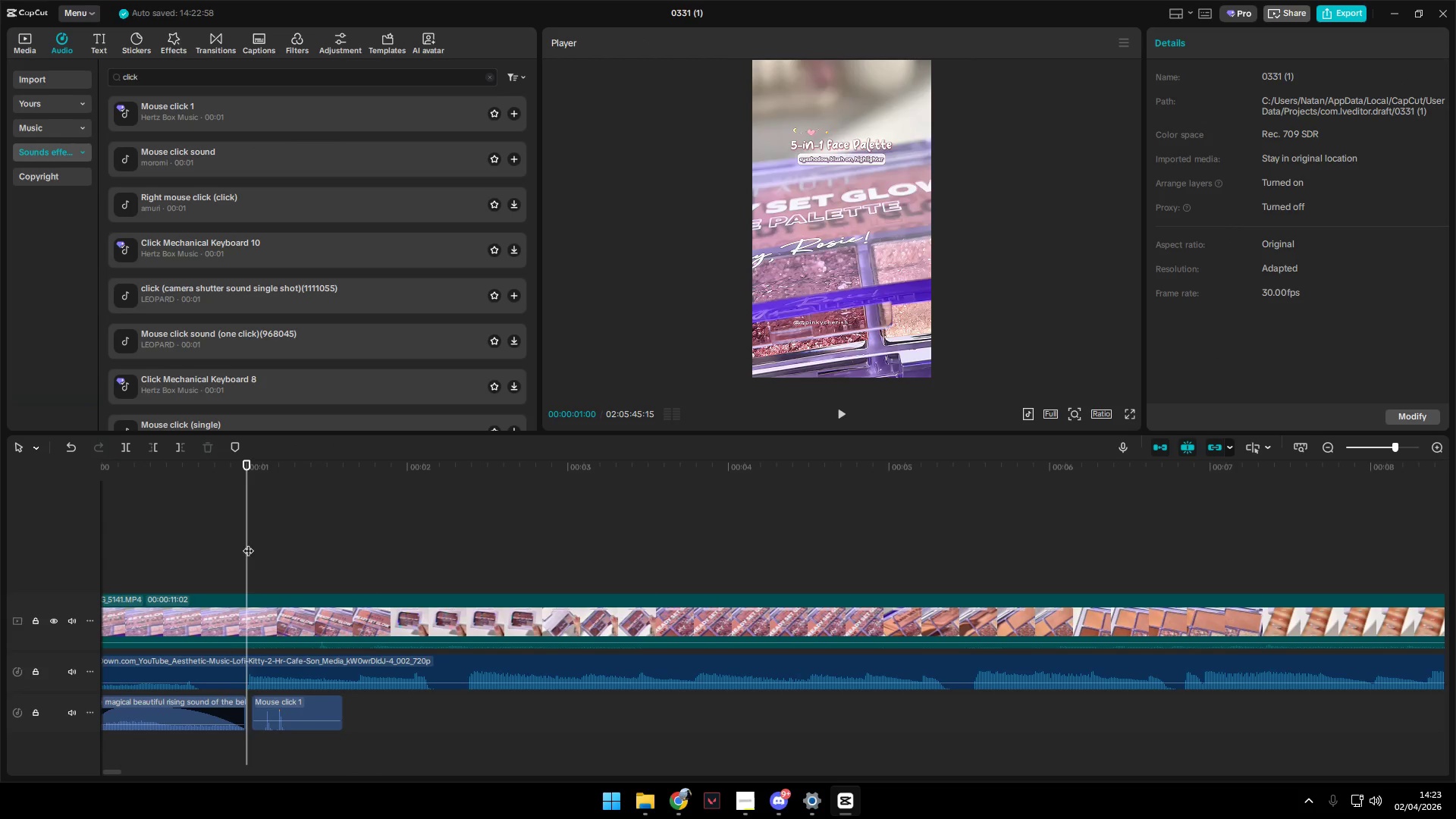 
key(Space)
 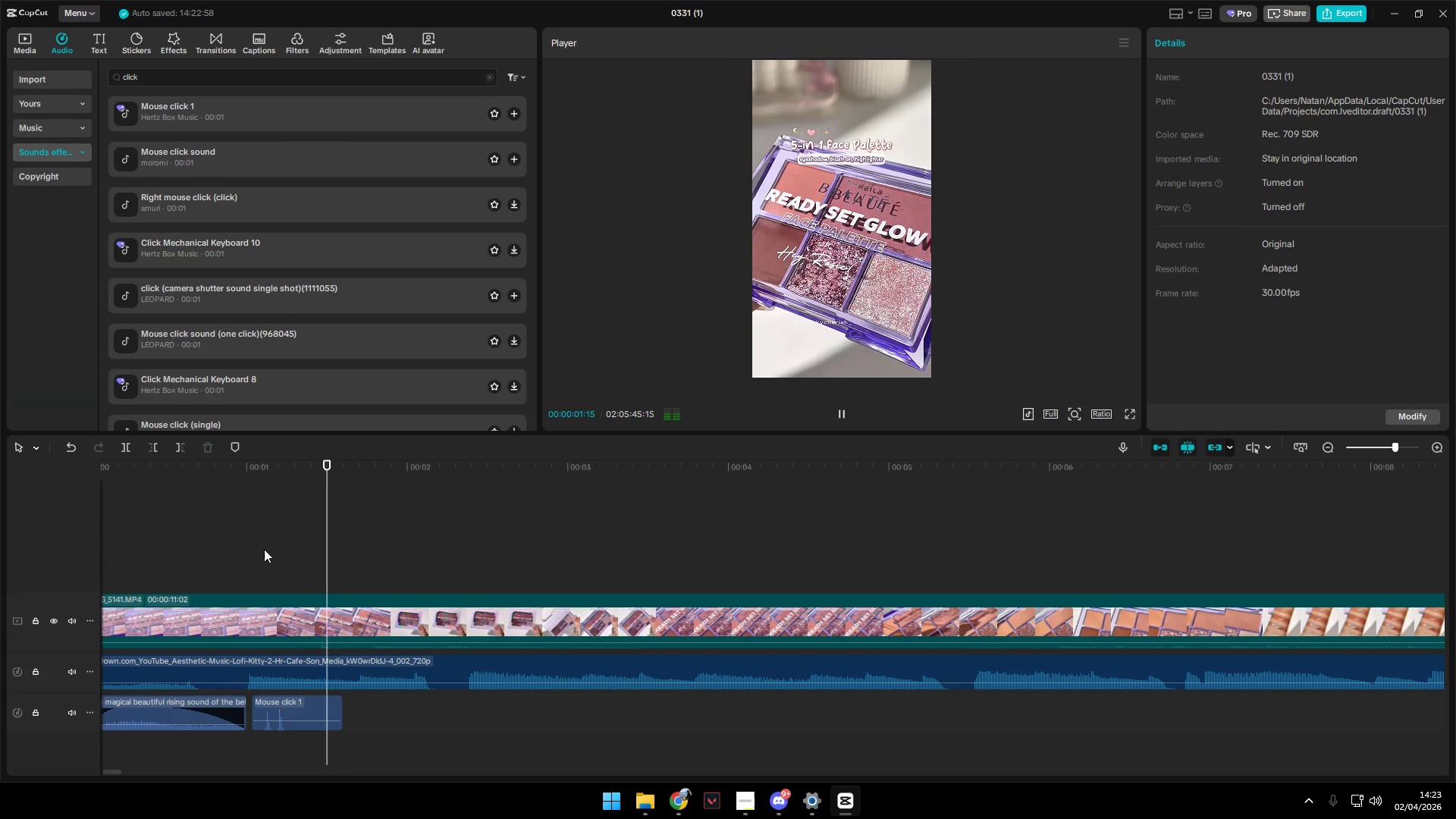 
key(Space)
 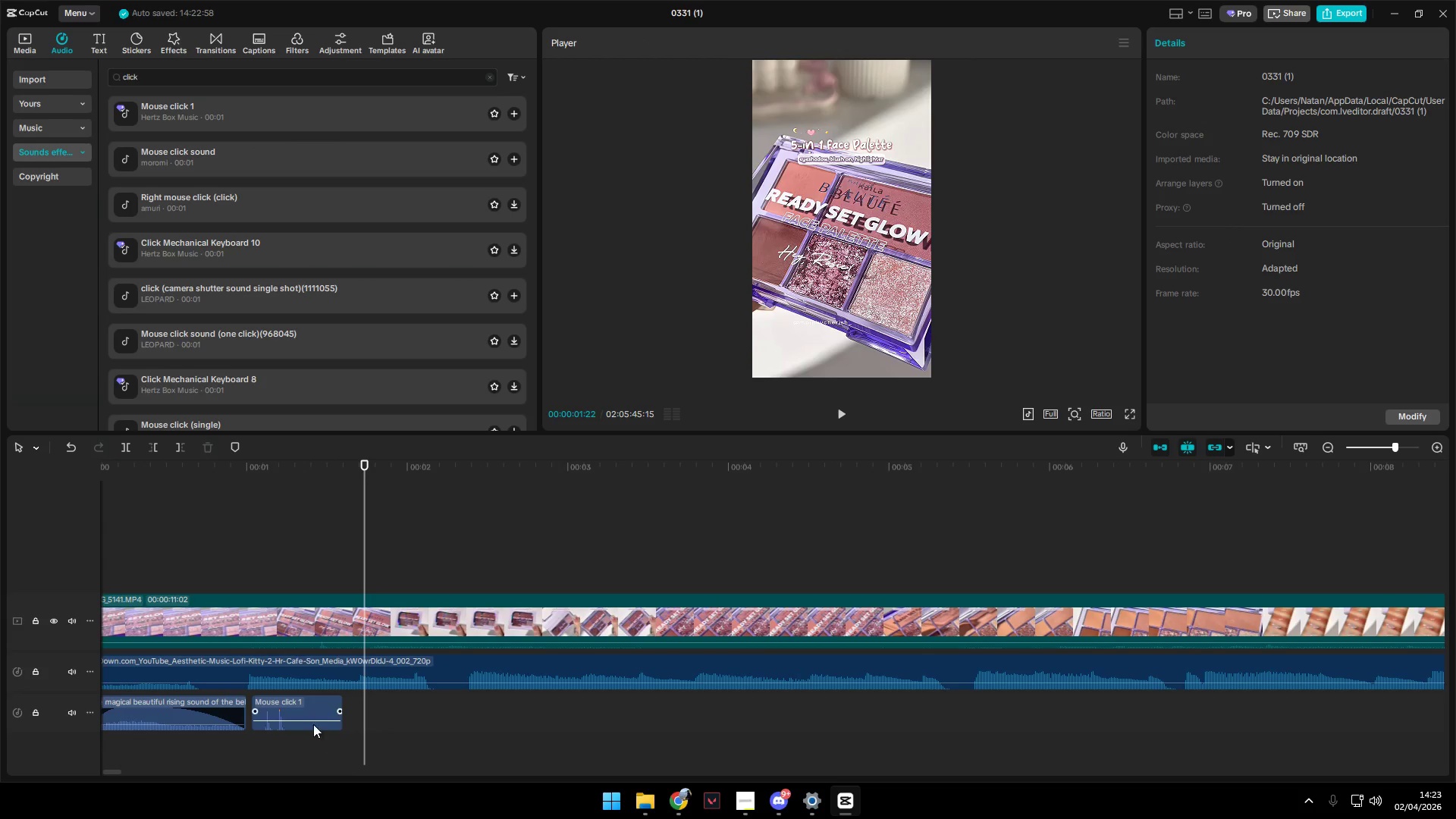 
left_click_drag(start_coordinate=[312, 704], to_coordinate=[355, 705])
 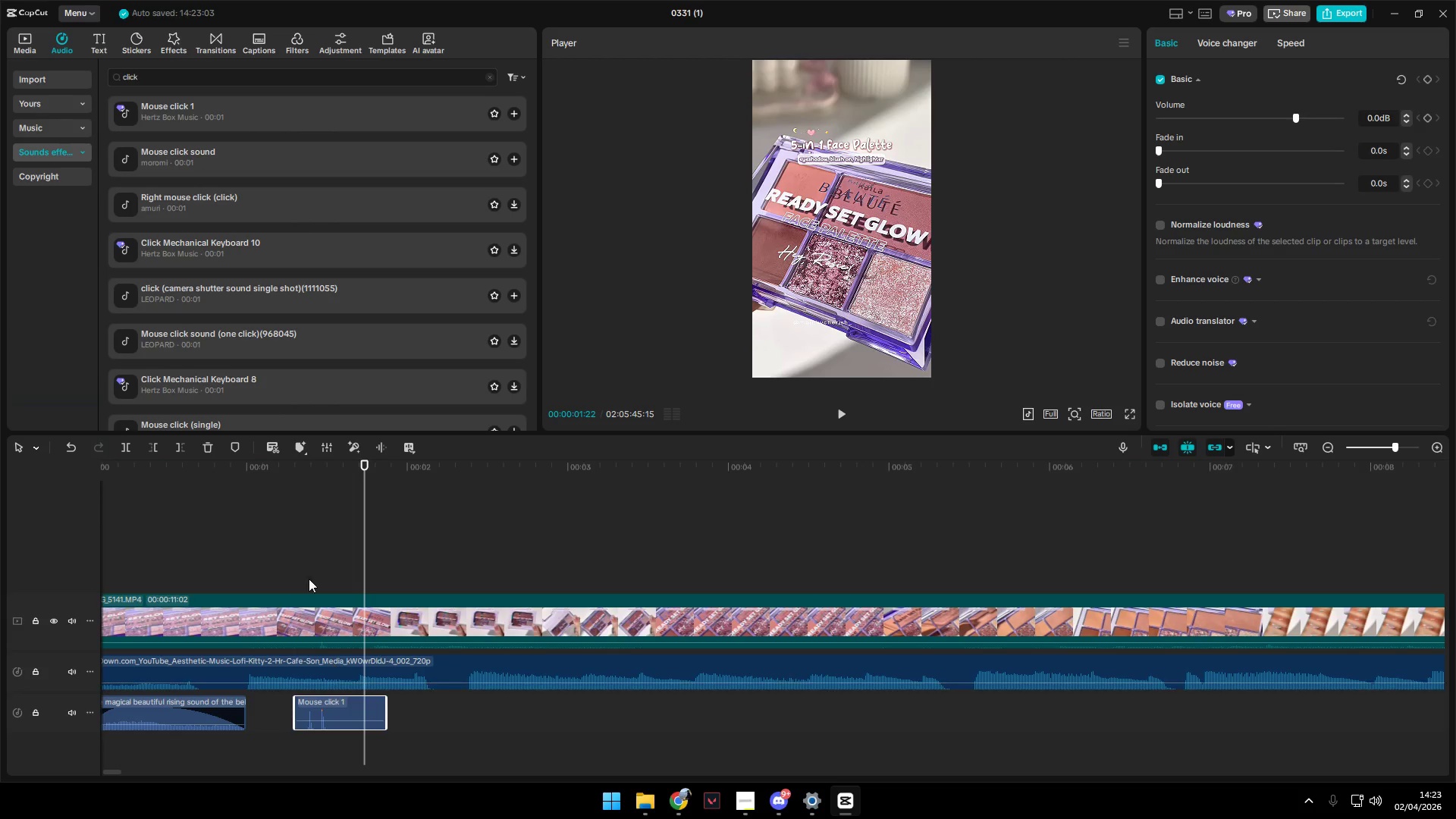 
left_click([300, 559])
 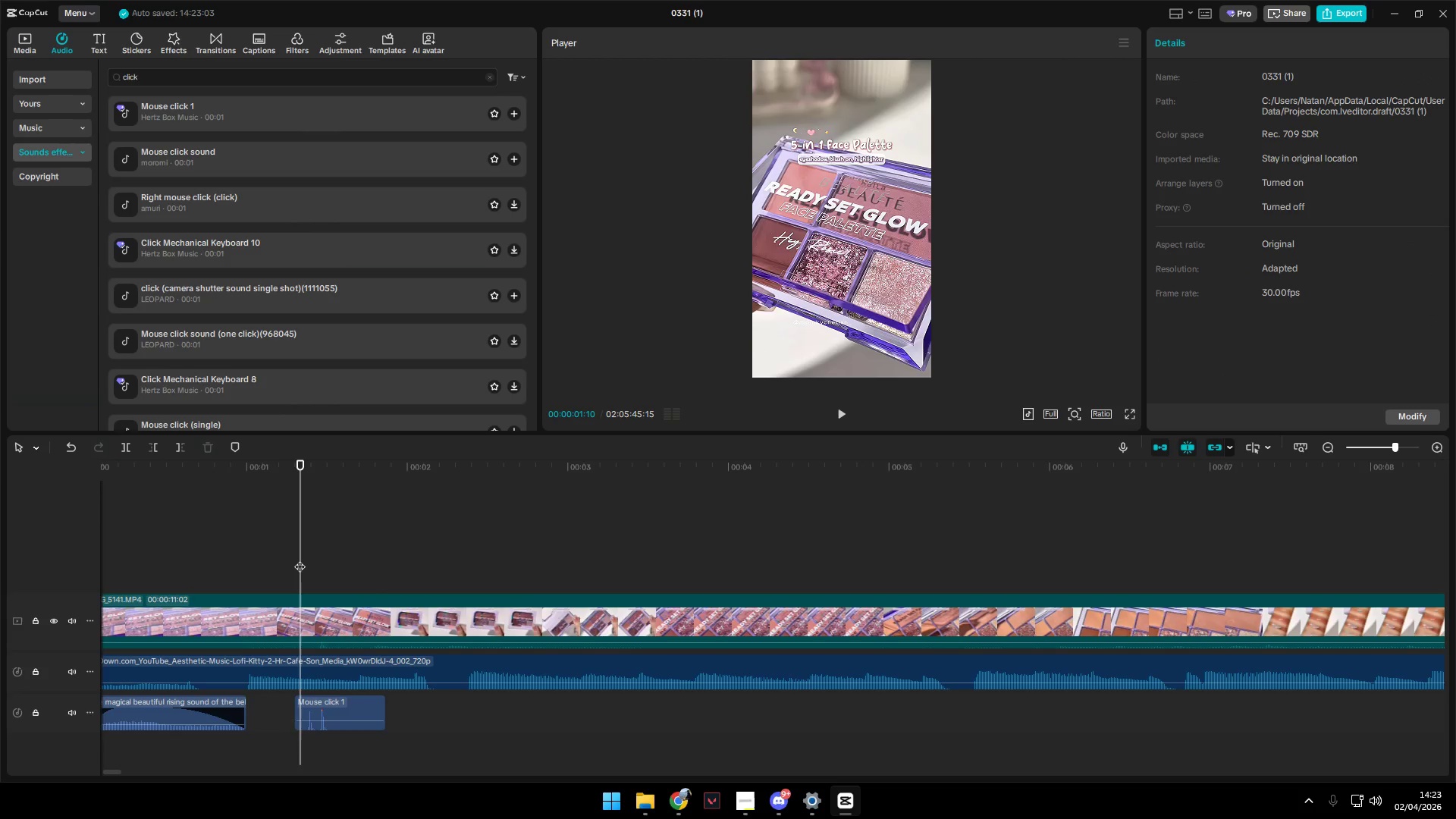 
key(Space)
 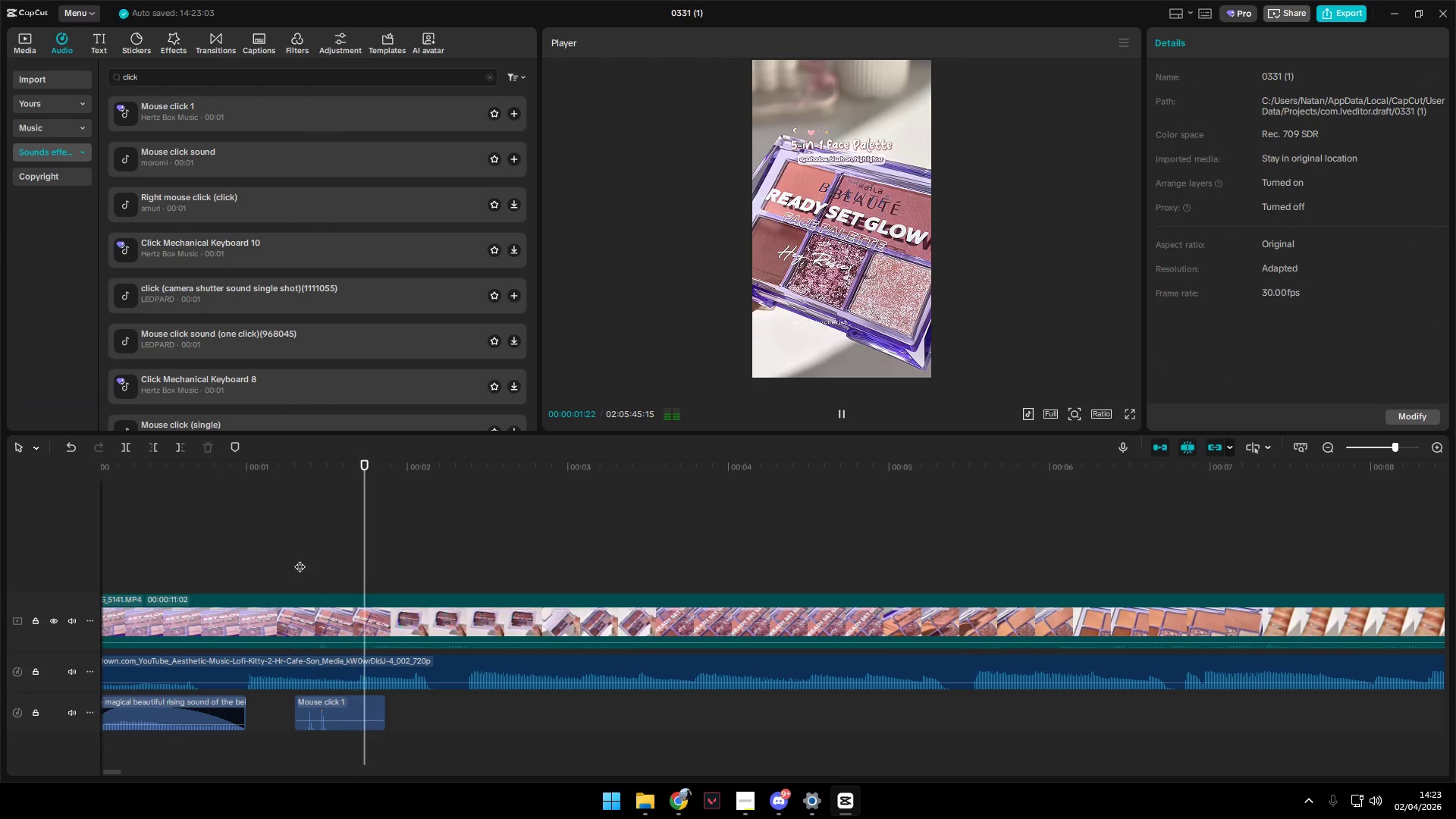 
key(Space)
 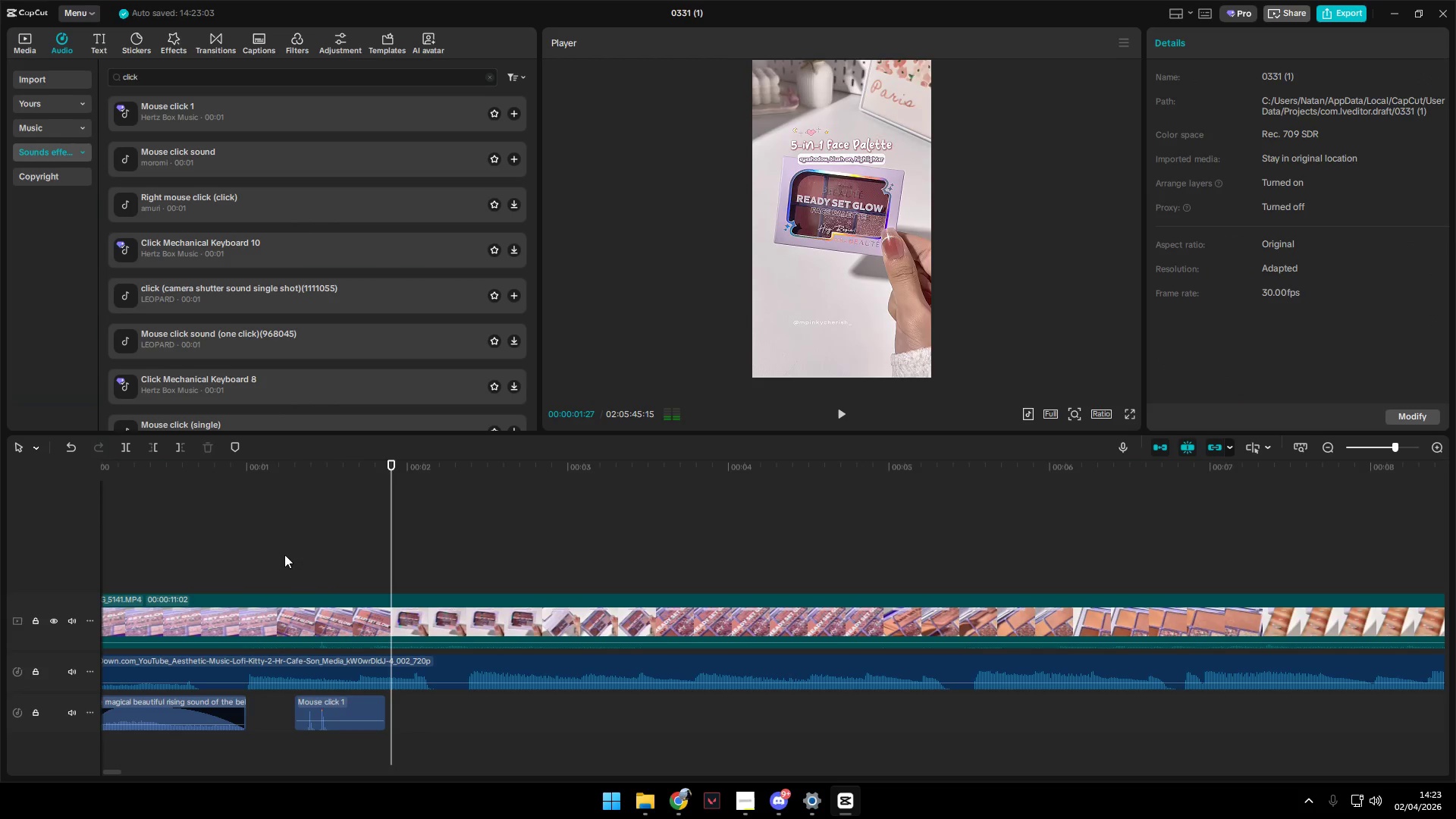 
left_click([281, 554])
 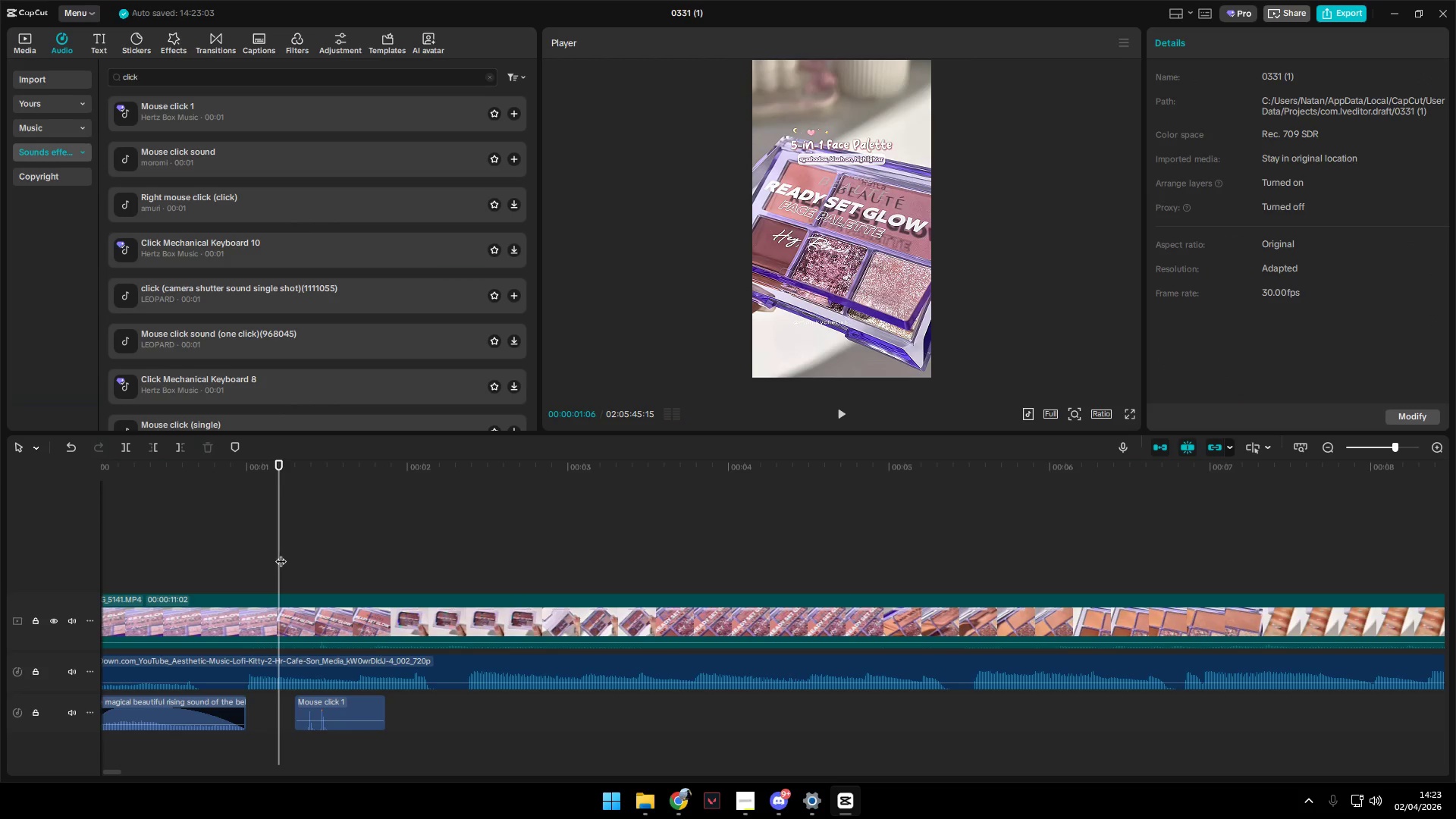 
key(Space)
 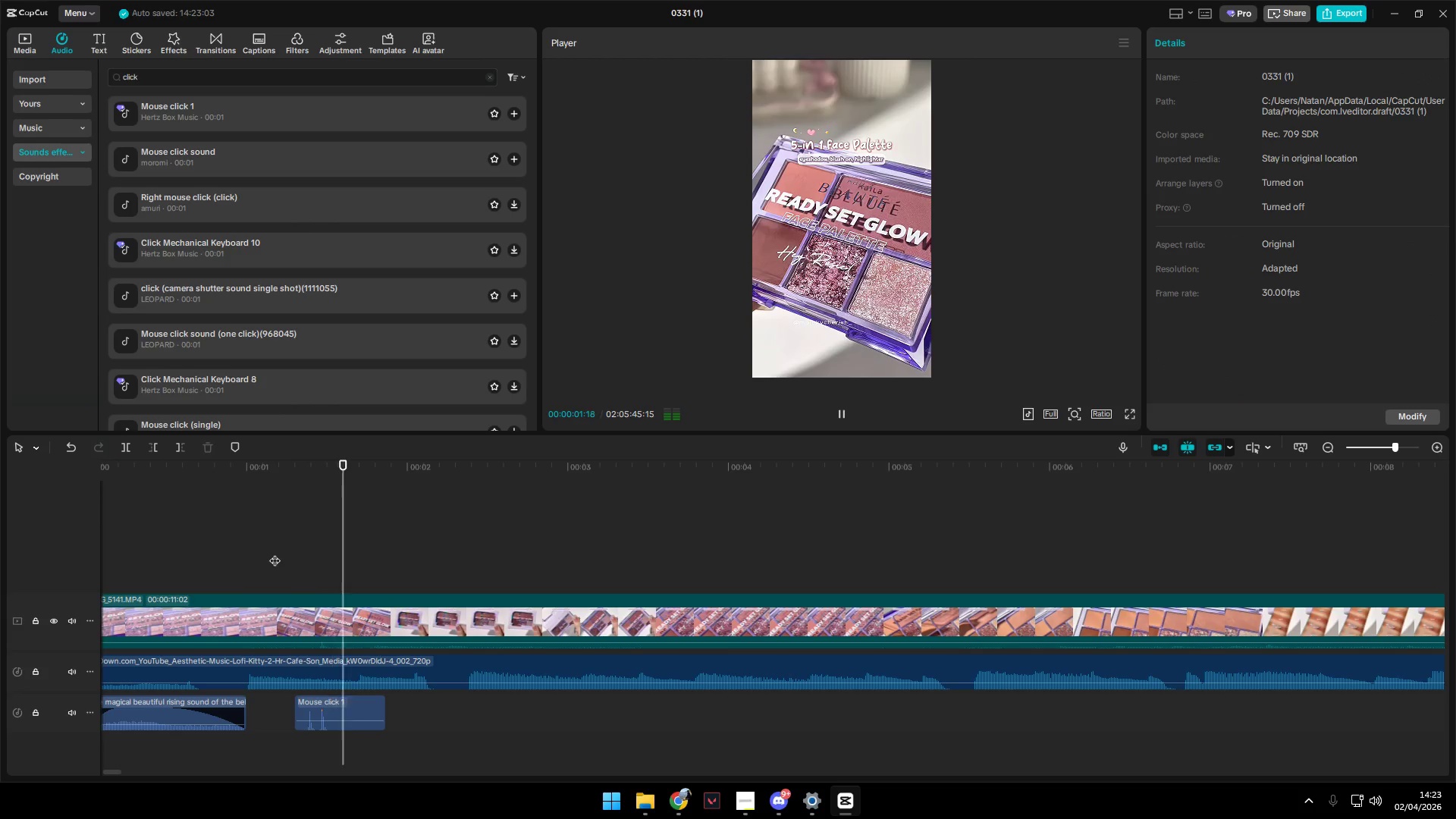 
hold_key(key=ControlLeft, duration=0.69)
scroll: coordinate [271, 637], scroll_direction: down, amount: 9.0
 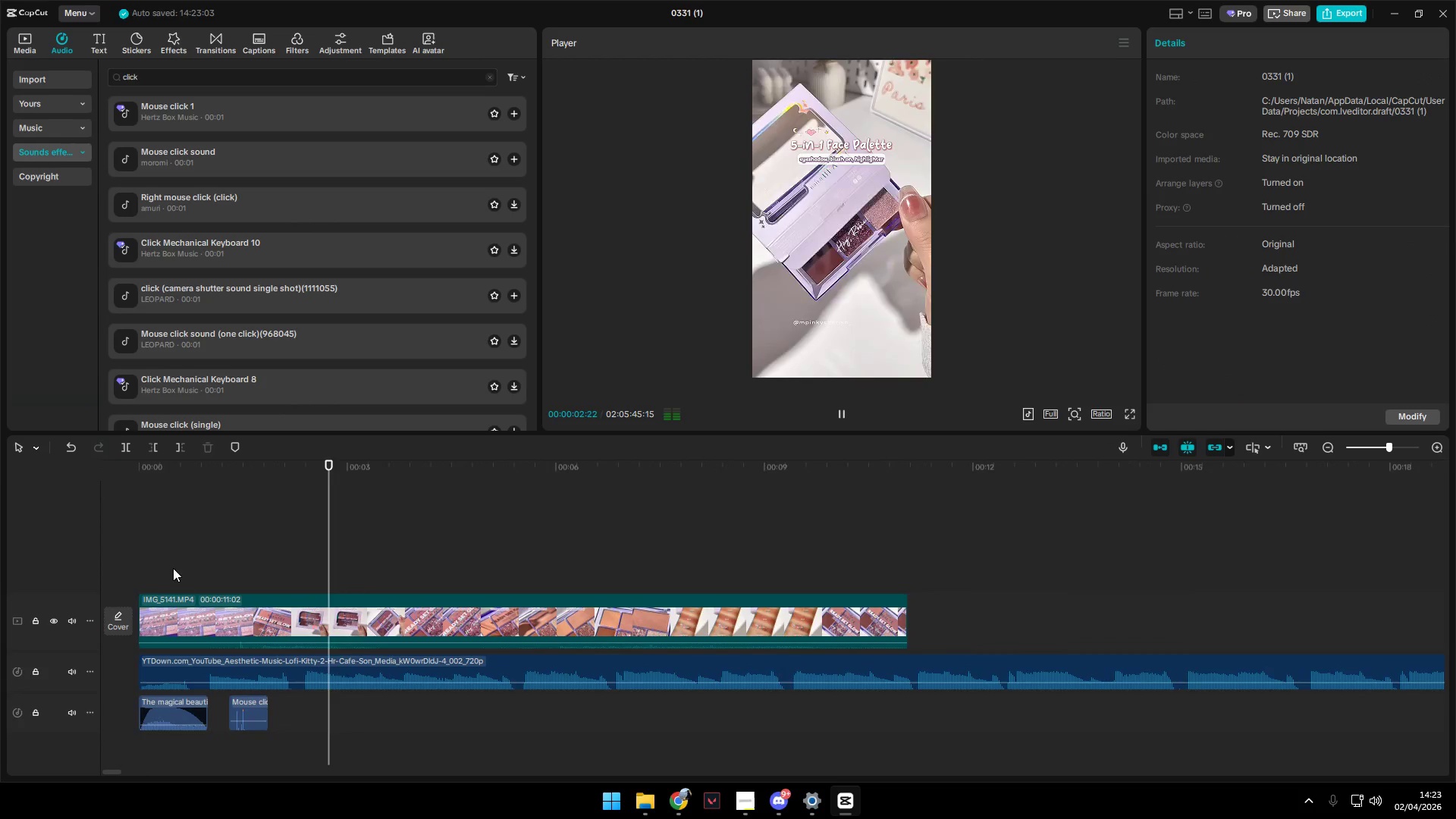 
left_click_drag(start_coordinate=[172, 568], to_coordinate=[64, 563])
 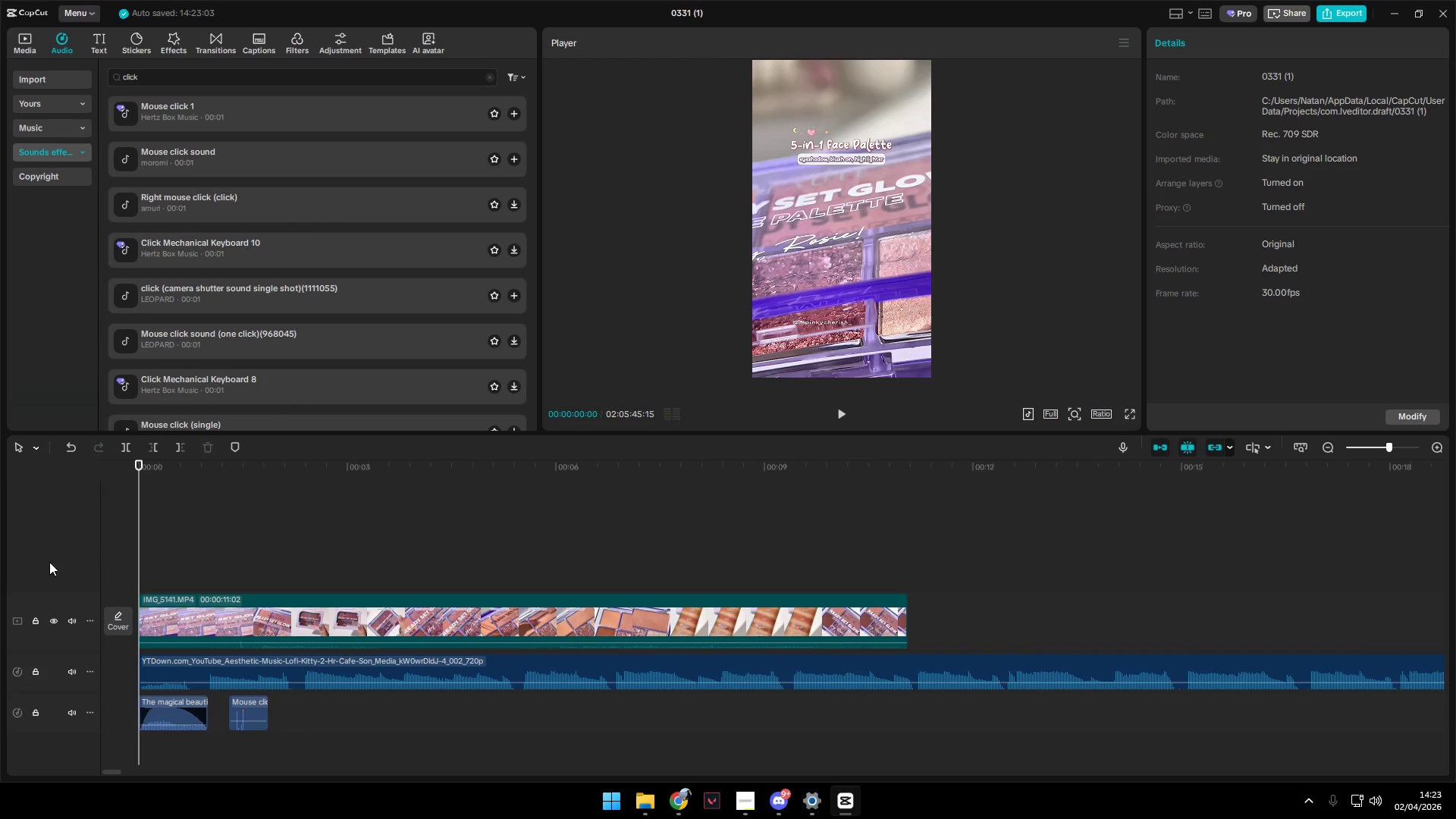 
key(Space)
 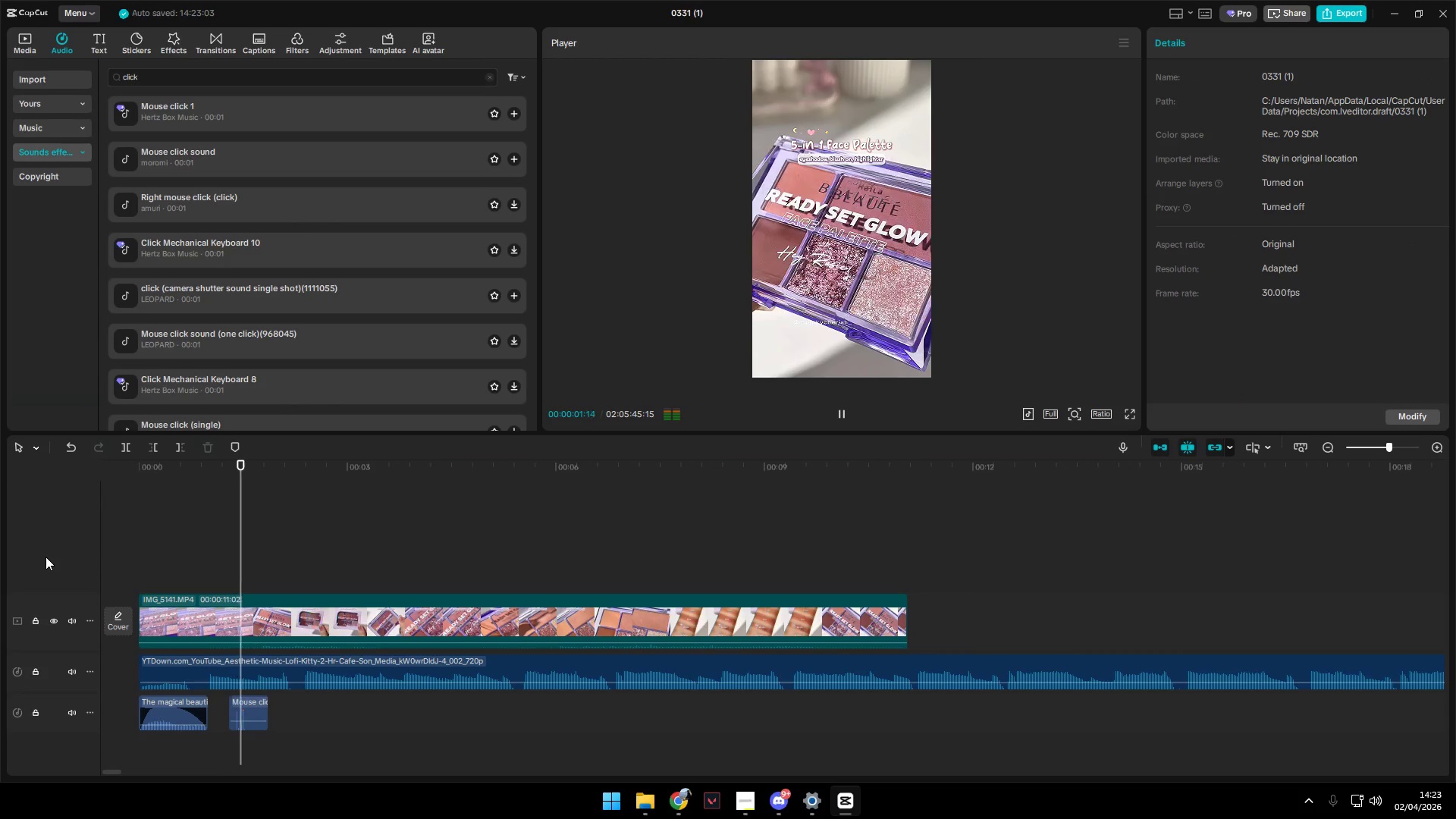 
key(Space)
 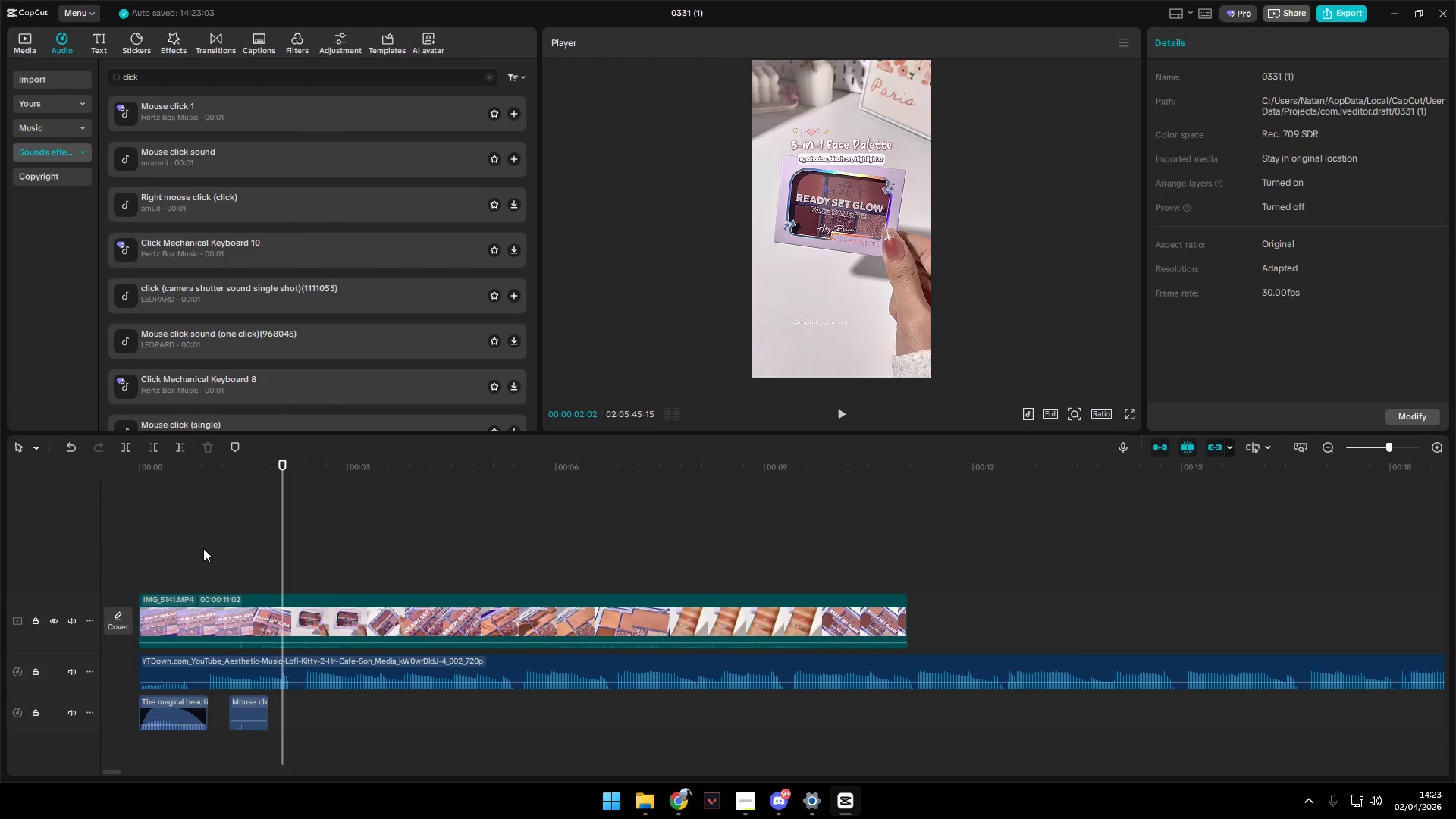 
key(Space)
 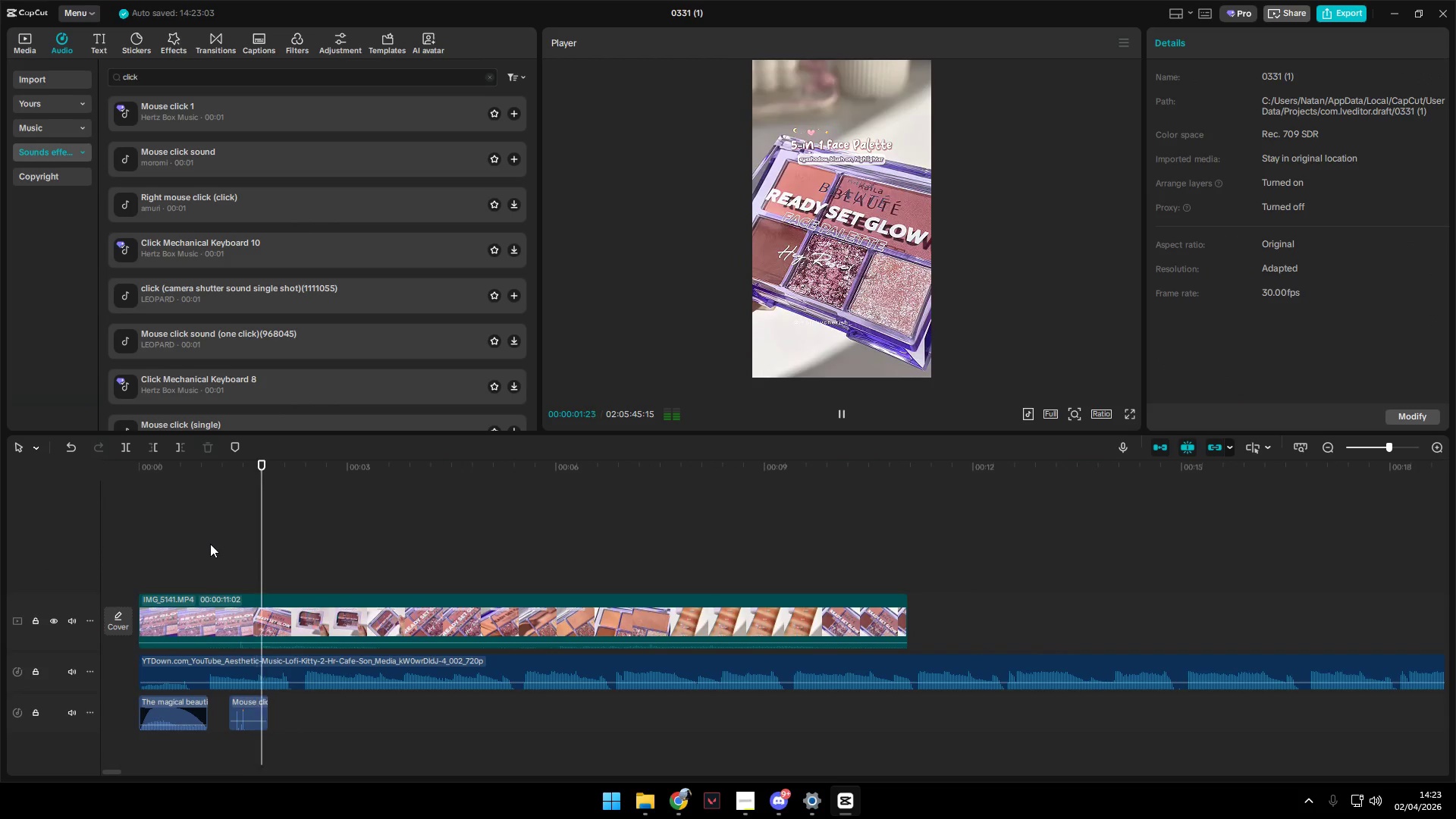 
key(Space)
 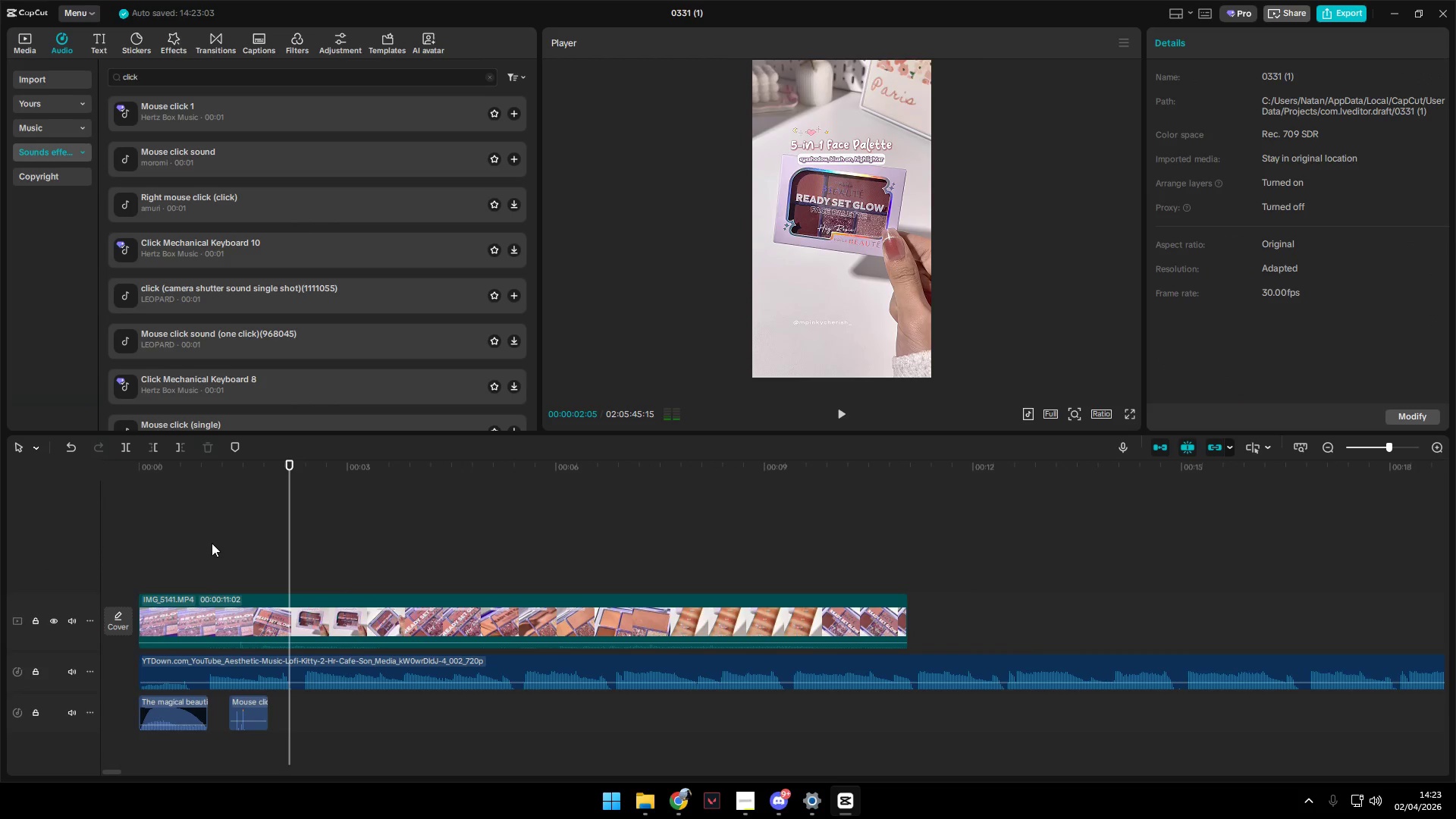 
key(Space)
 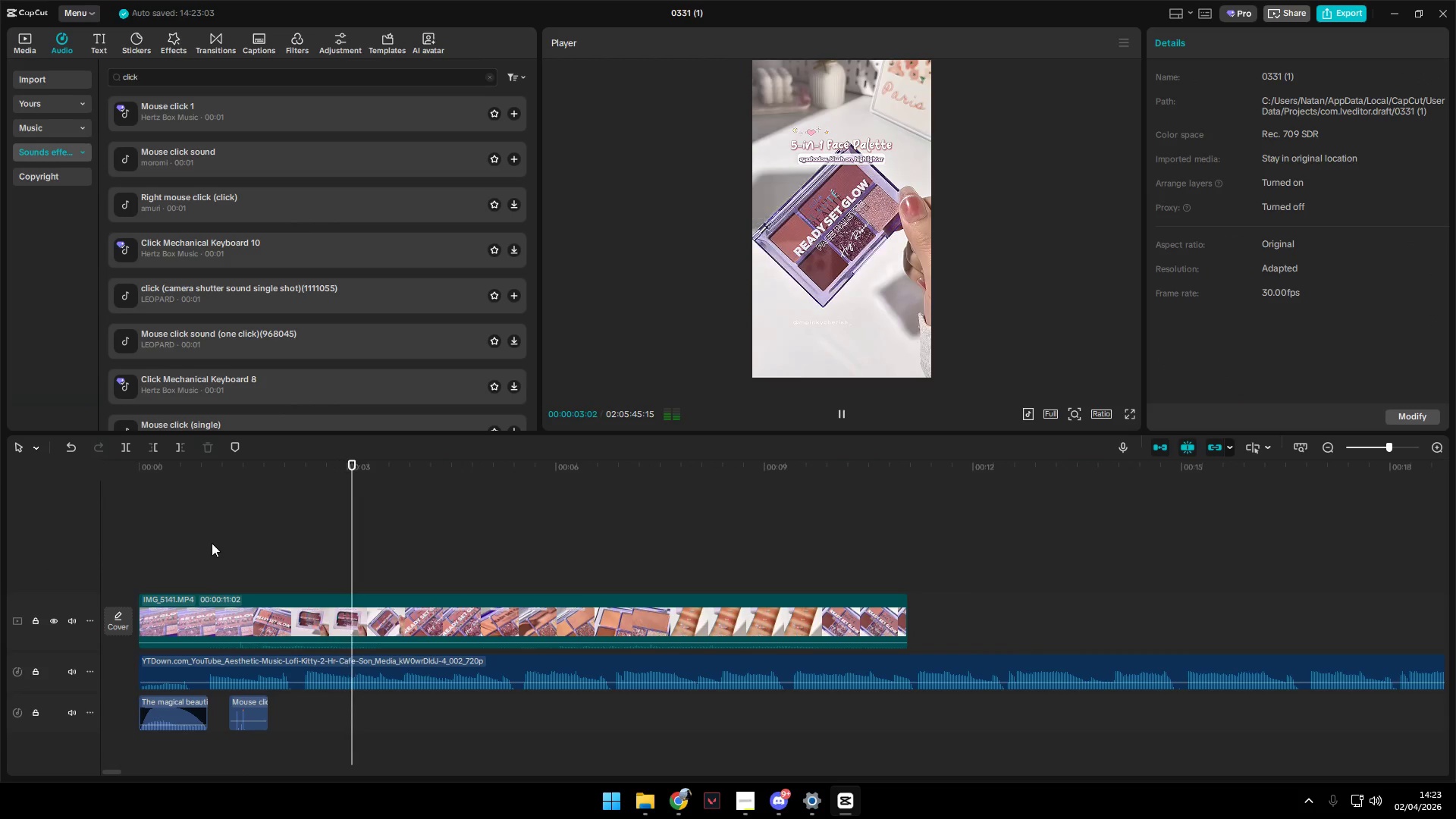 
key(Space)
 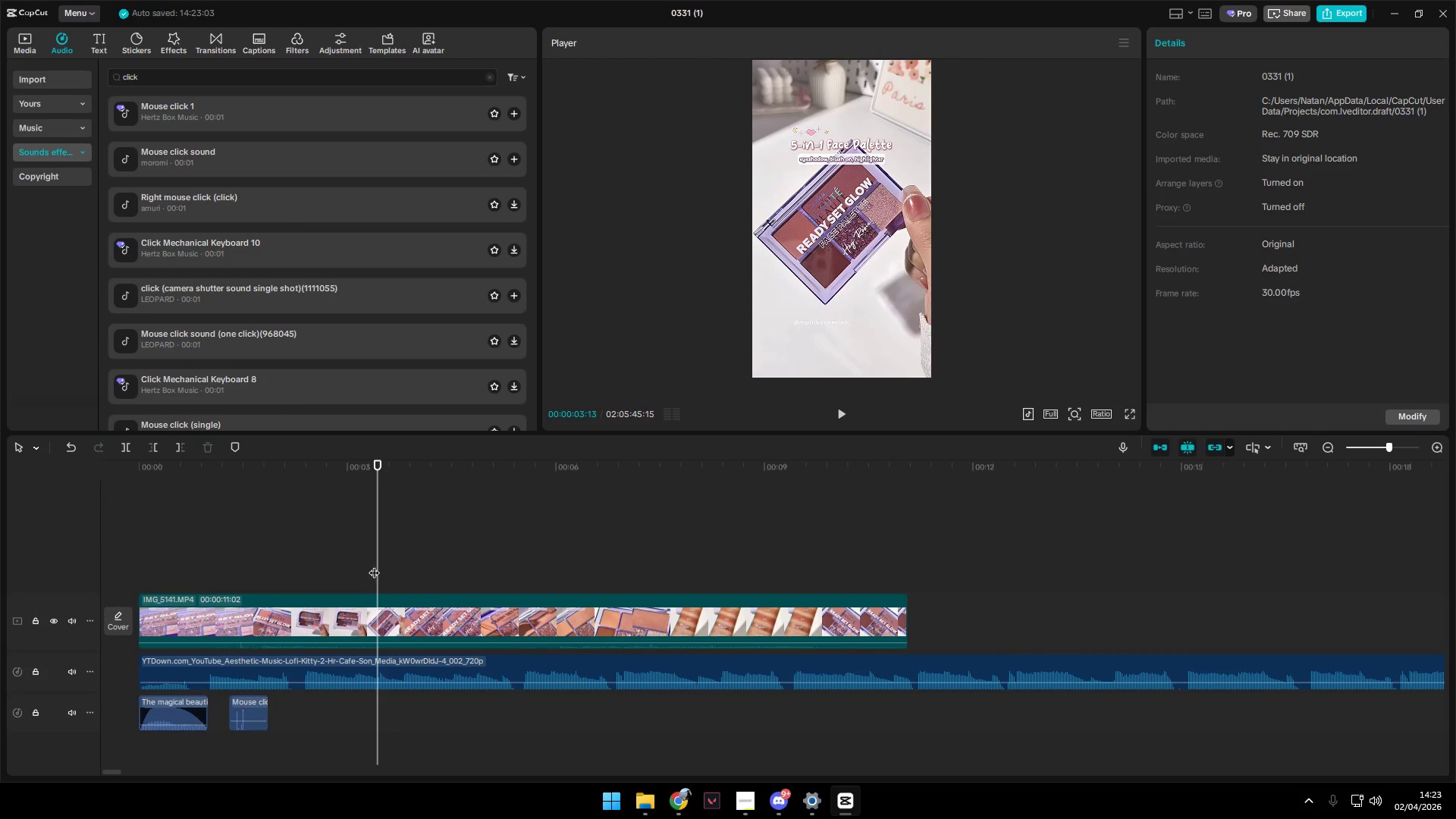 
left_click_drag(start_coordinate=[378, 564], to_coordinate=[329, 564])
 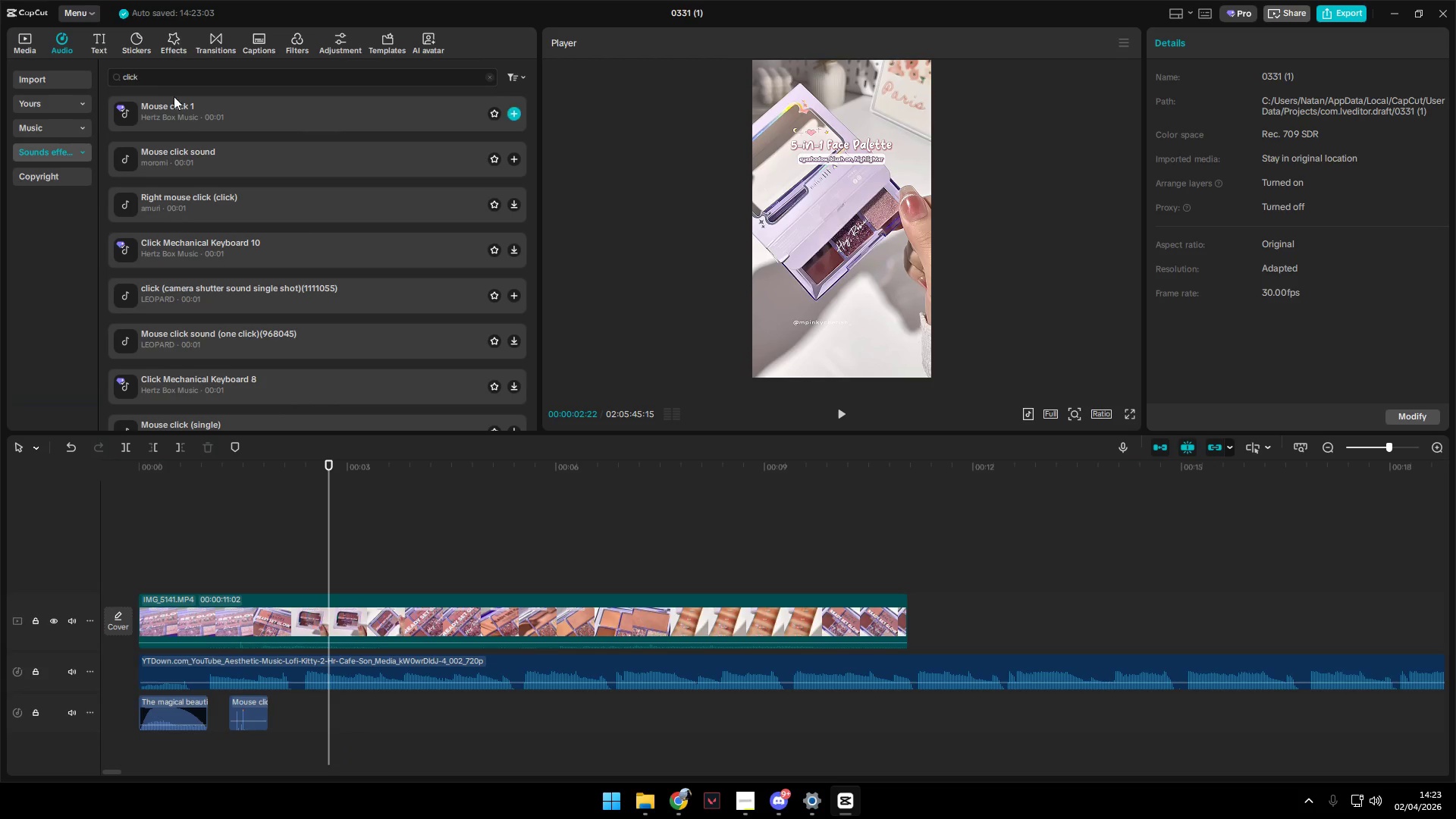 
left_click_drag(start_coordinate=[171, 79], to_coordinate=[95, 71])
 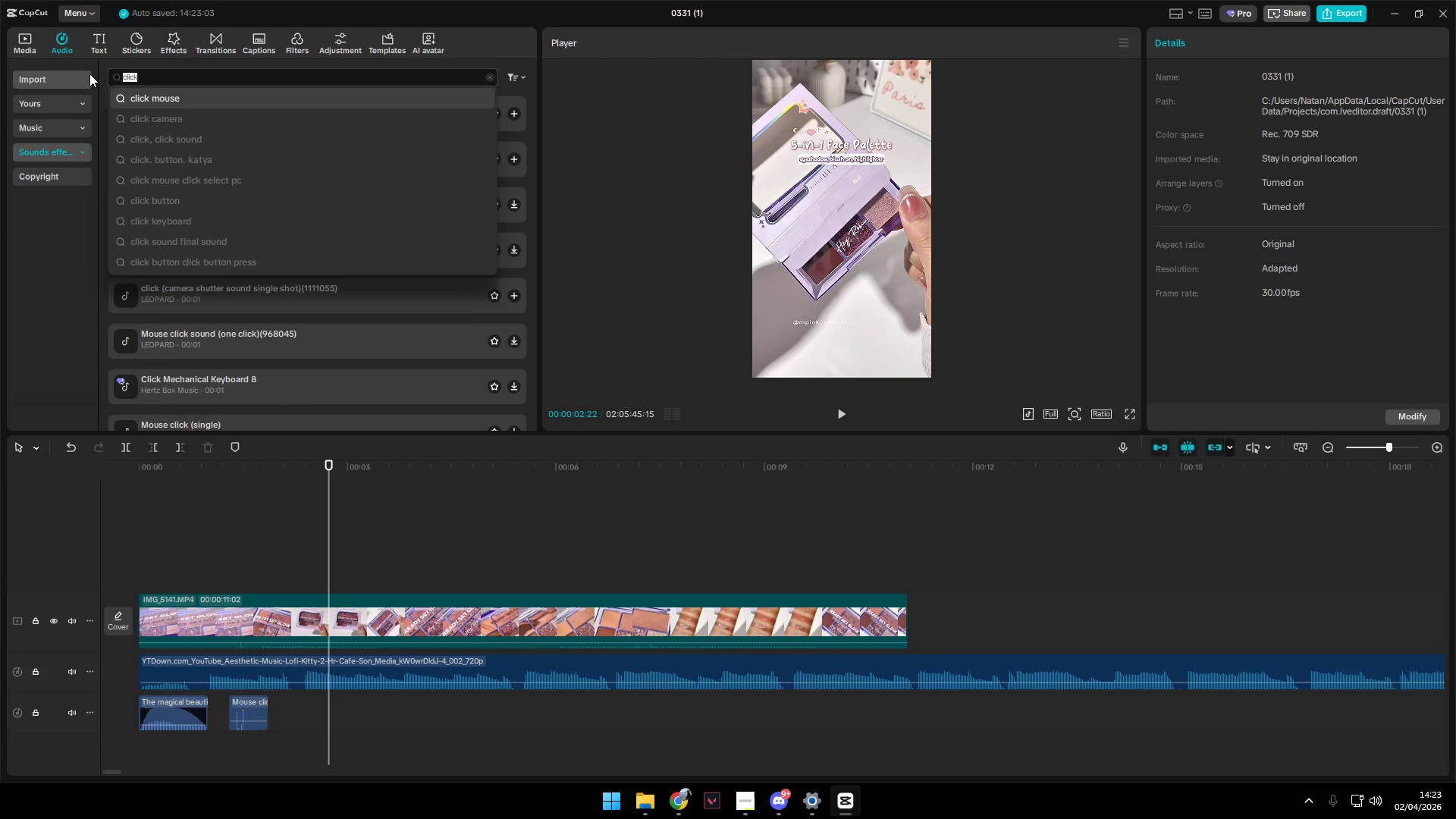 
type(unboxing)
 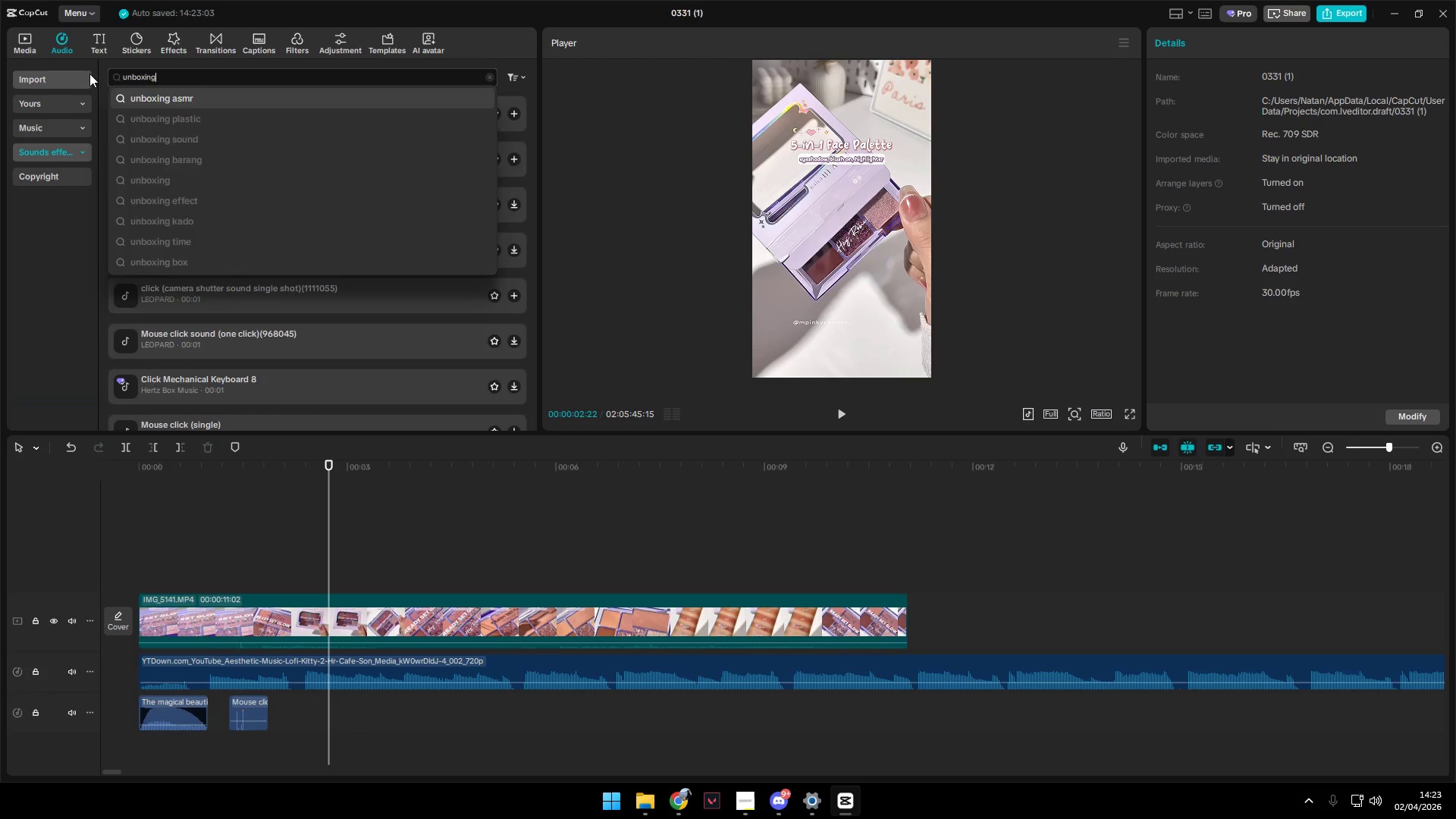 
key(Enter)
 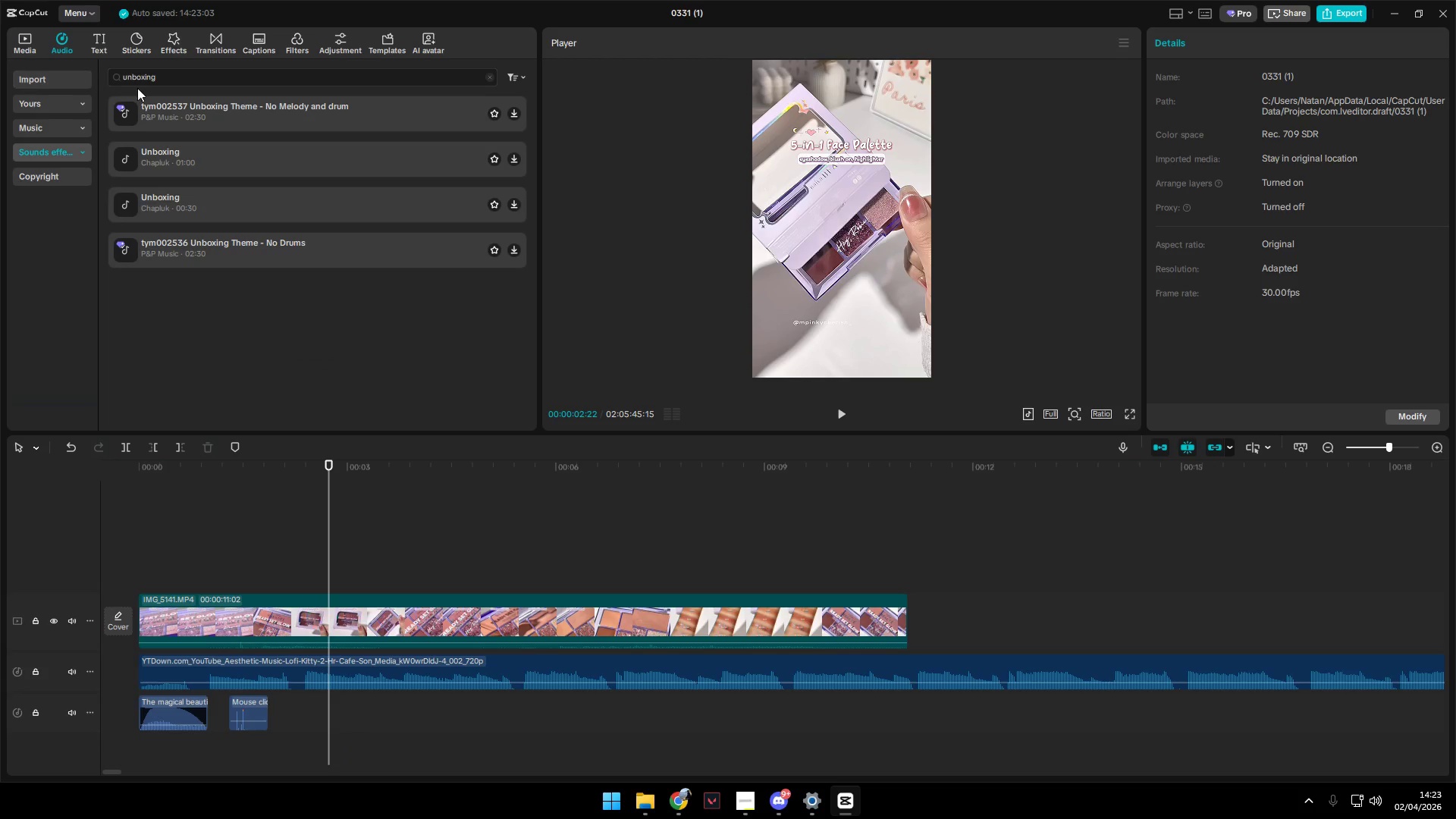 
left_click([231, 108])
 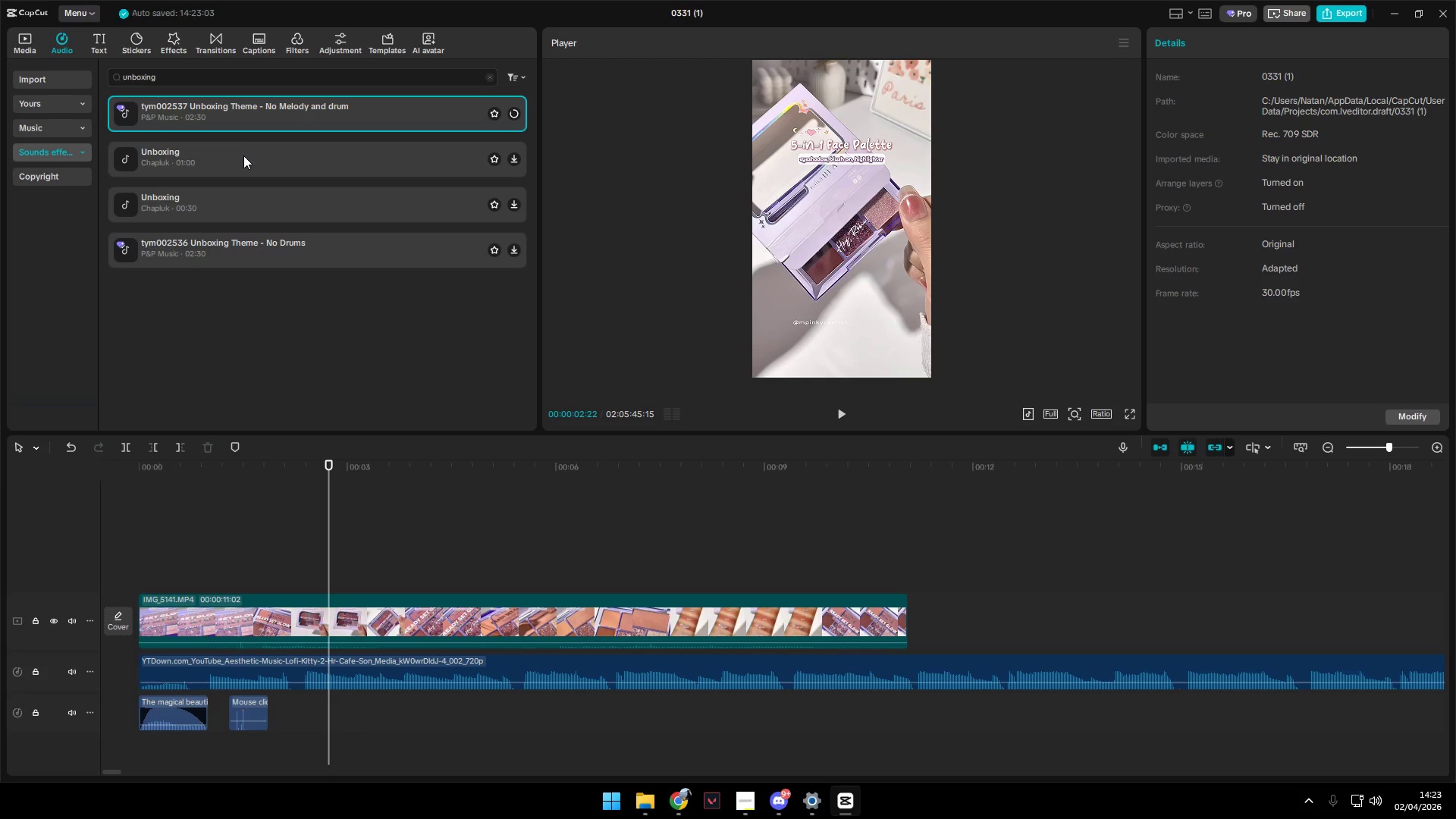 
left_click([243, 156])
 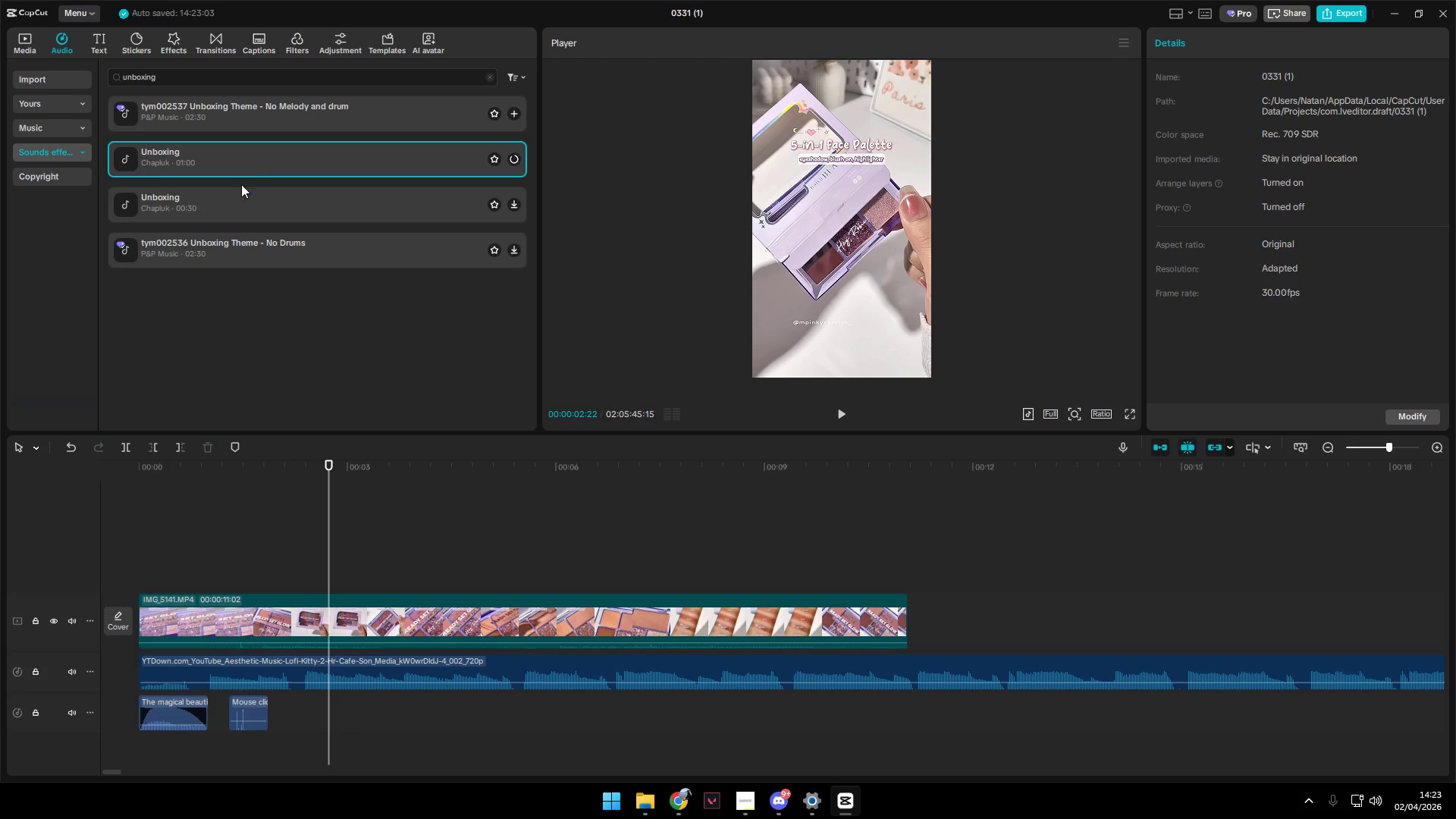 
left_click([240, 199])
 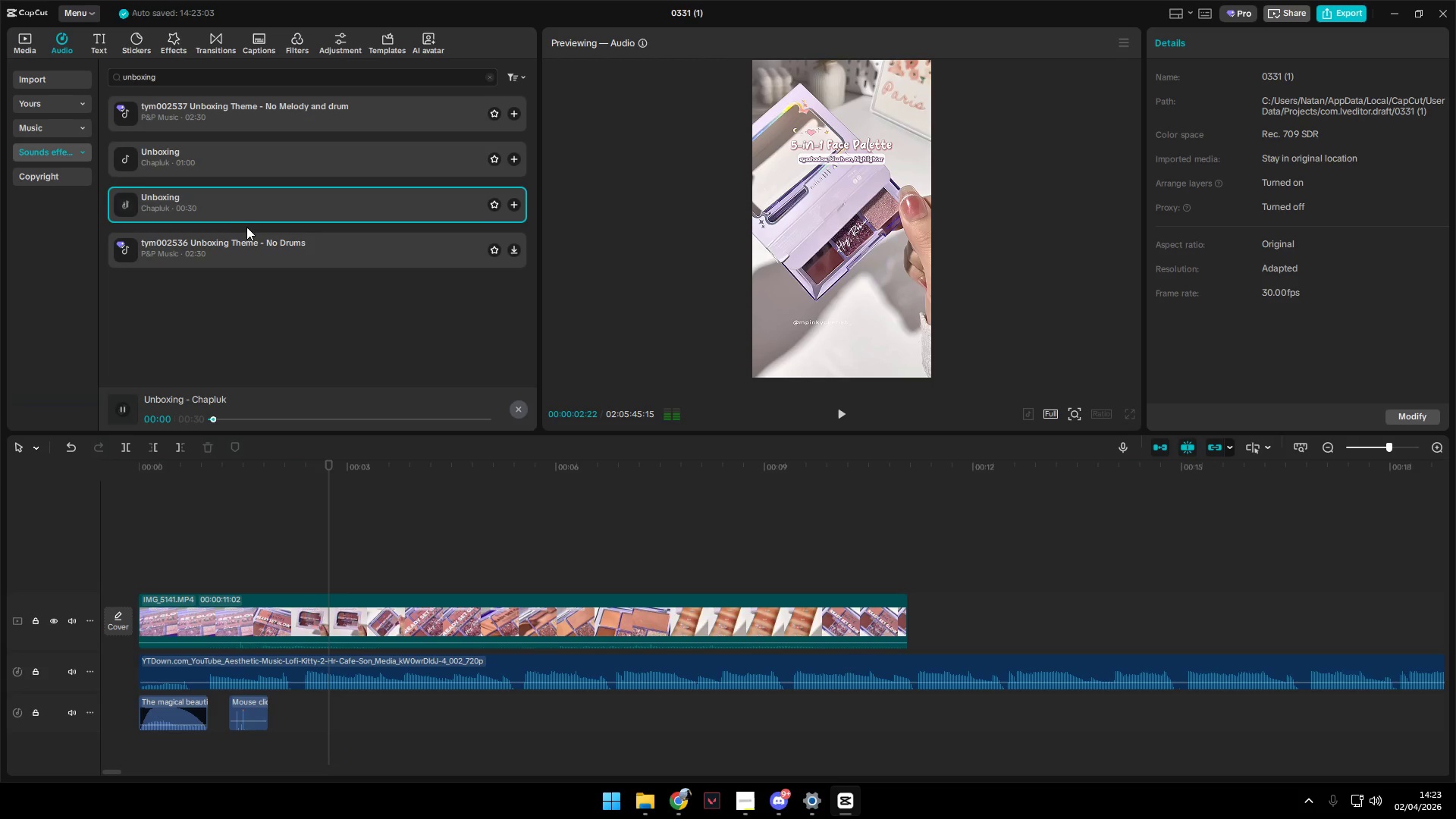 
left_click([254, 246])
 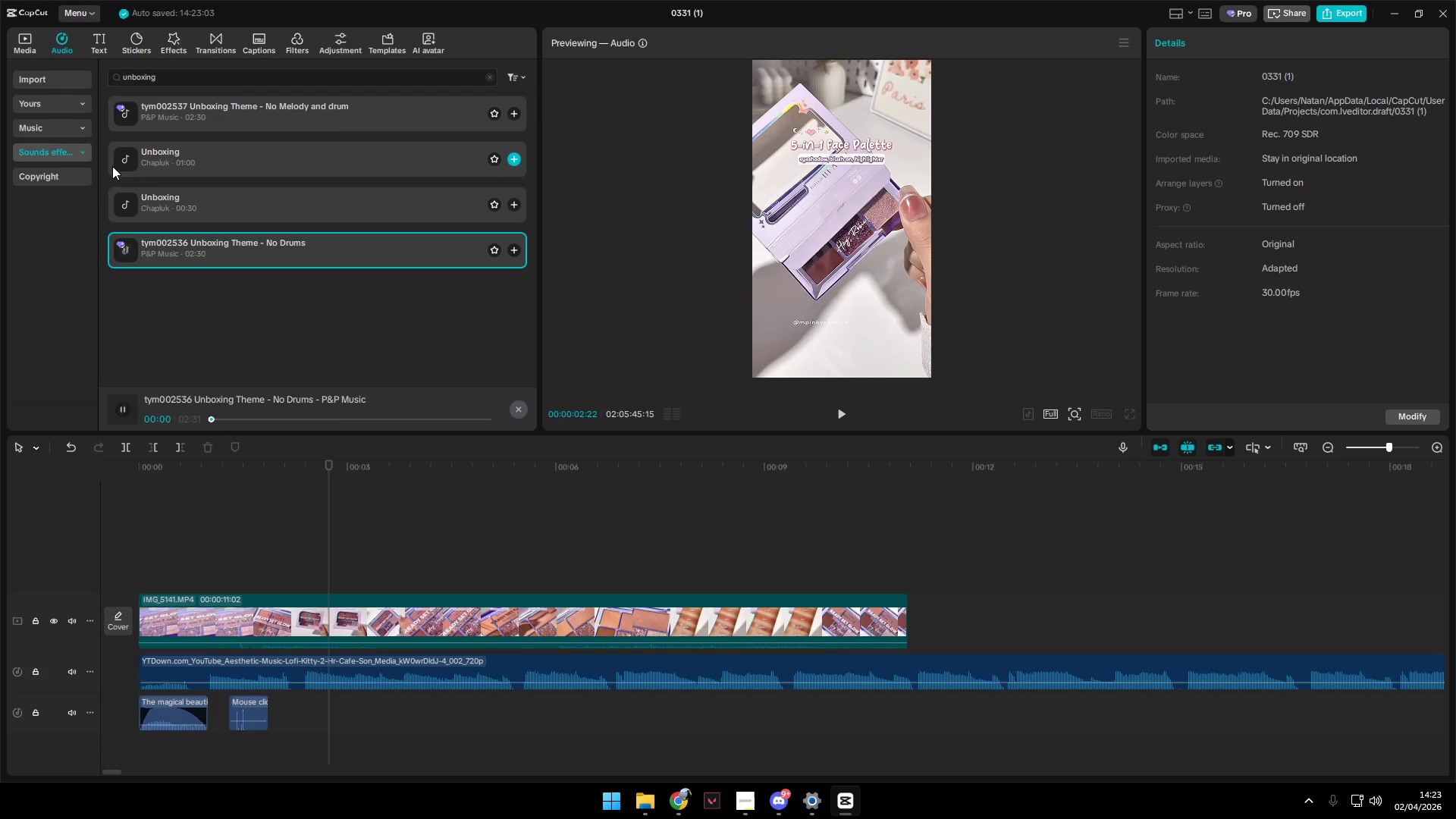 
left_click([87, 154])
 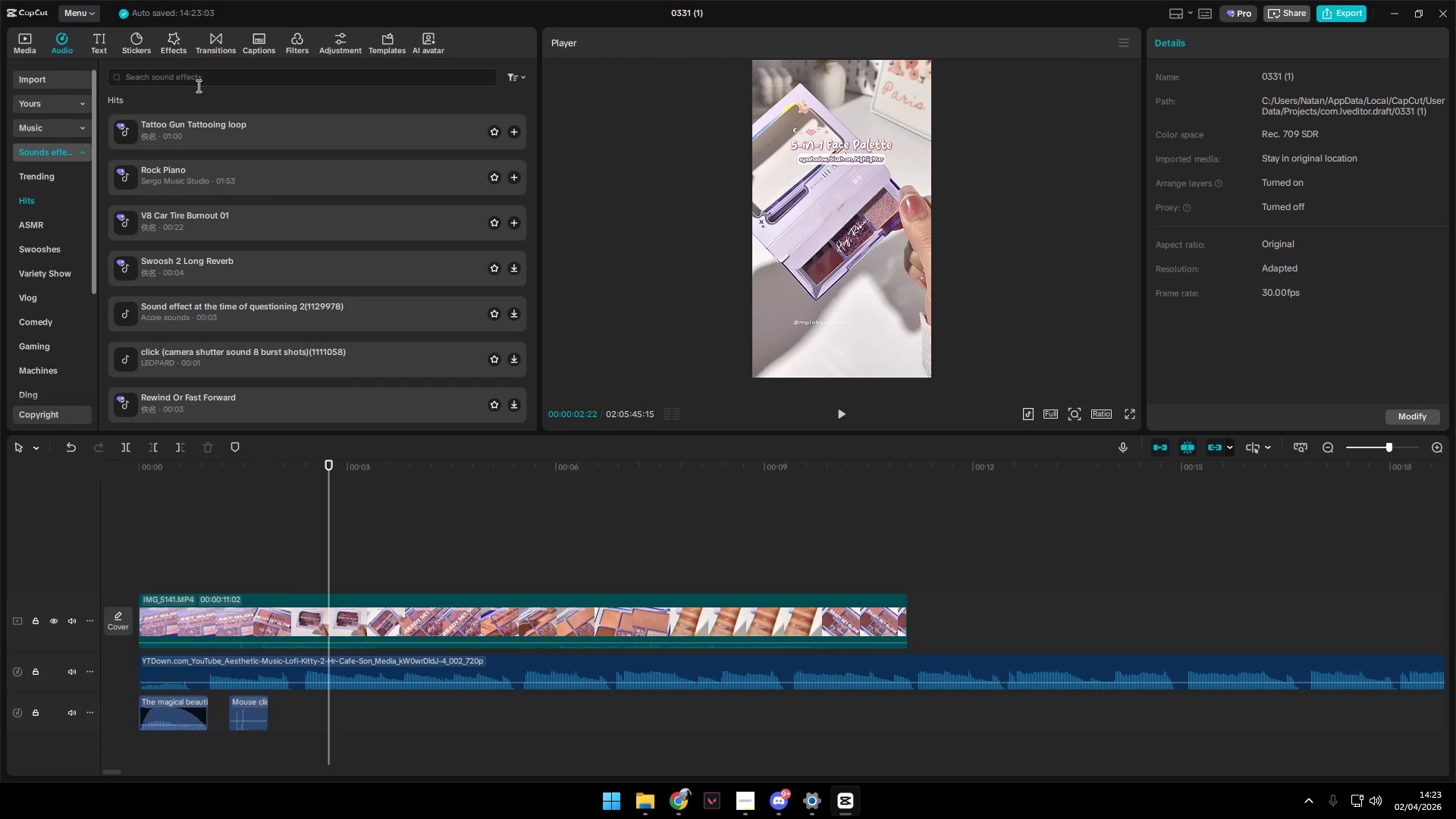 
left_click([199, 78])
 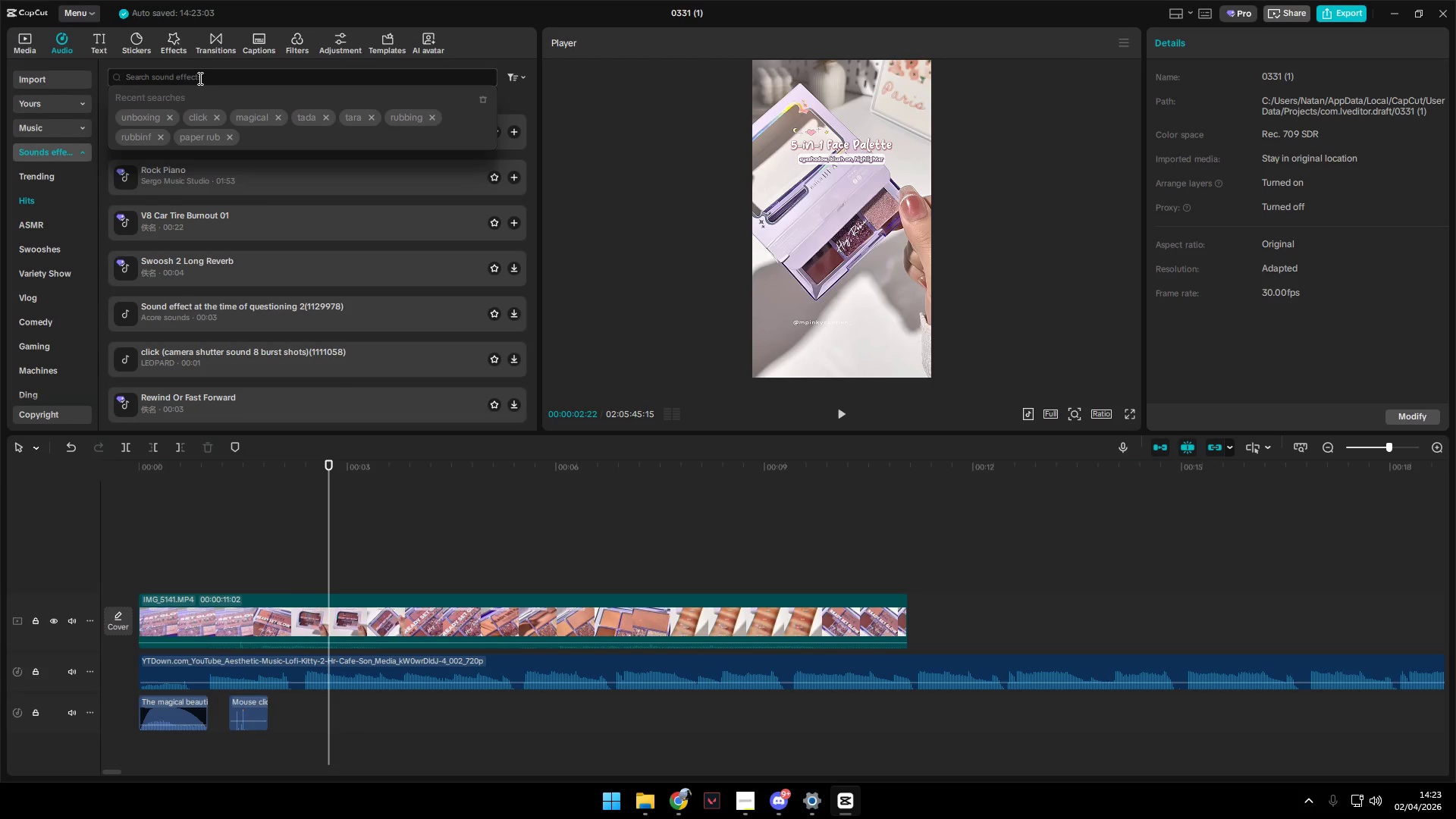 
type(take out)
 